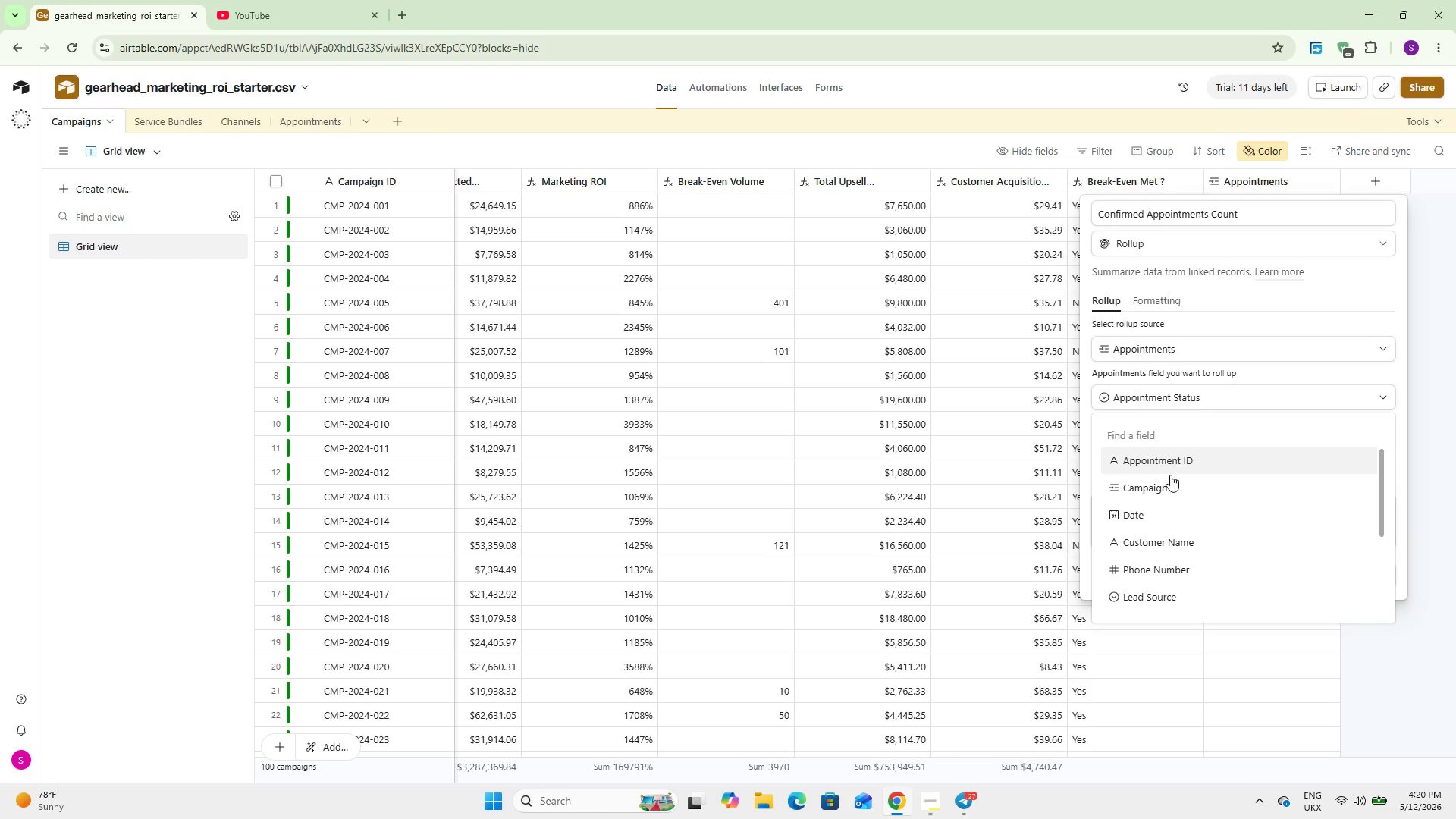 
scroll: coordinate [1187, 531], scroll_direction: up, amount: 6.0
 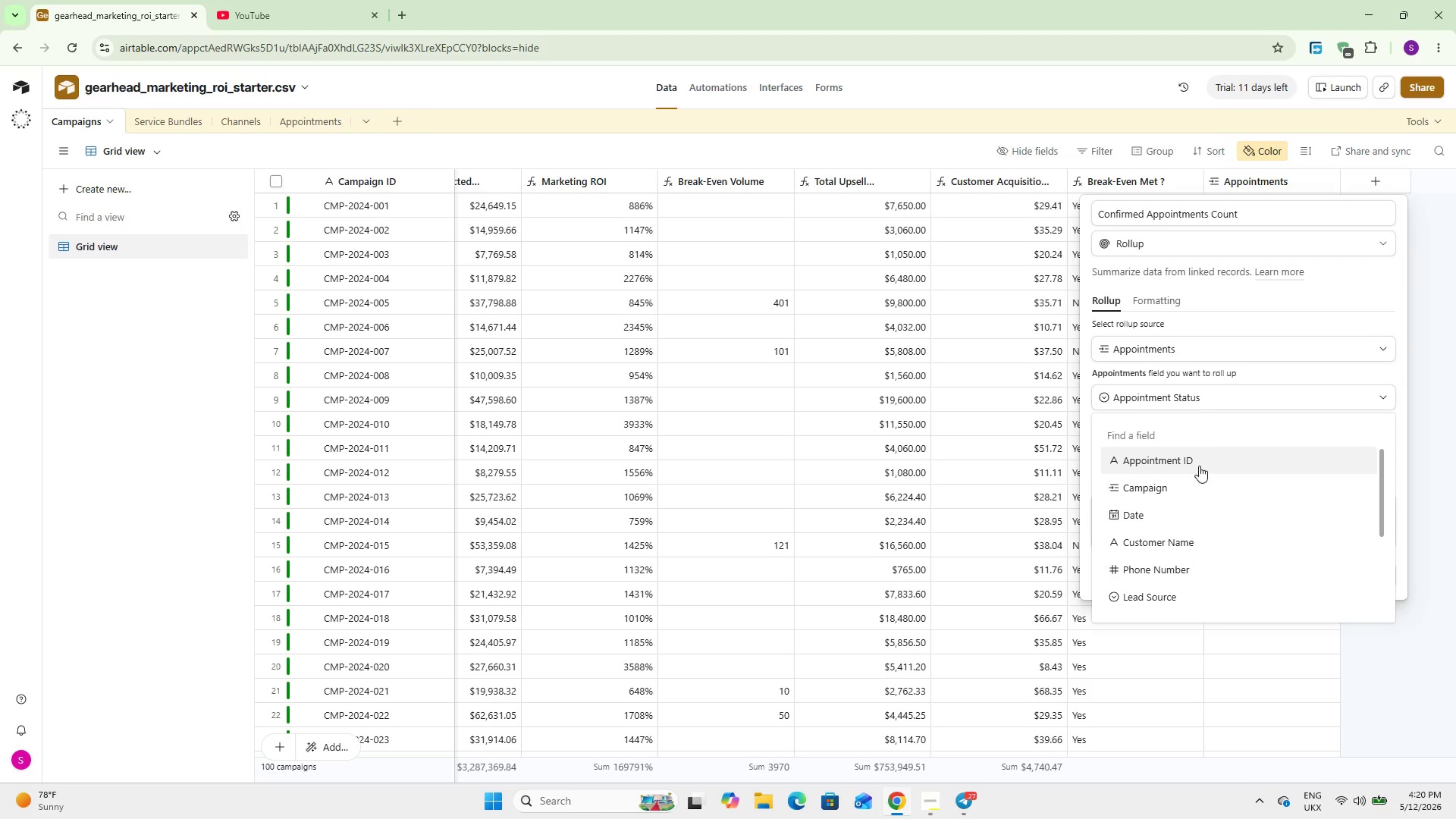 
left_click([1197, 468])
 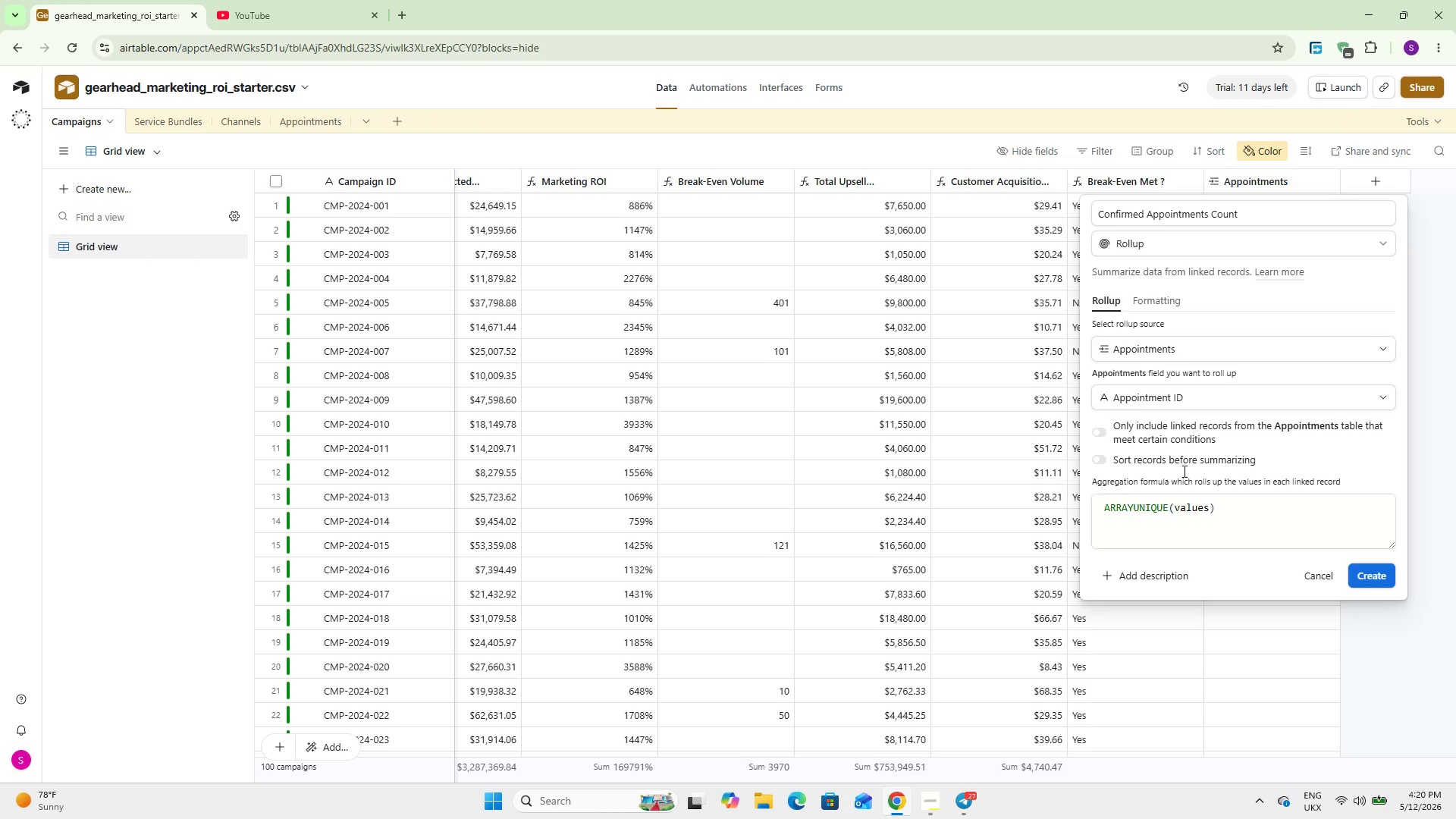 
left_click([1186, 430])
 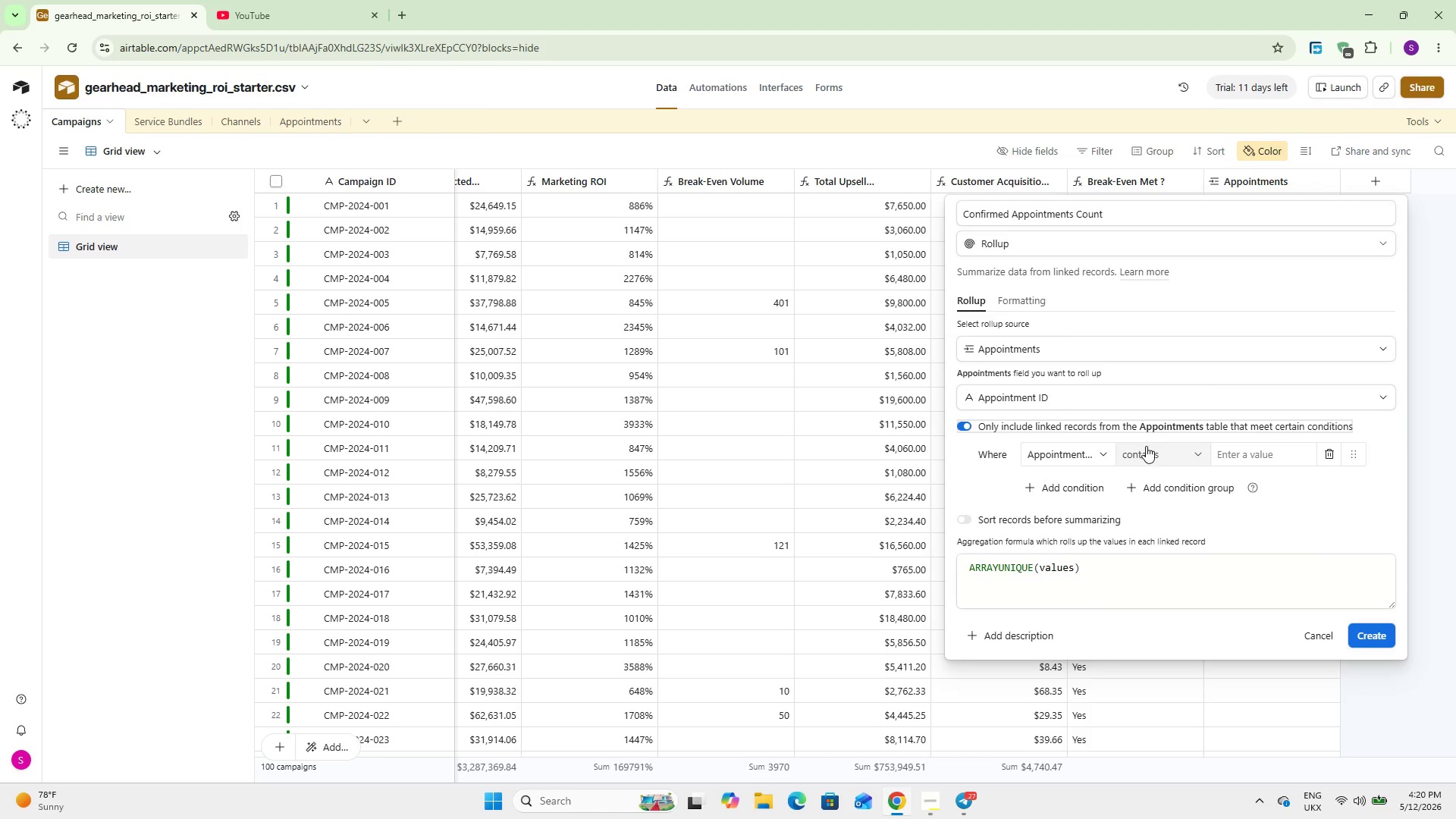 
left_click([1106, 457])
 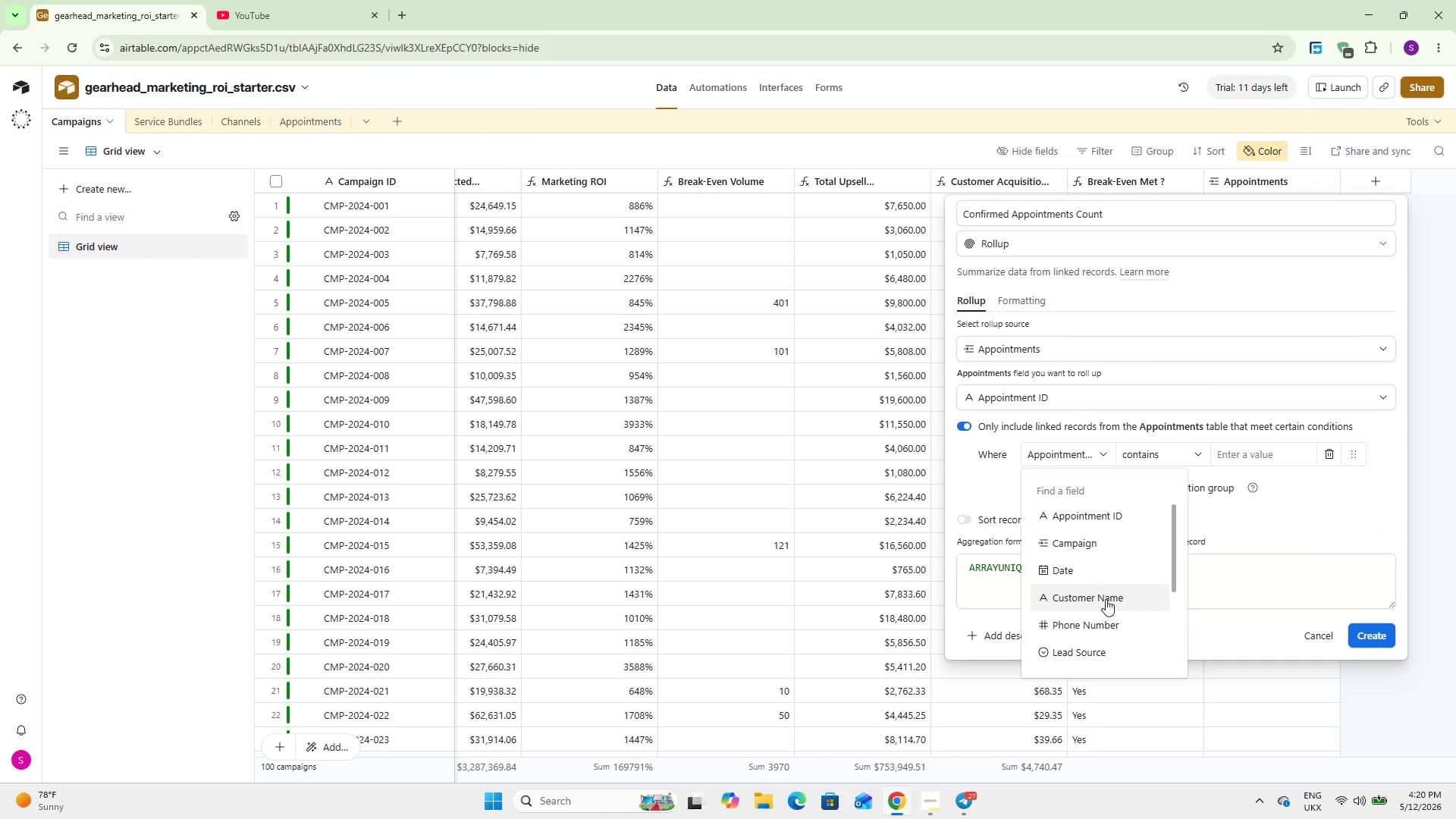 
scroll: coordinate [1100, 592], scroll_direction: down, amount: 2.0
 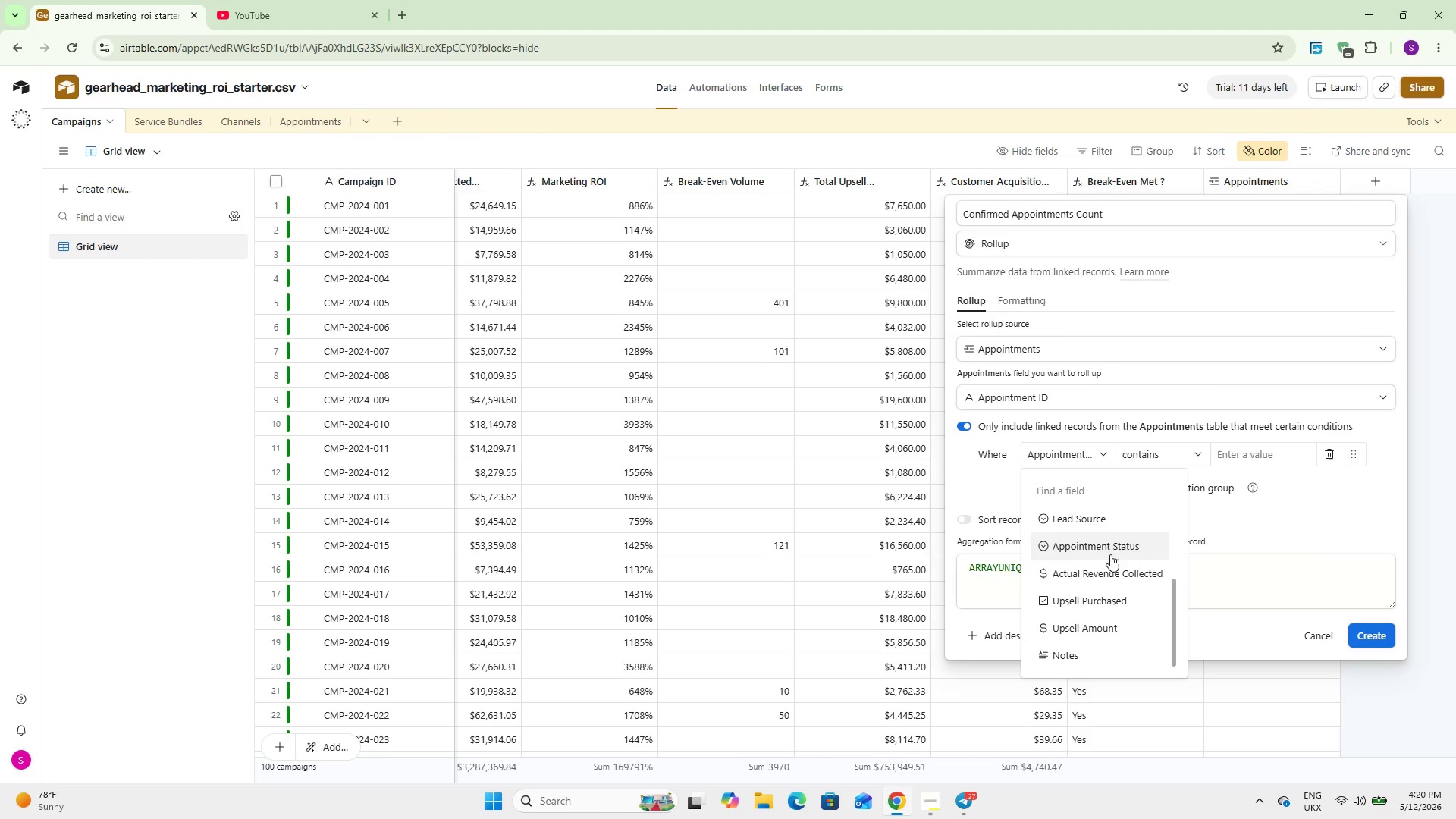 
left_click([1110, 551])
 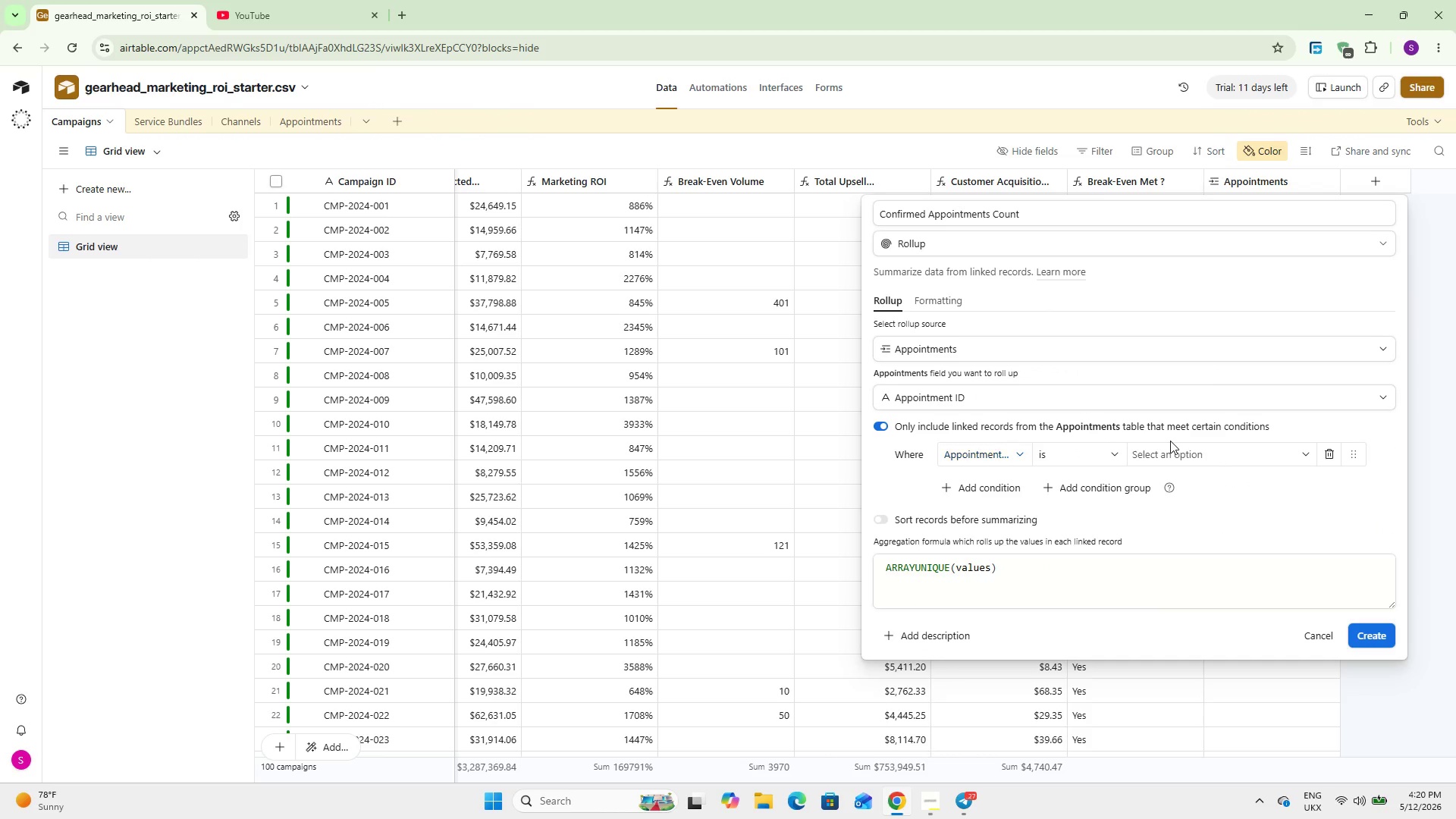 
double_click([1171, 449])
 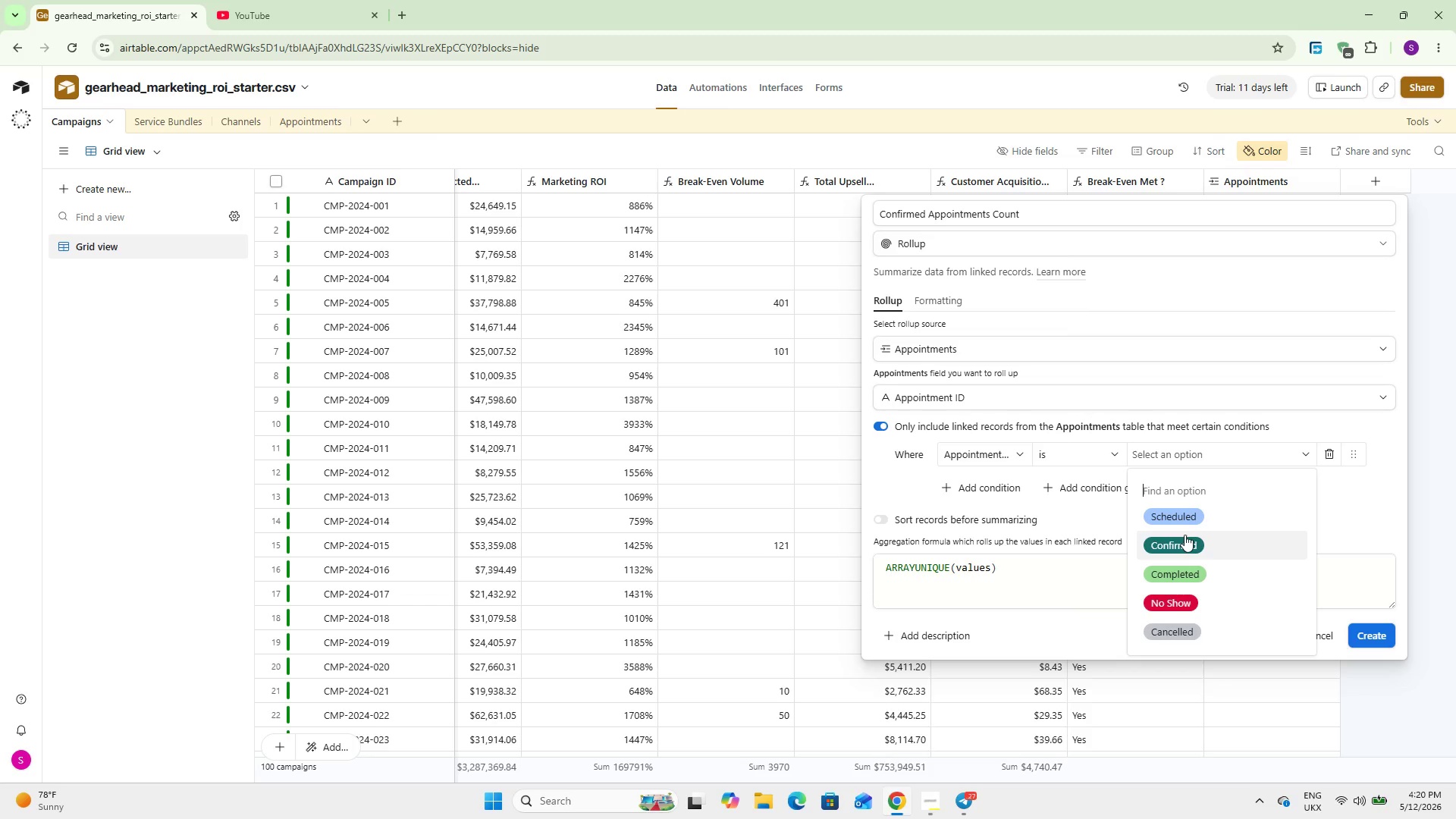 
left_click([1185, 535])
 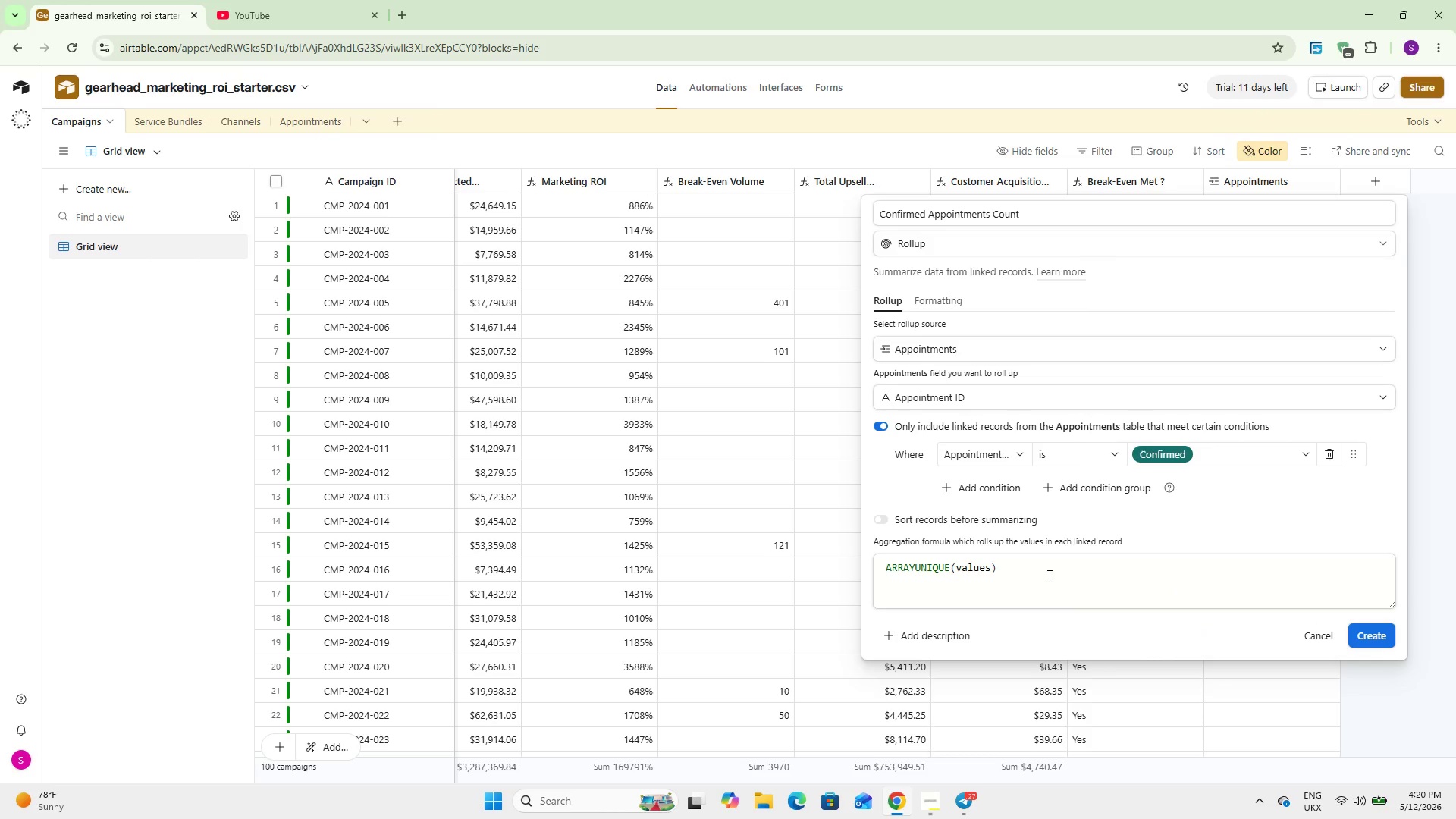 
double_click([1048, 576])
 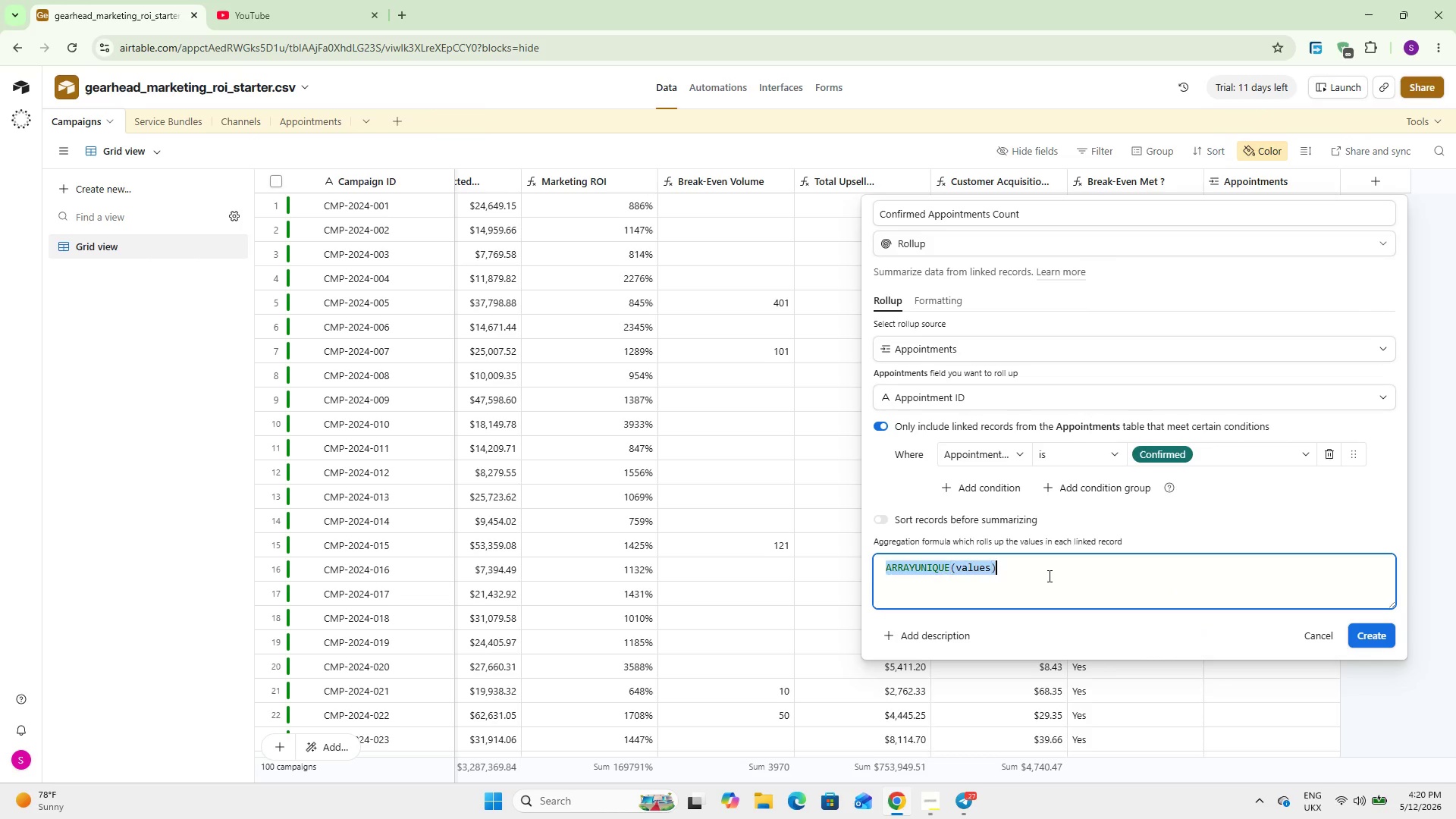 
triple_click([1048, 576])
 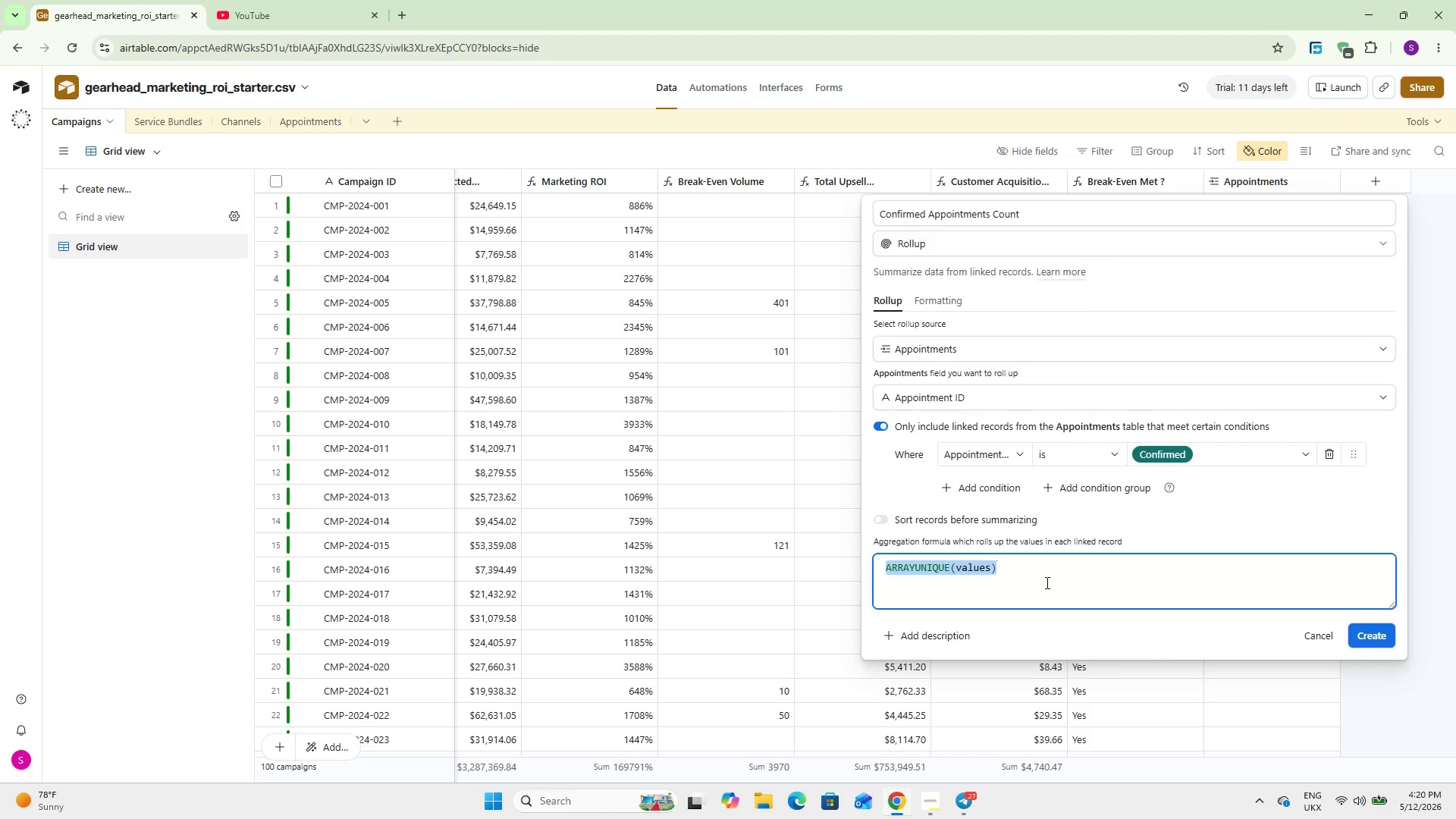 
type(COUNTA)
 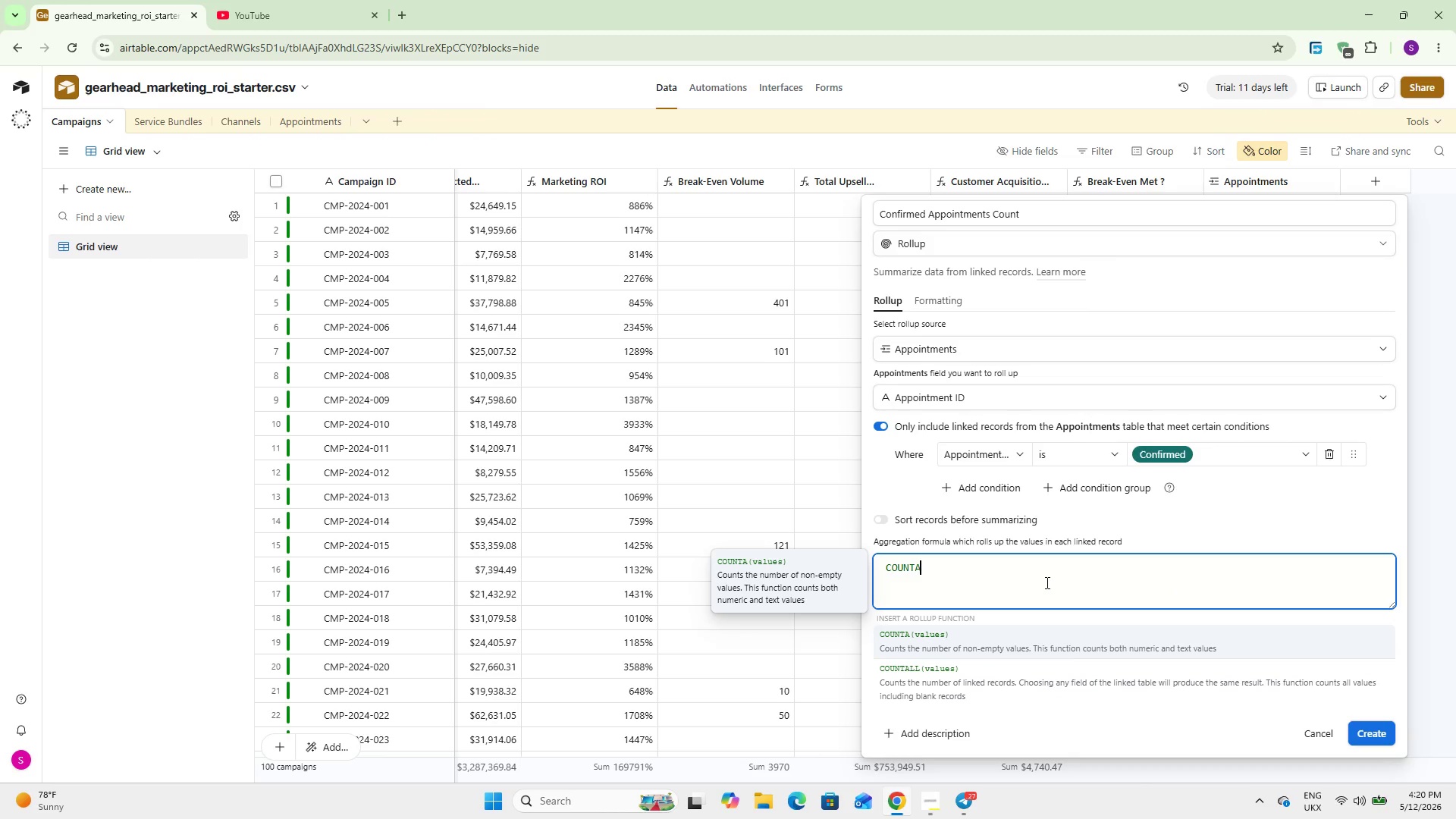 
key(Enter)
 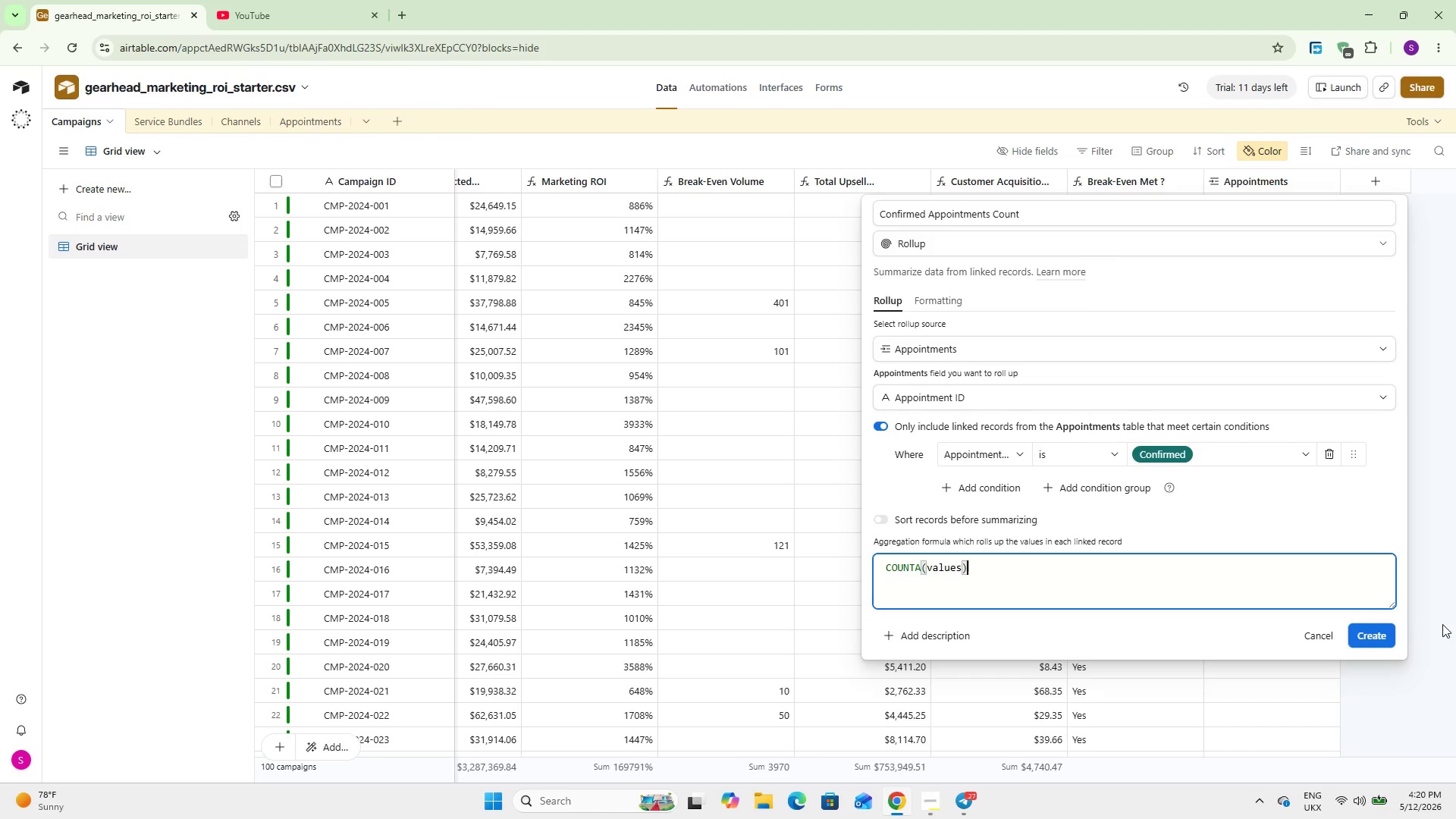 
left_click([1385, 637])
 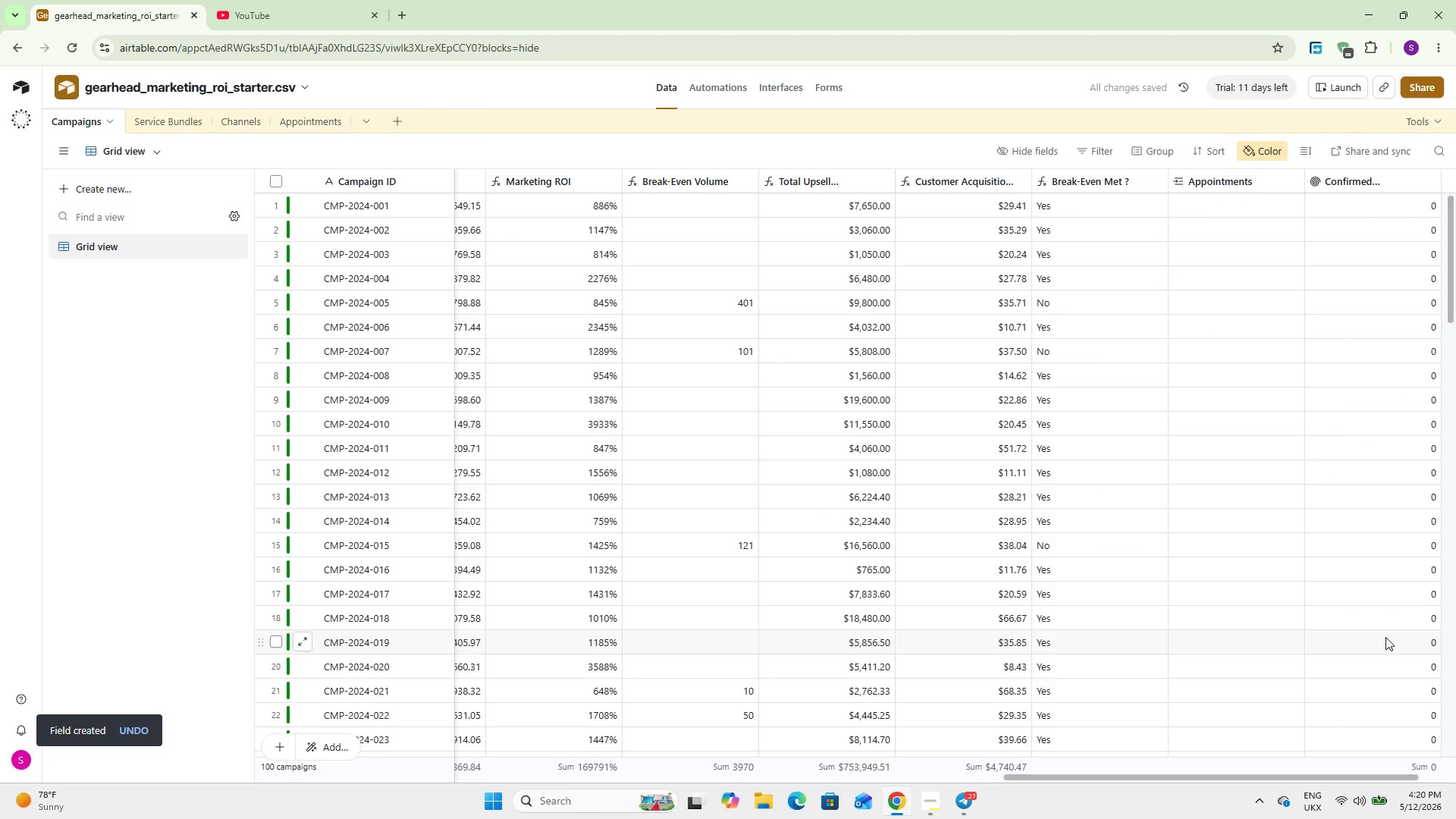 
wait(10.36)
 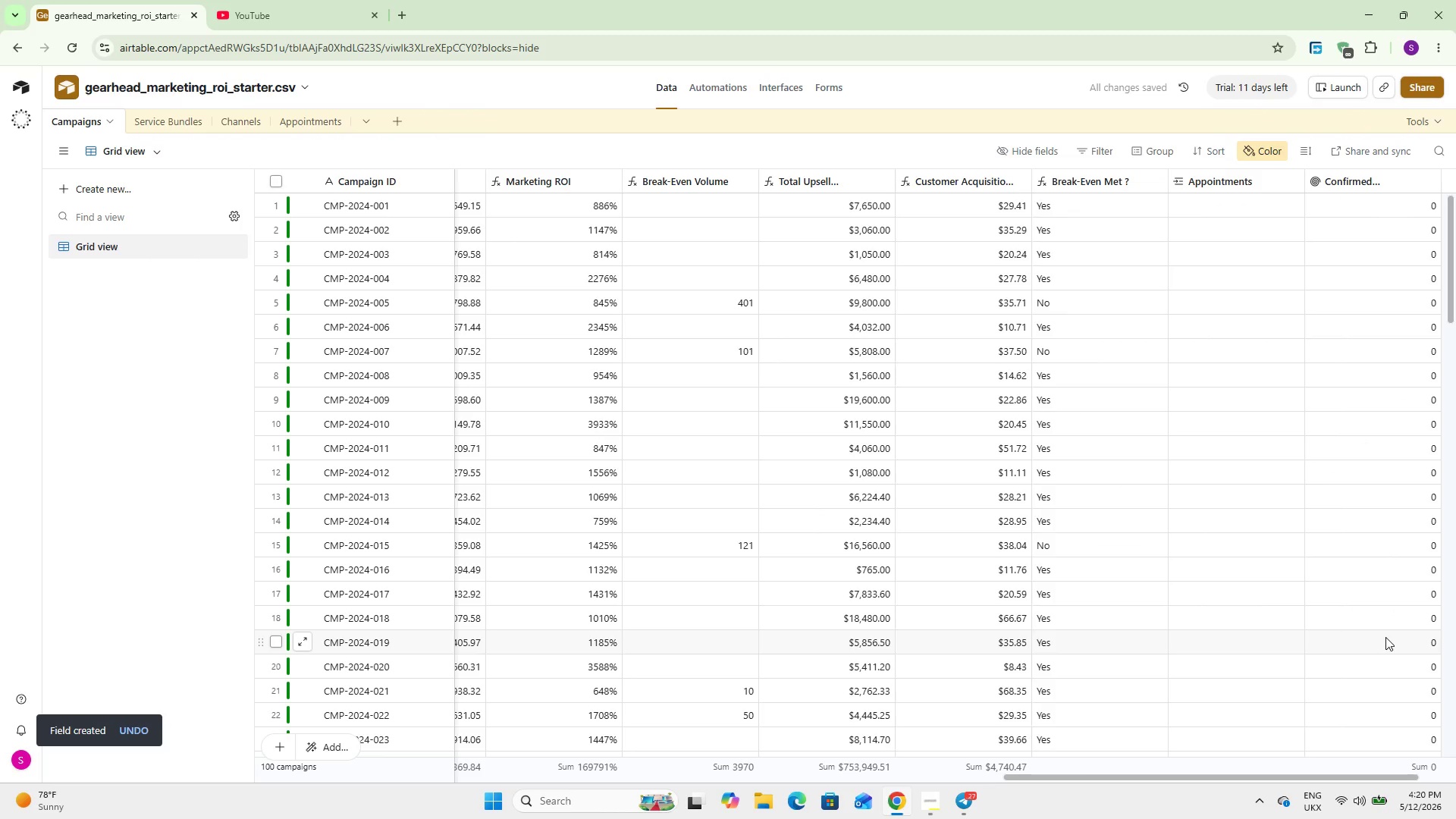 
hold_key(key=ShiftLeft, duration=1.14)
scroll: coordinate [1375, 609], scroll_direction: down, amount: 6.0
 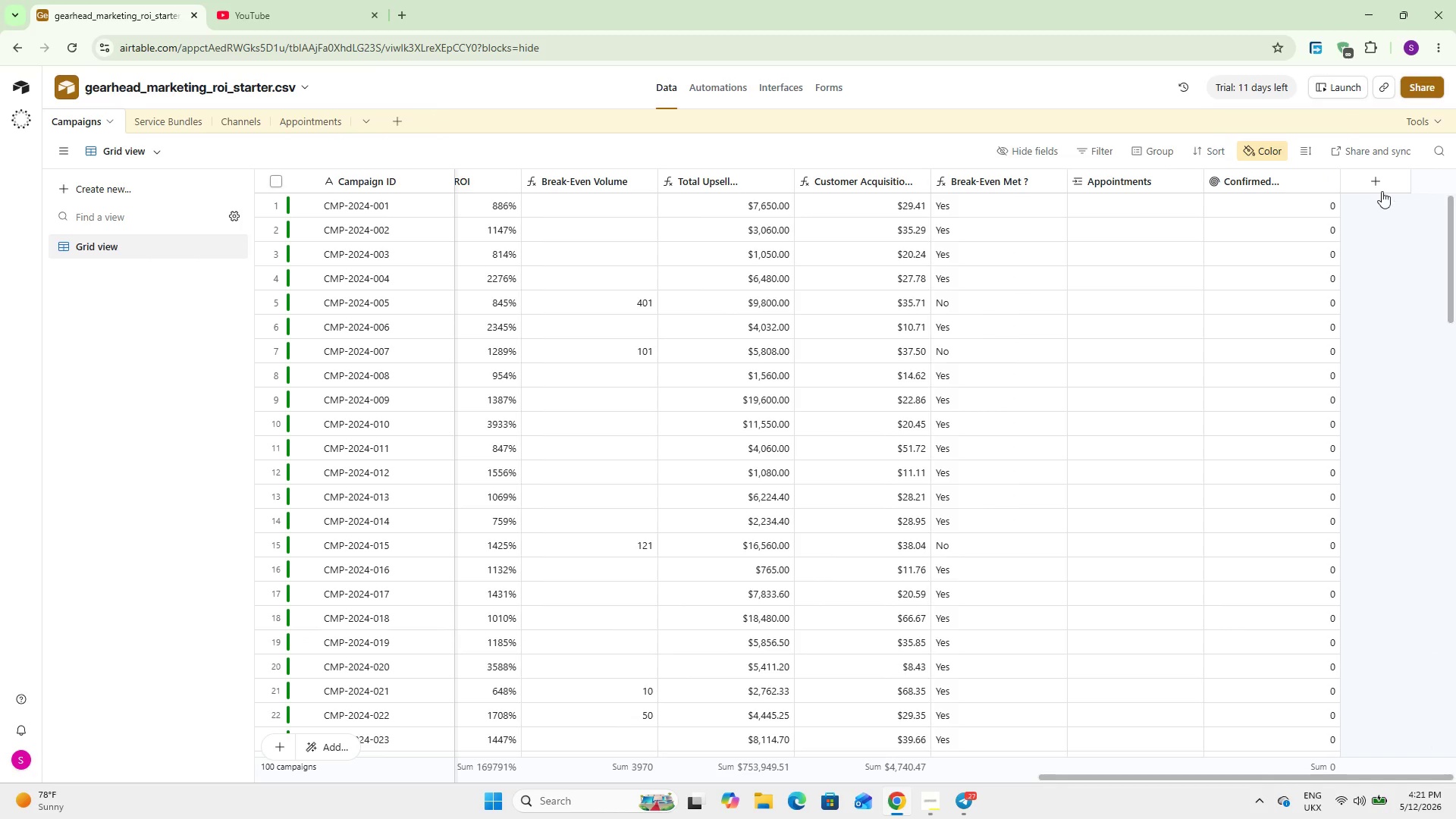 
left_click([1379, 181])
 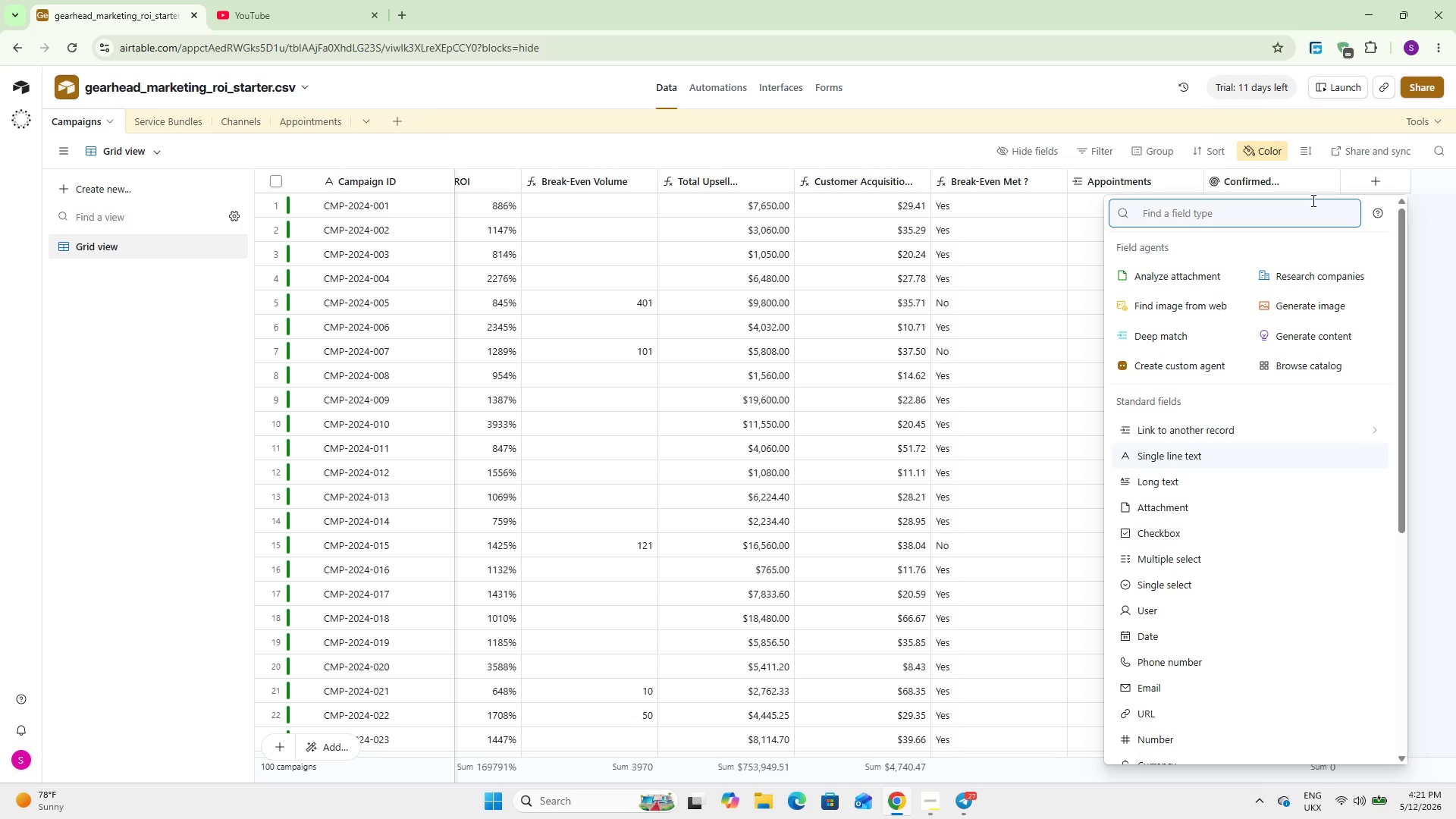 
type(For)
 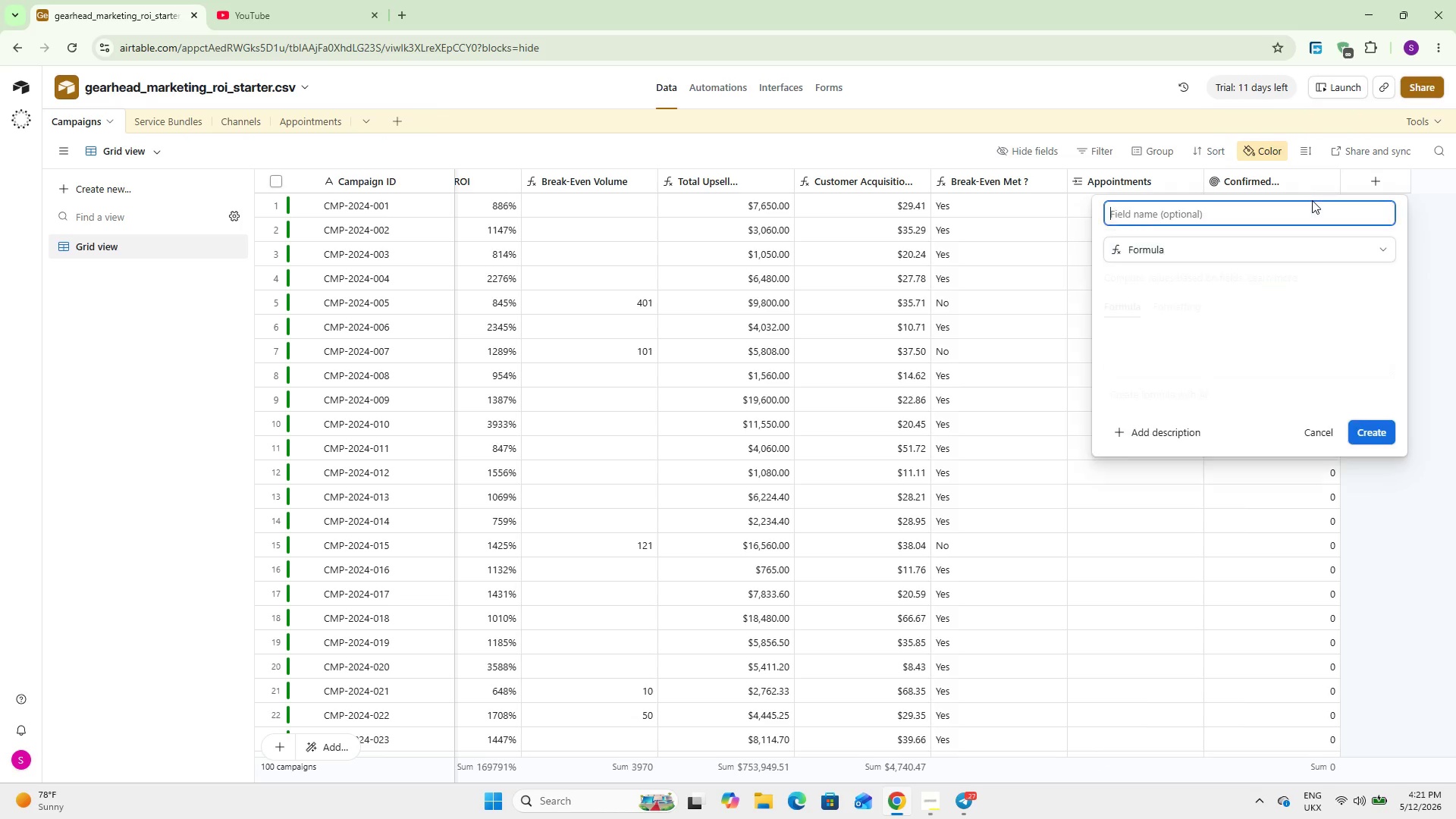 
key(Enter)
 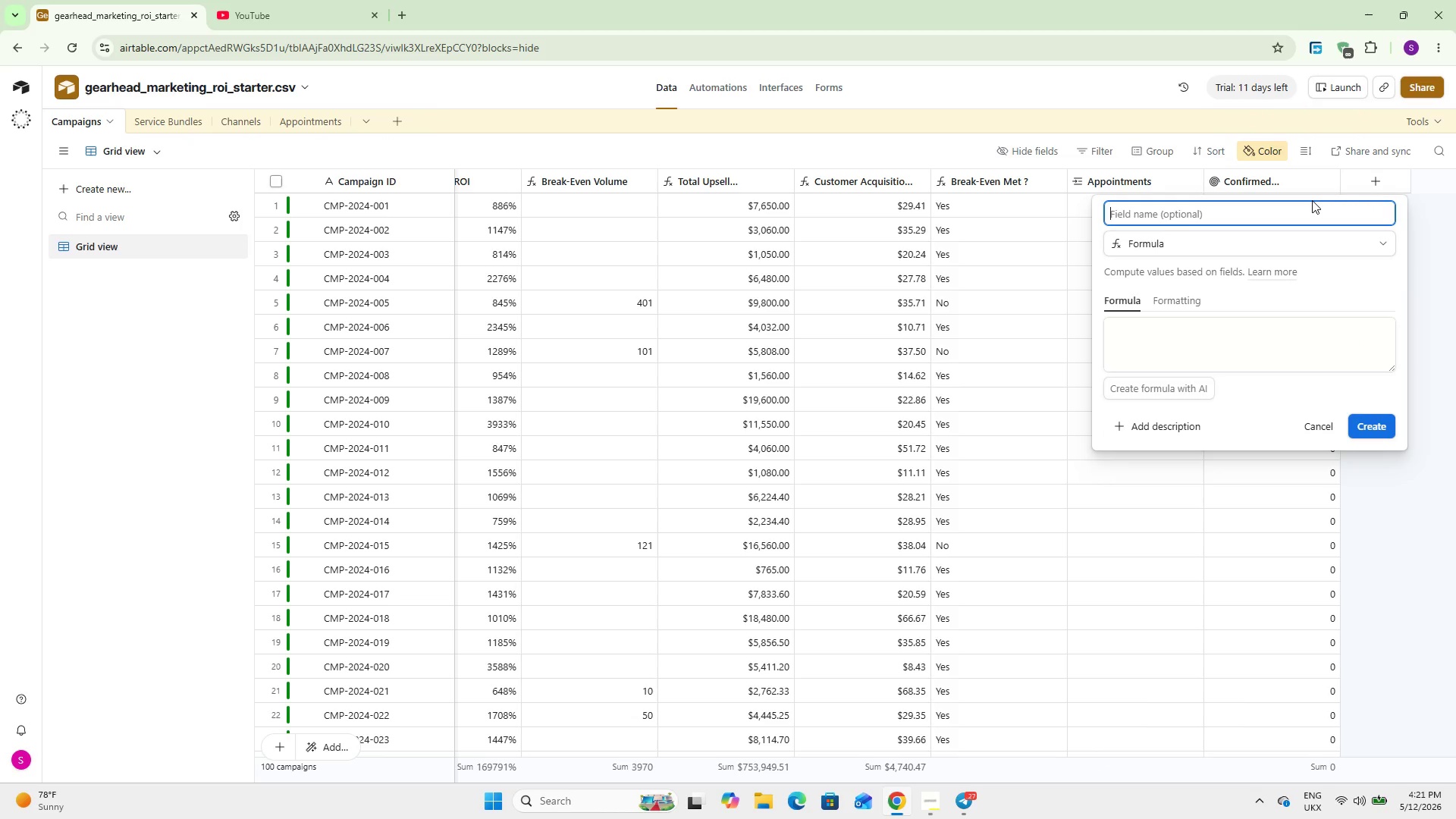 
type(Actual Revenue Collected)
 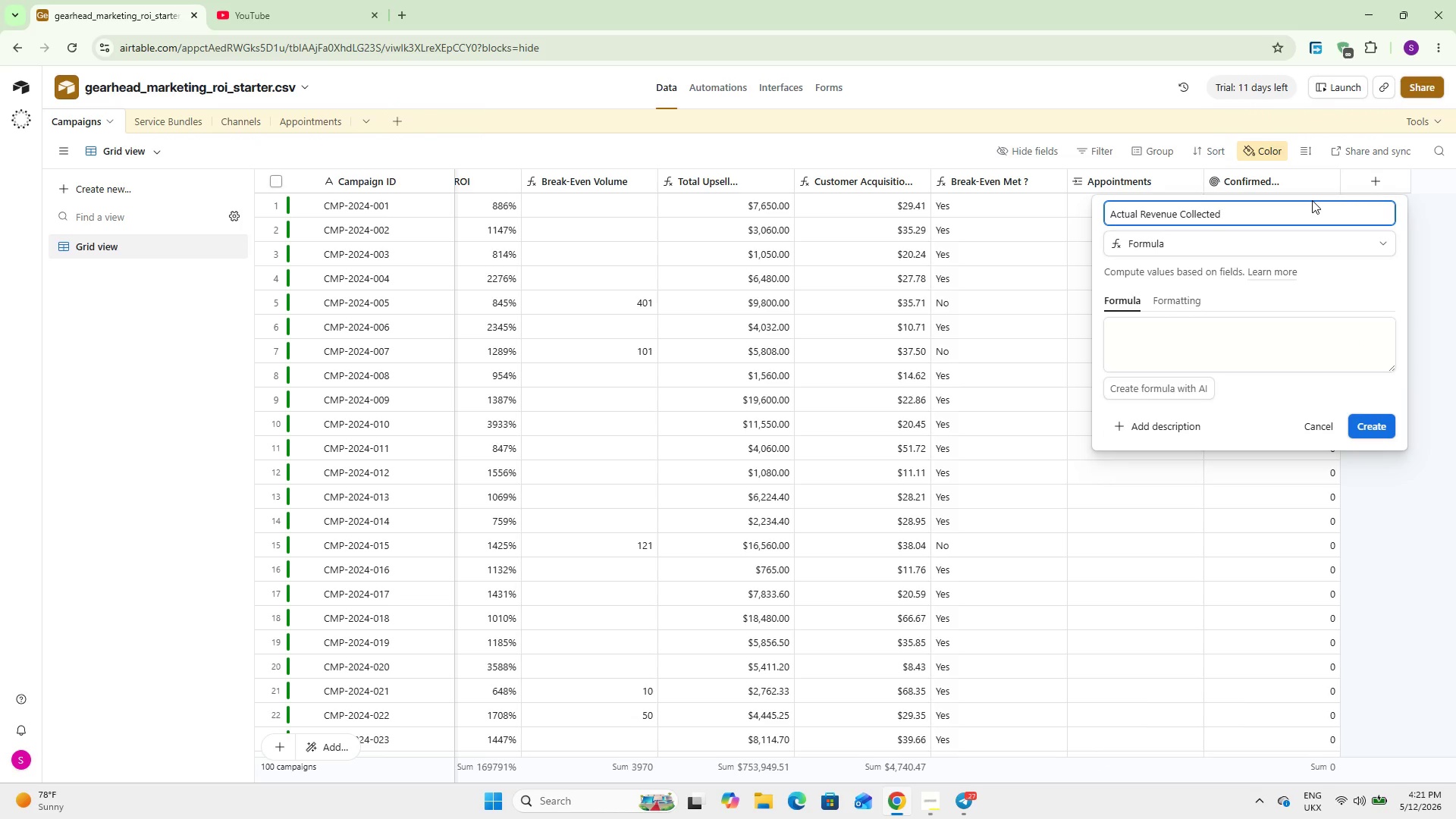 
left_click([1222, 240])
 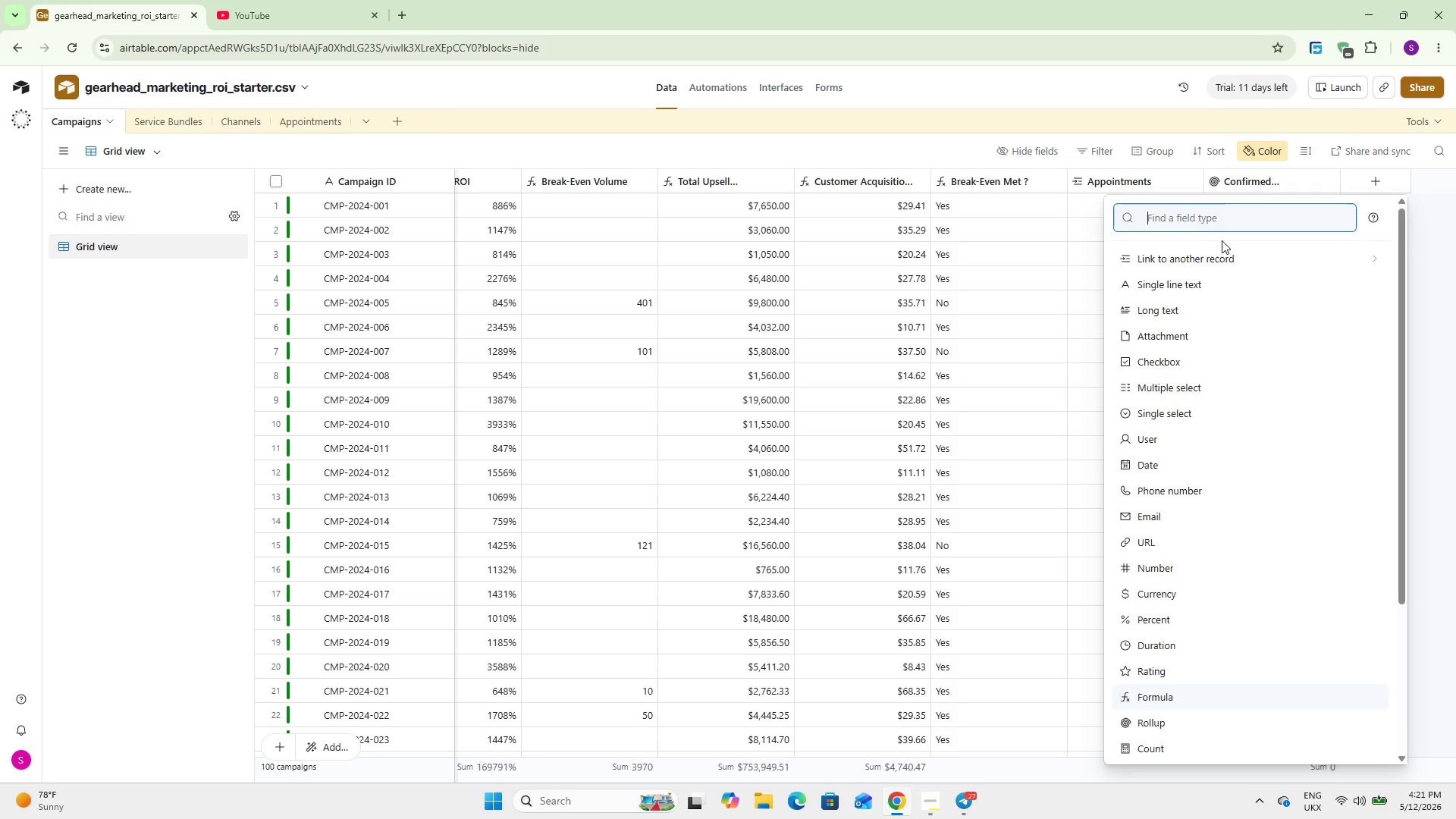 
key(R)
 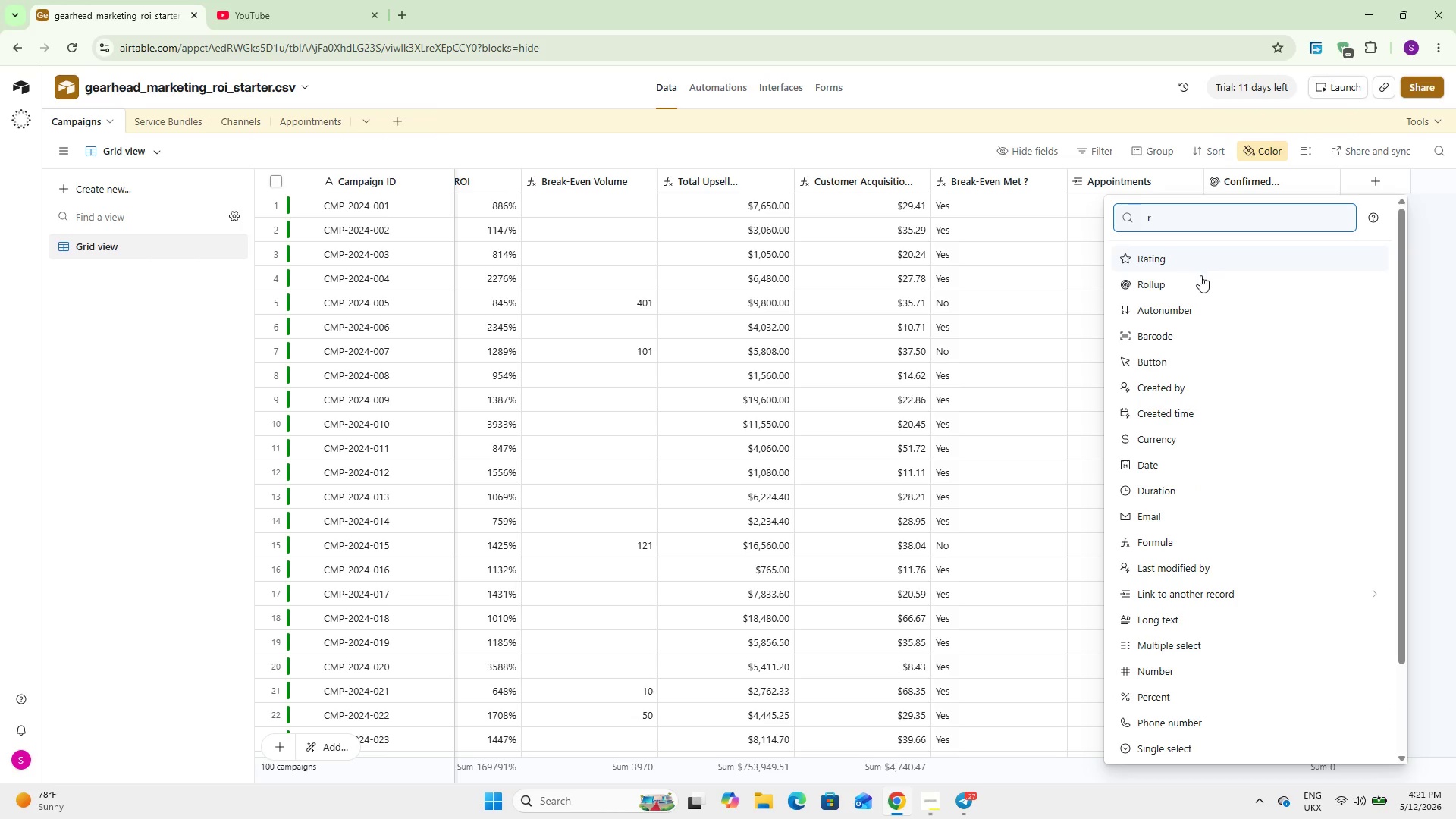 
left_click([1200, 278])
 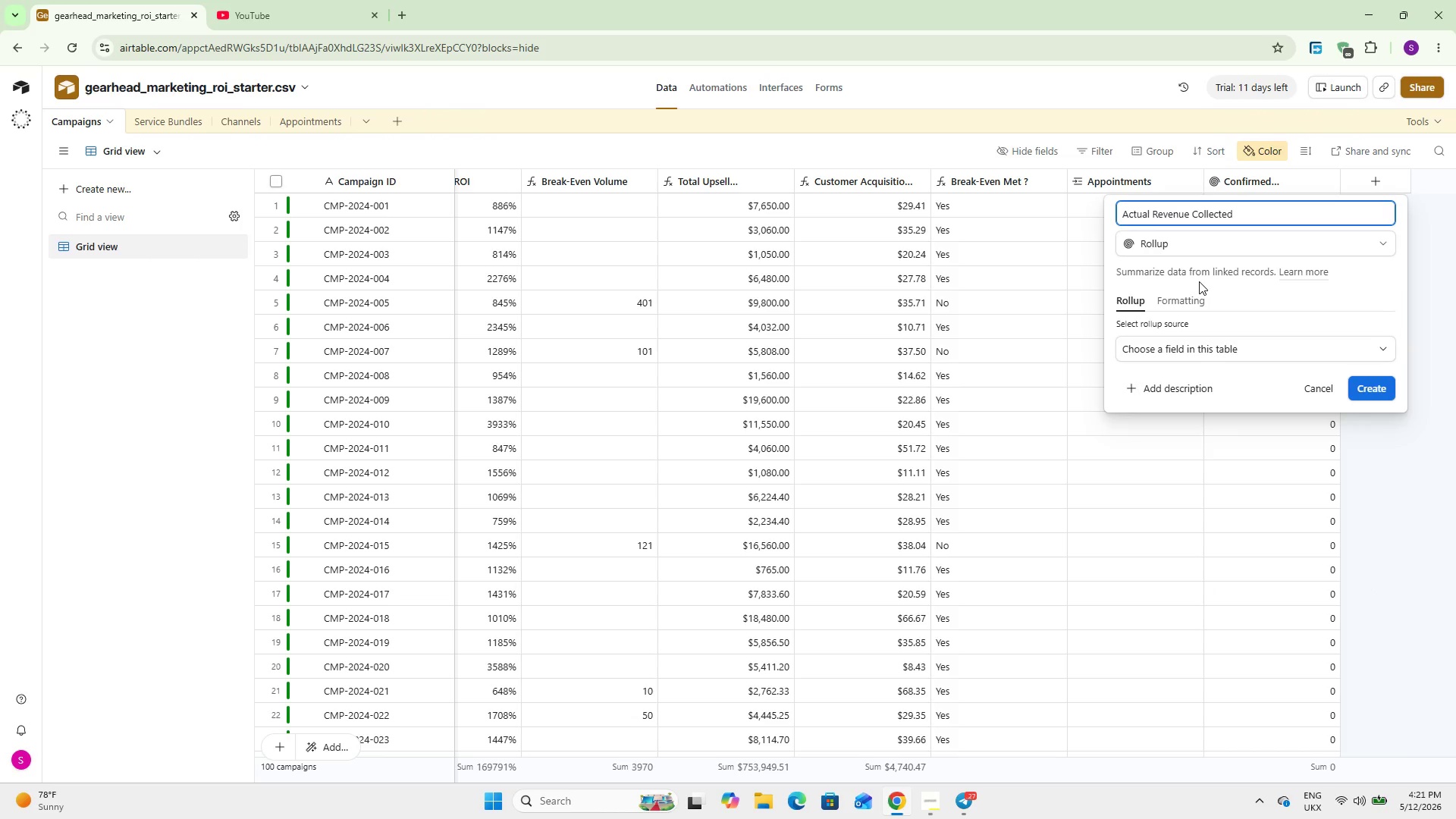 
left_click([1216, 348])
 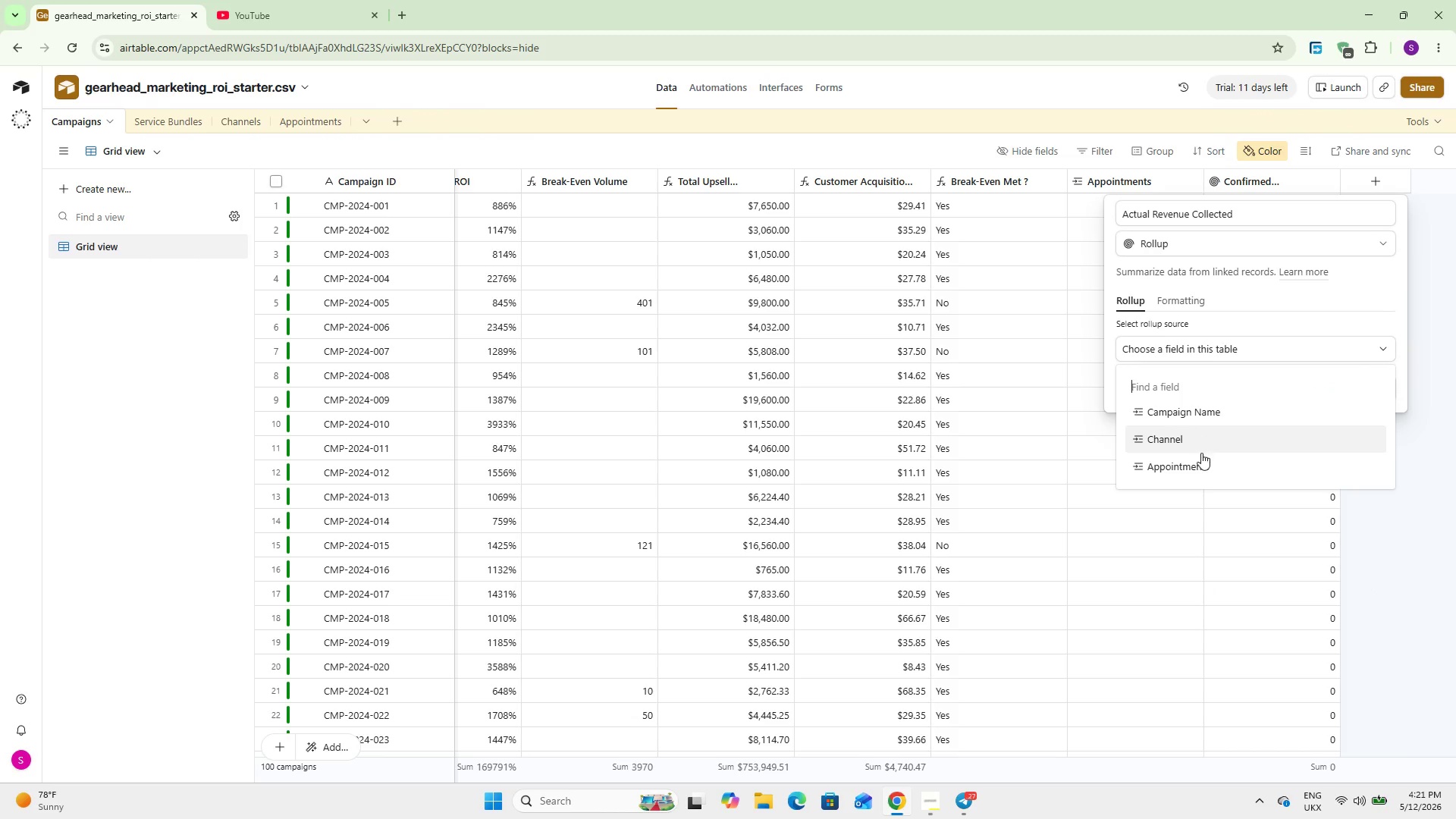 
left_click([1201, 459])
 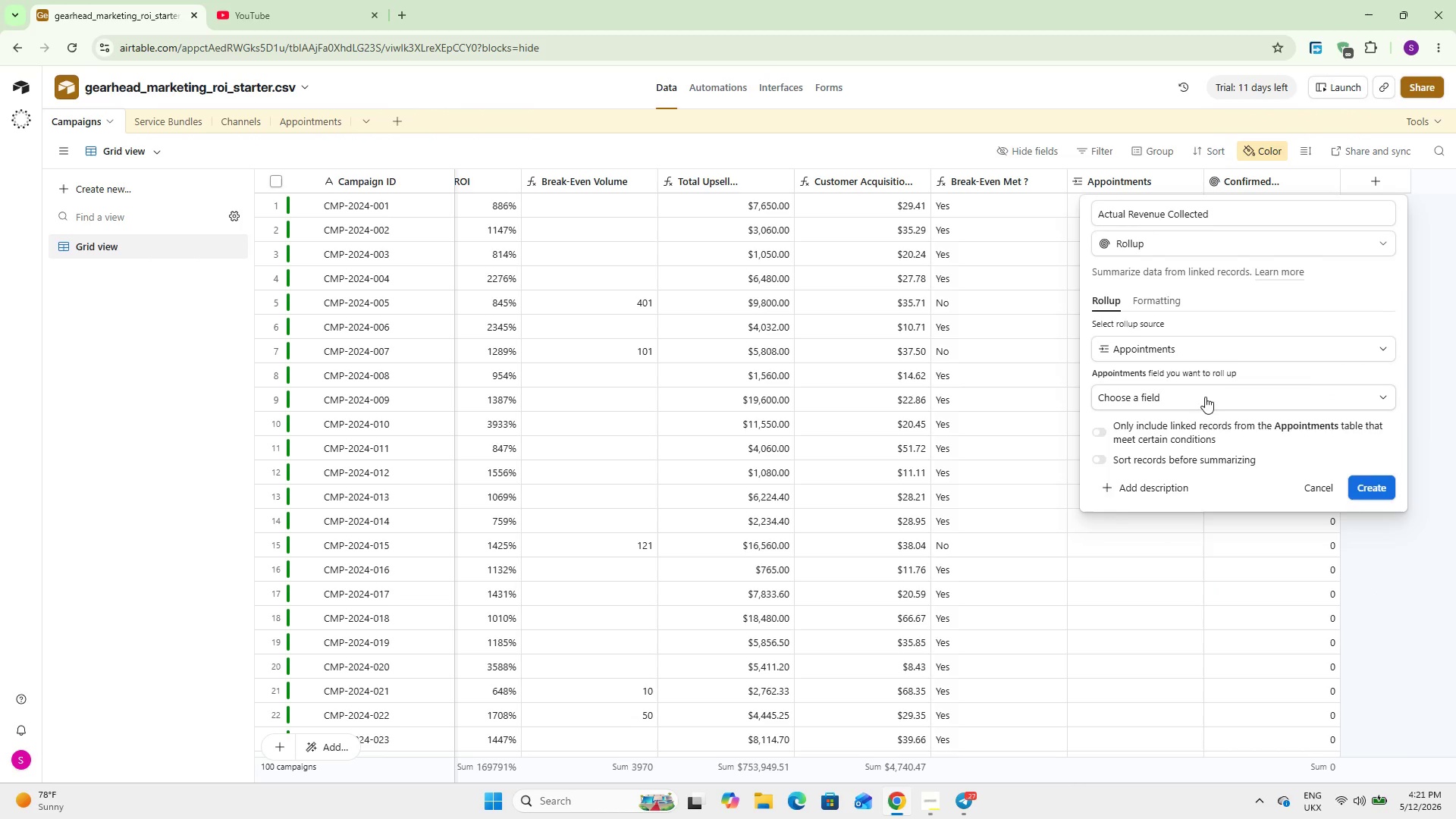 
scroll: coordinate [1194, 460], scroll_direction: down, amount: 7.0
 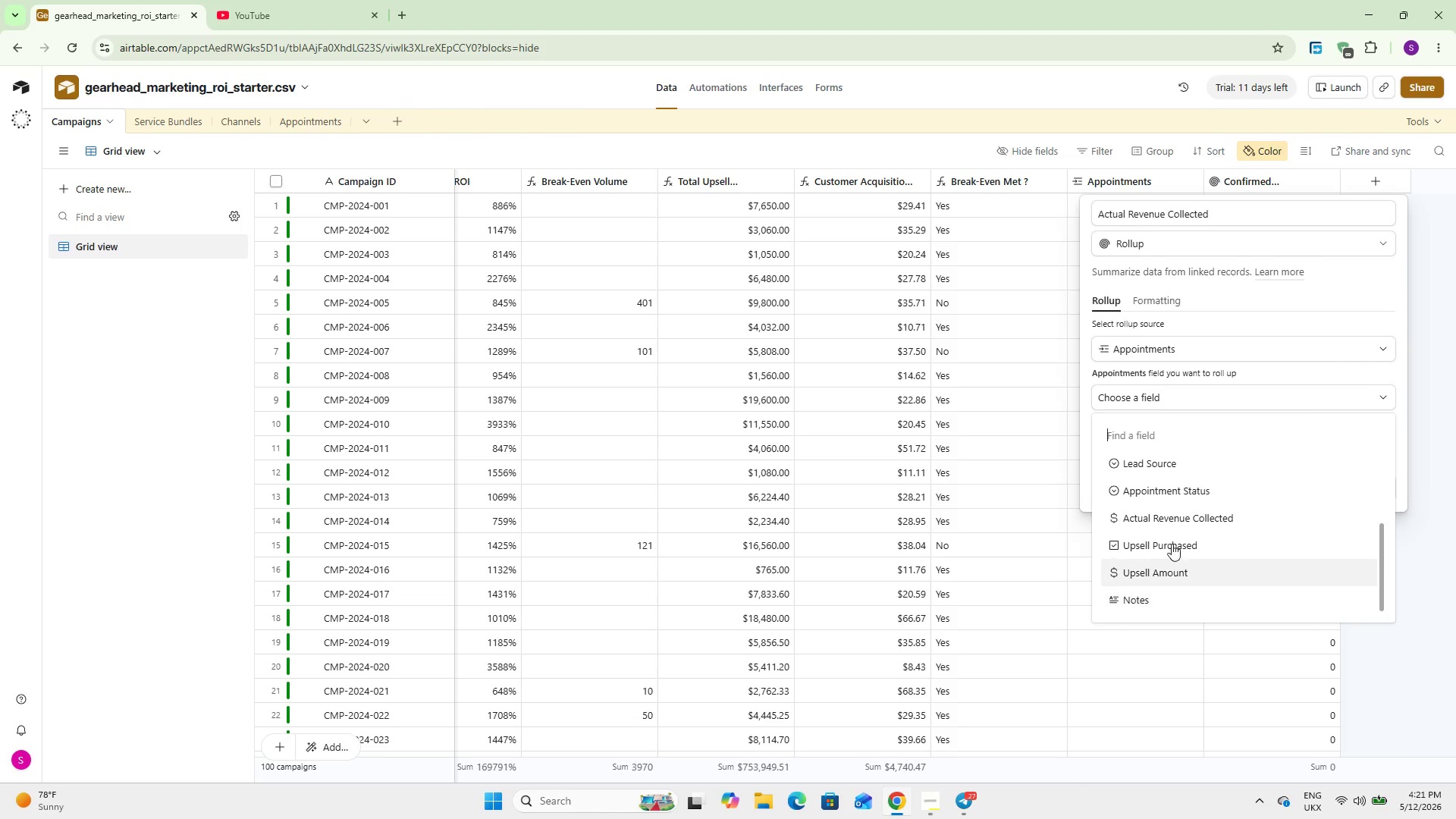 
left_click([1169, 512])
 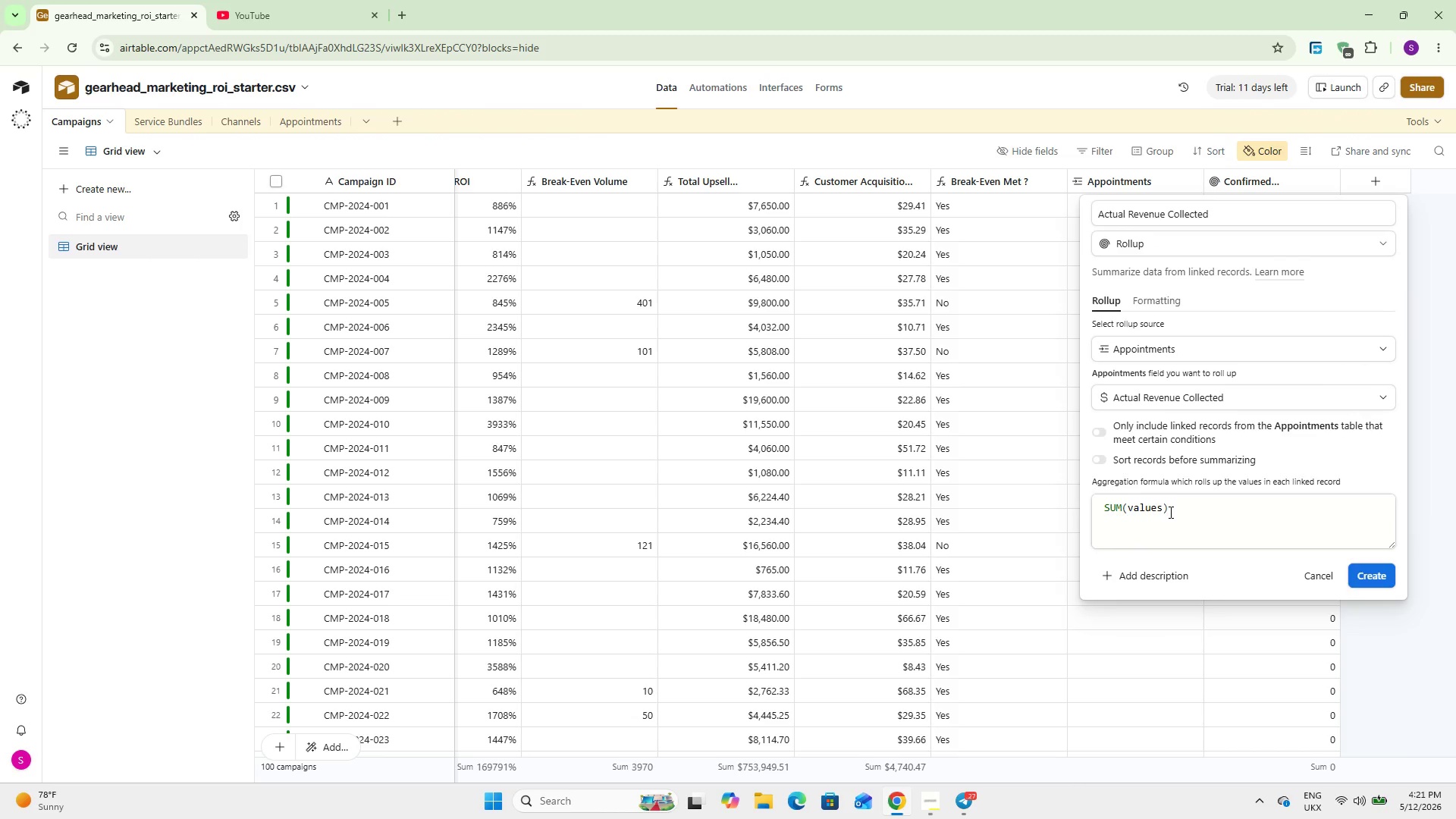 
left_click([1169, 512])
 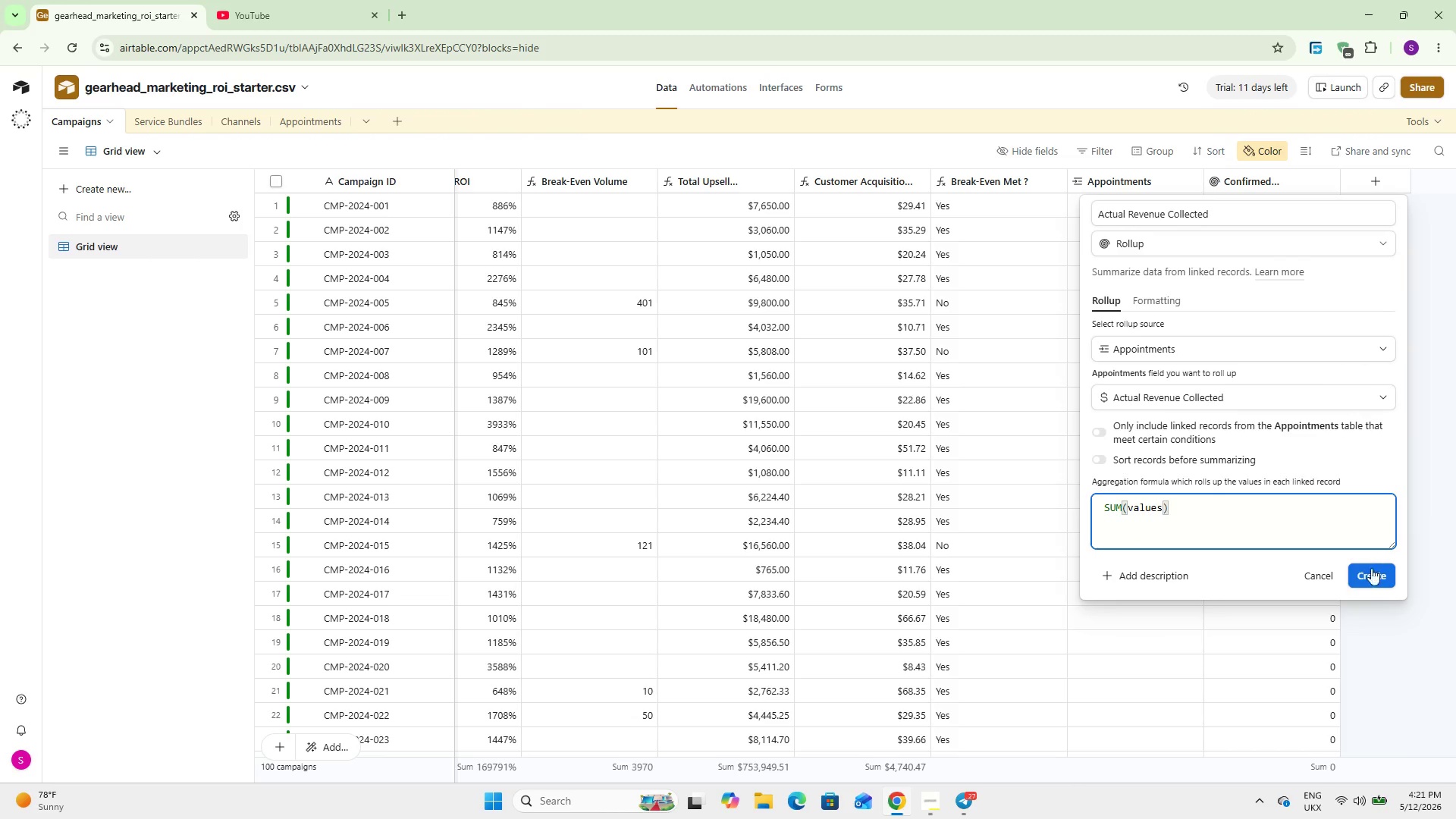 
left_click([1371, 573])
 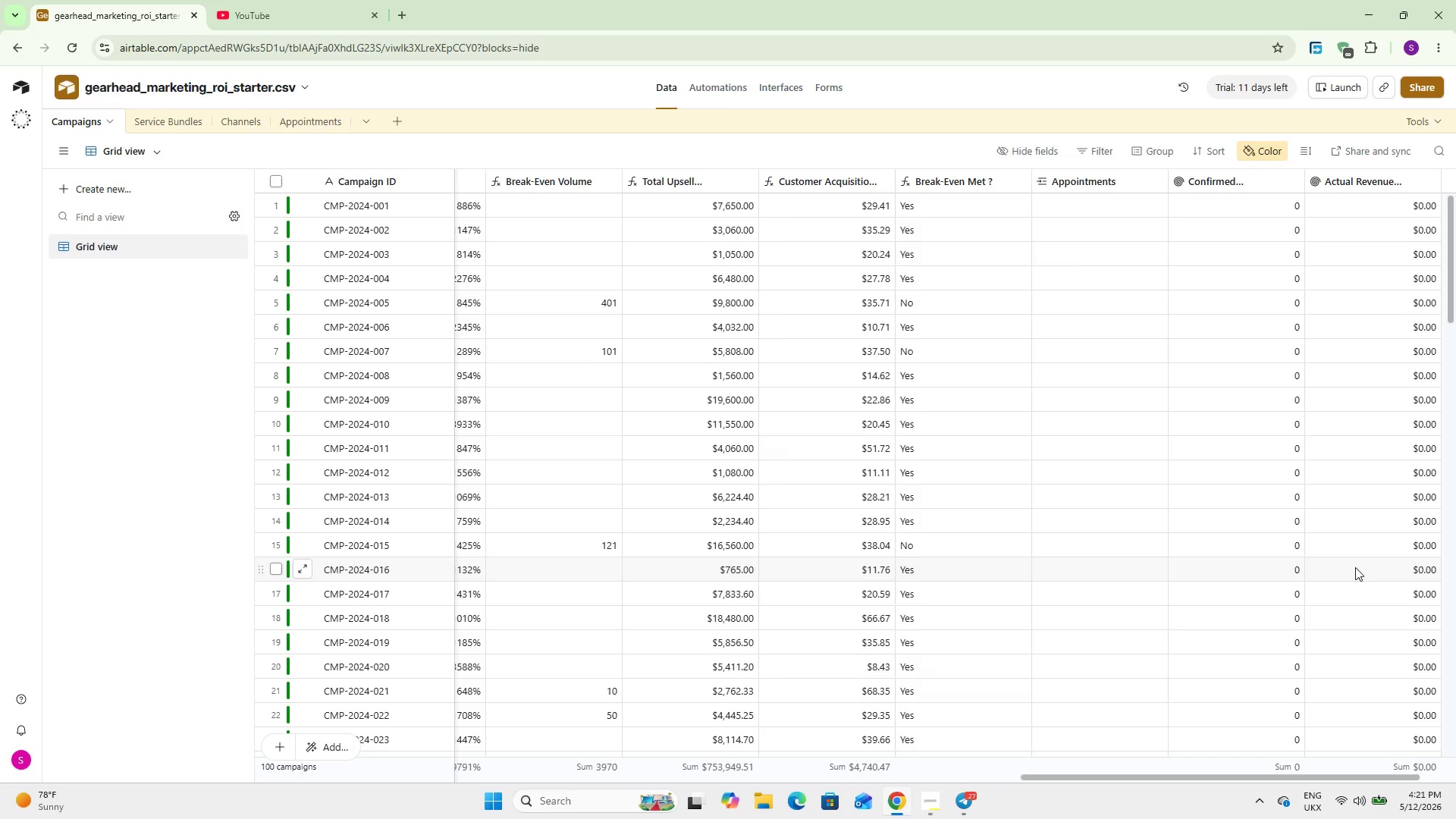 
wait(16.67)
 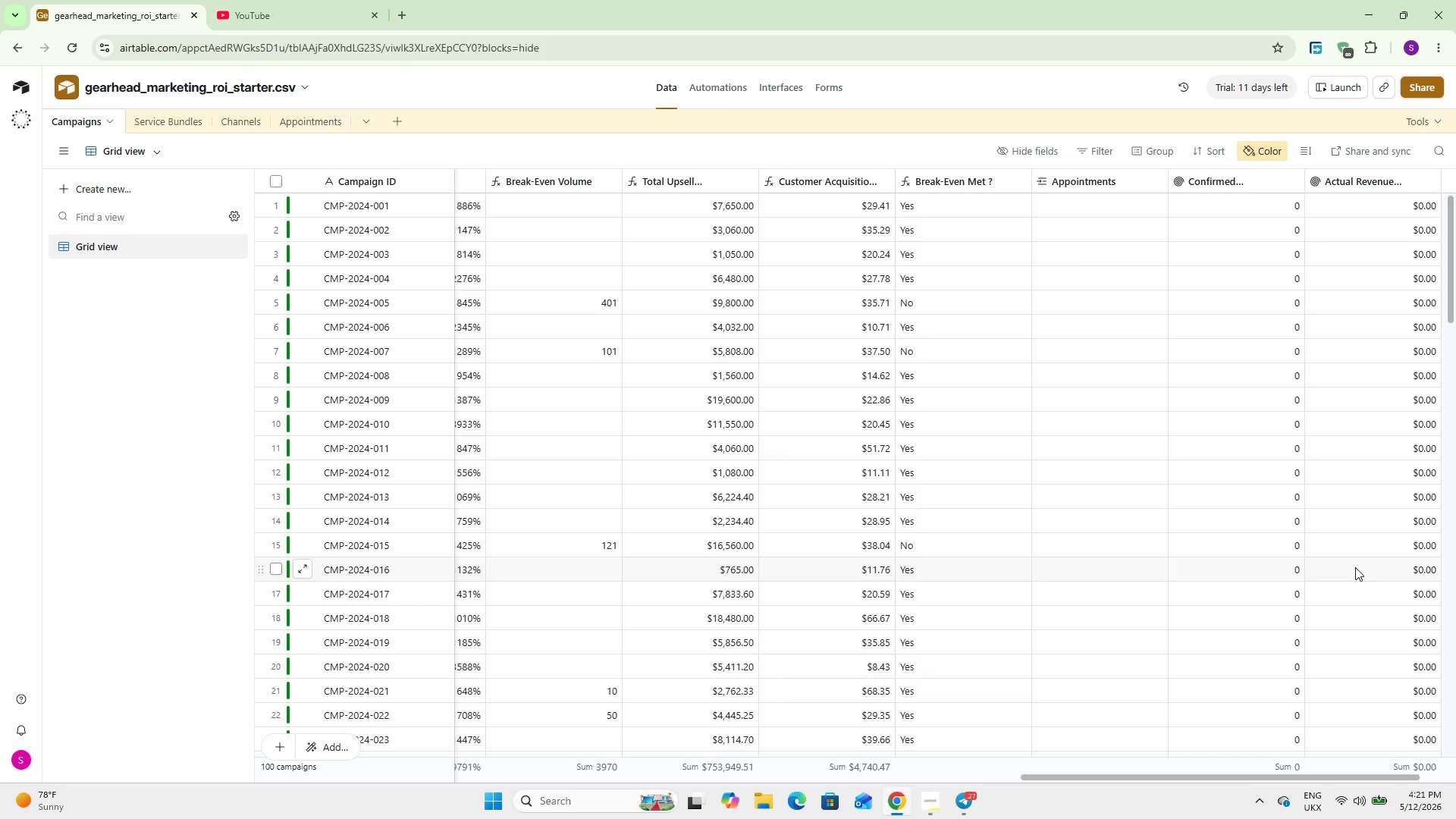 
double_click([99, 245])
 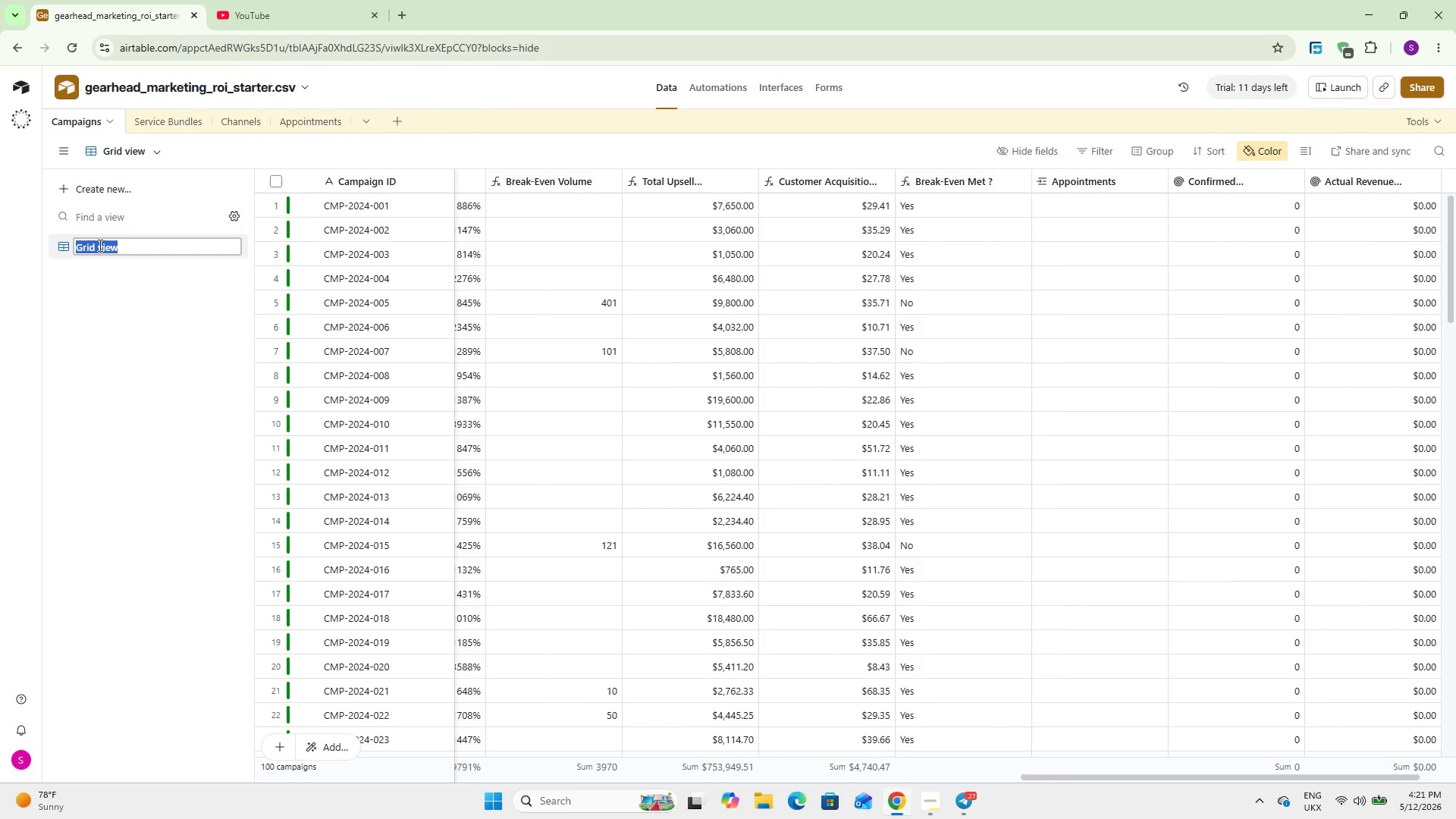 
type(Campaign Performance)
 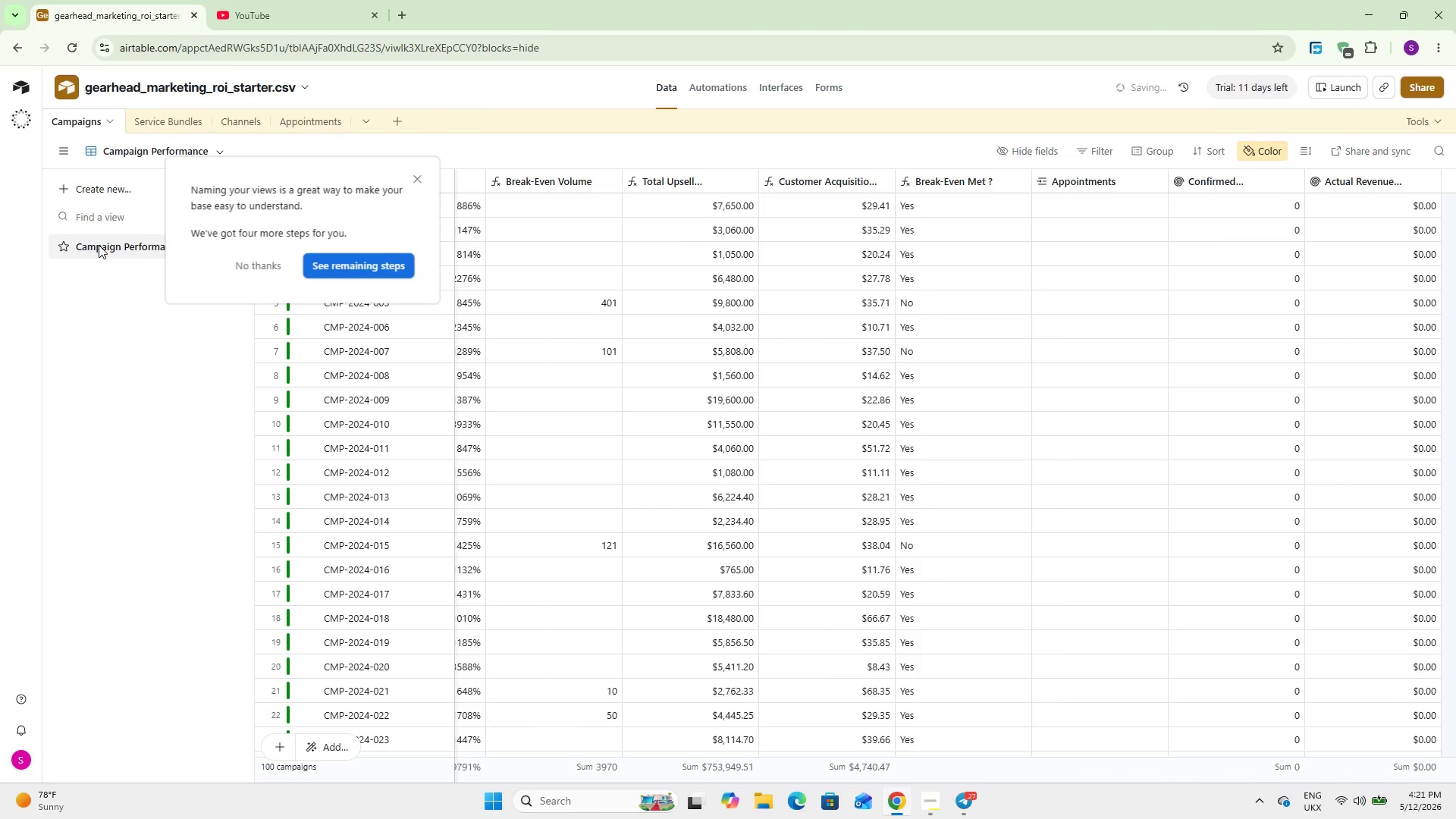 
 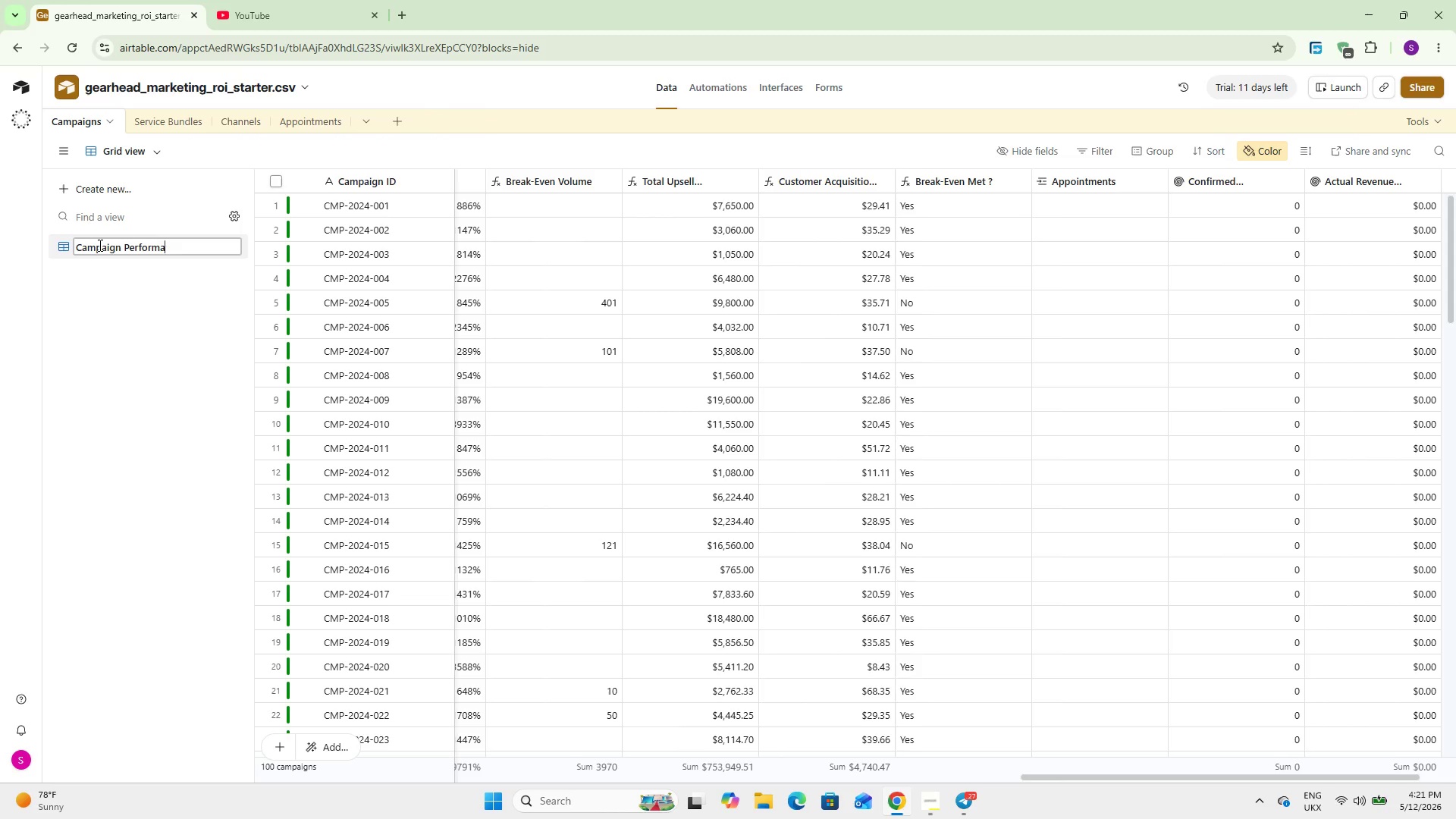 
key(Enter)
 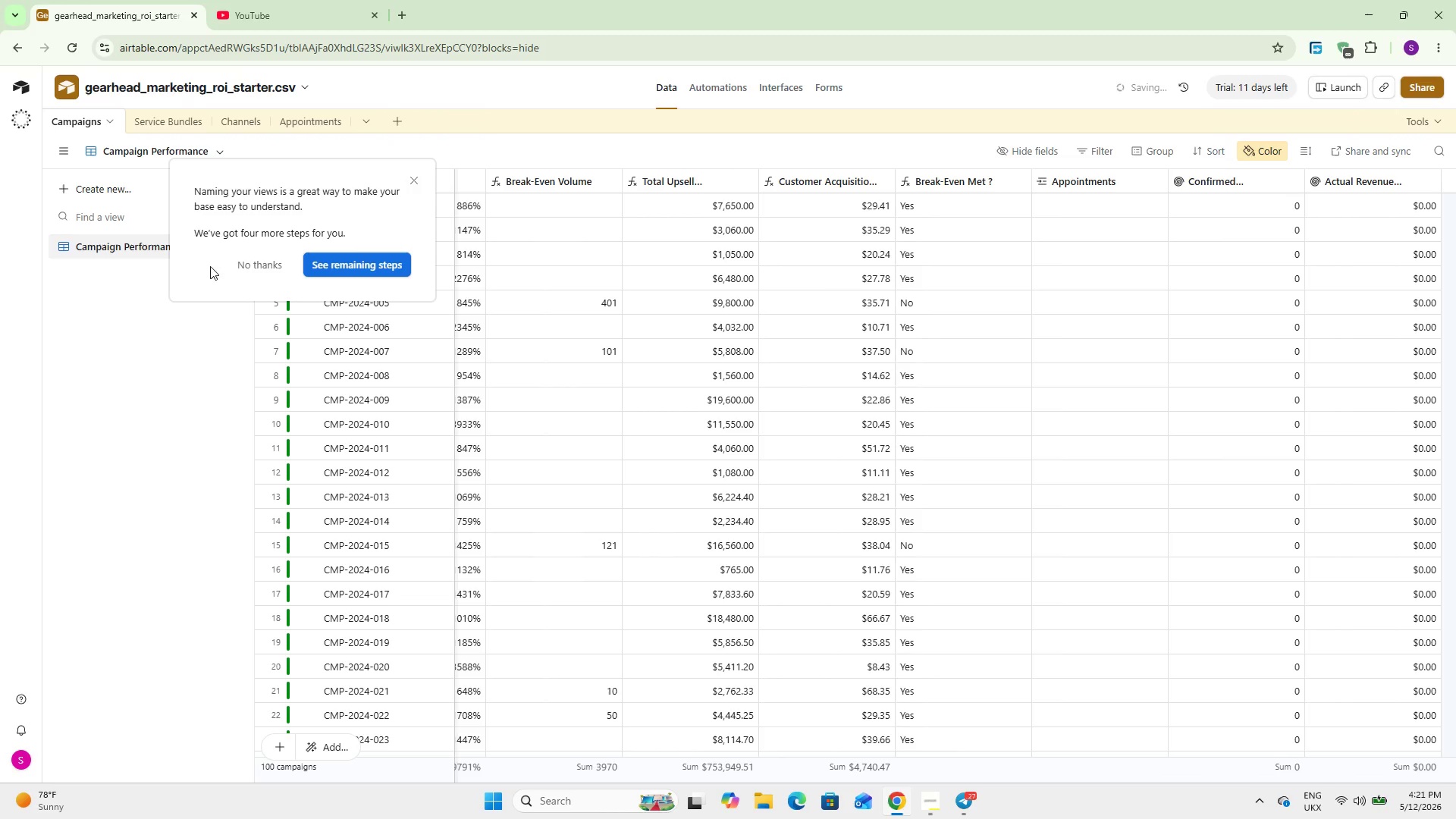 
left_click([243, 265])
 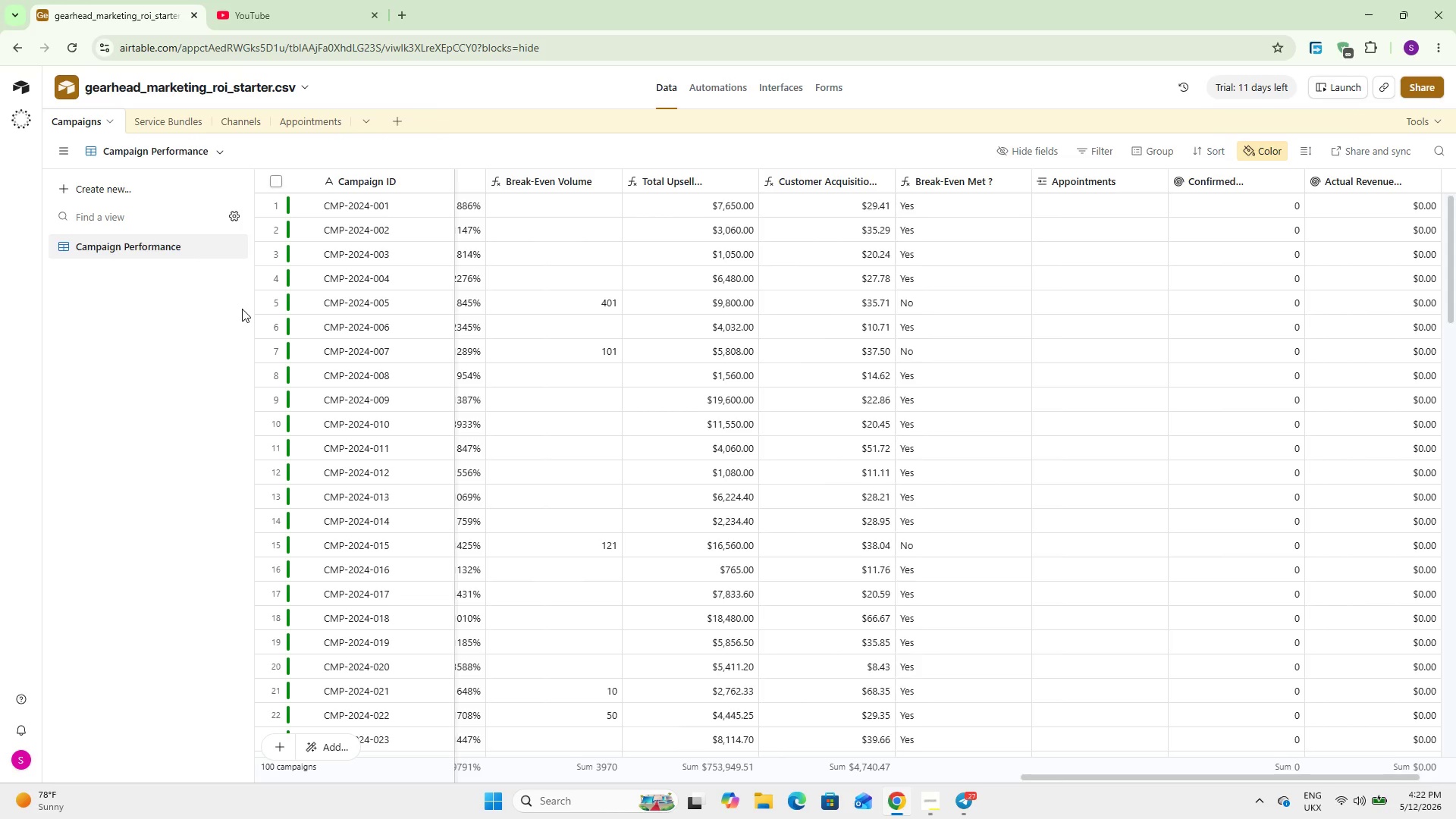 
wait(12.17)
 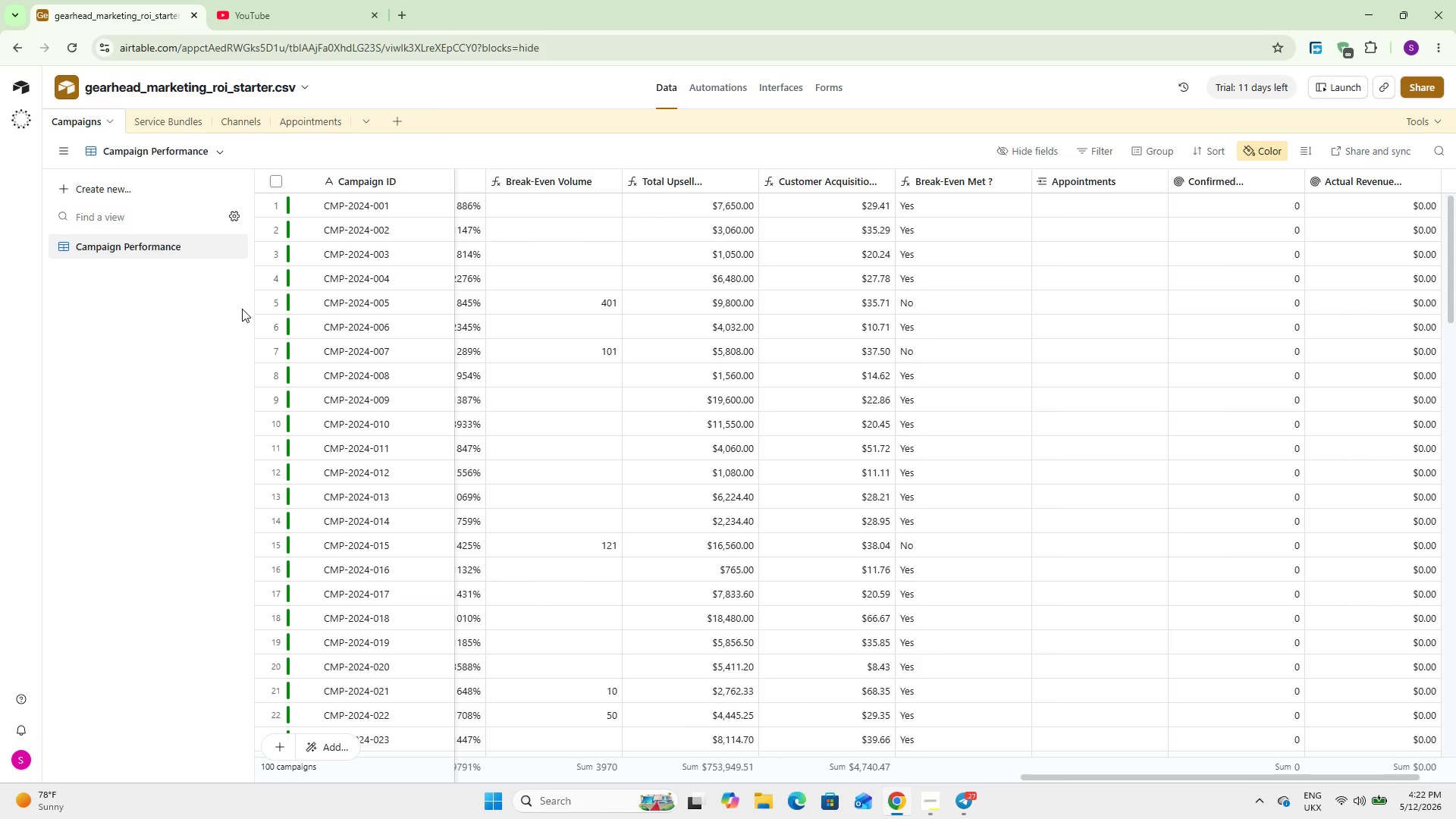 
left_click([1203, 156])
 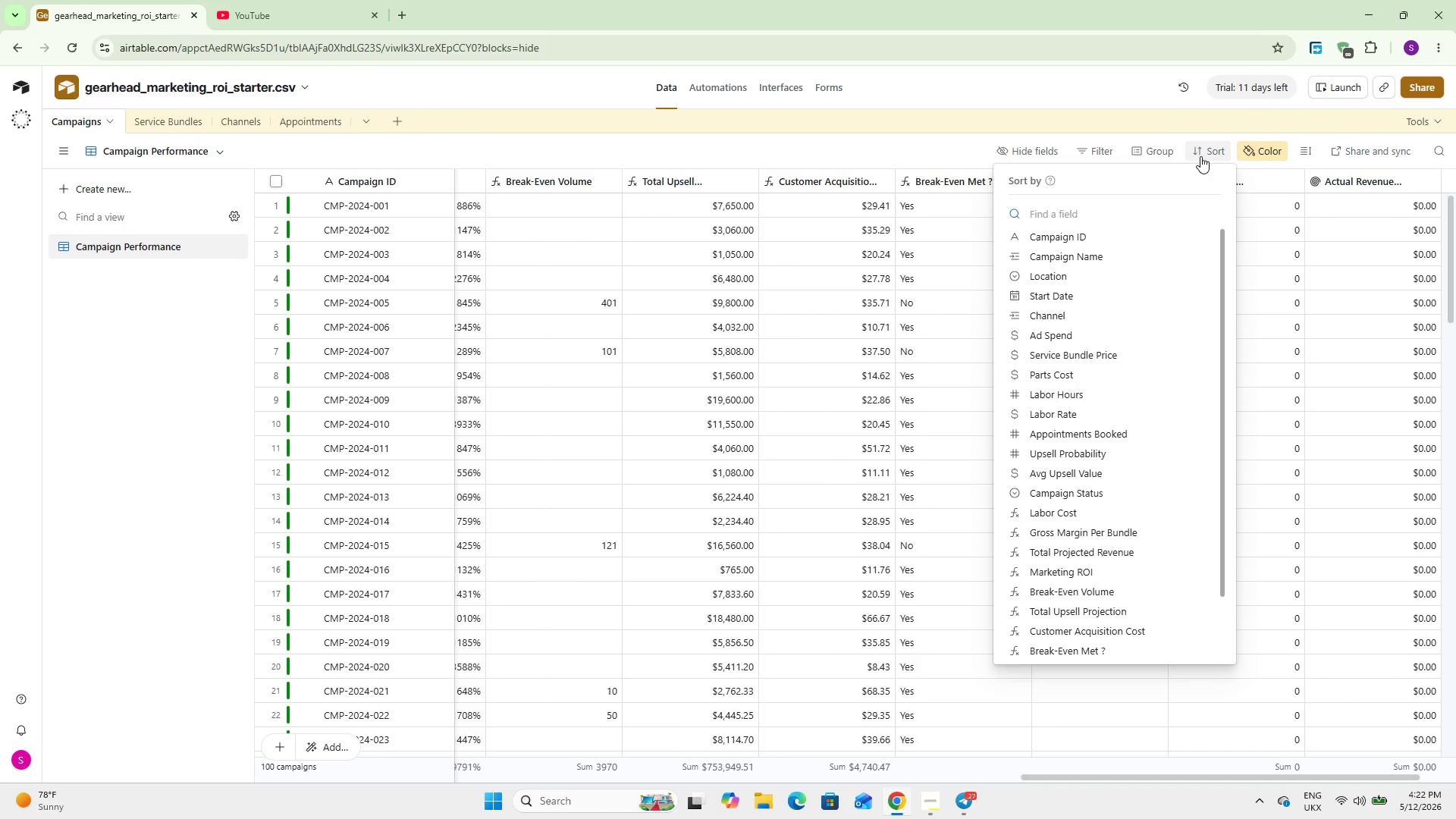 
left_click([1134, 573])
 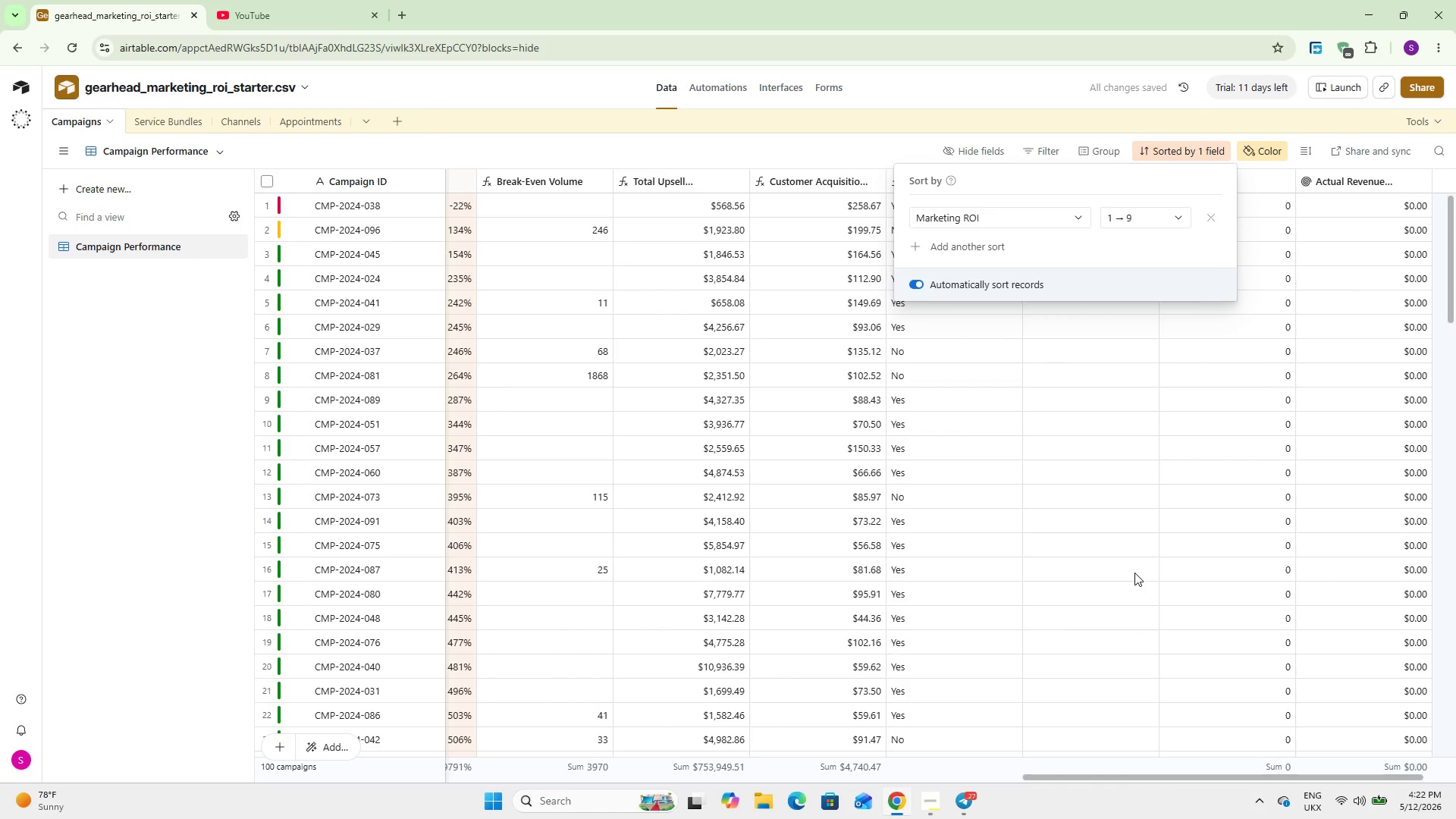 
left_click([1145, 210])
 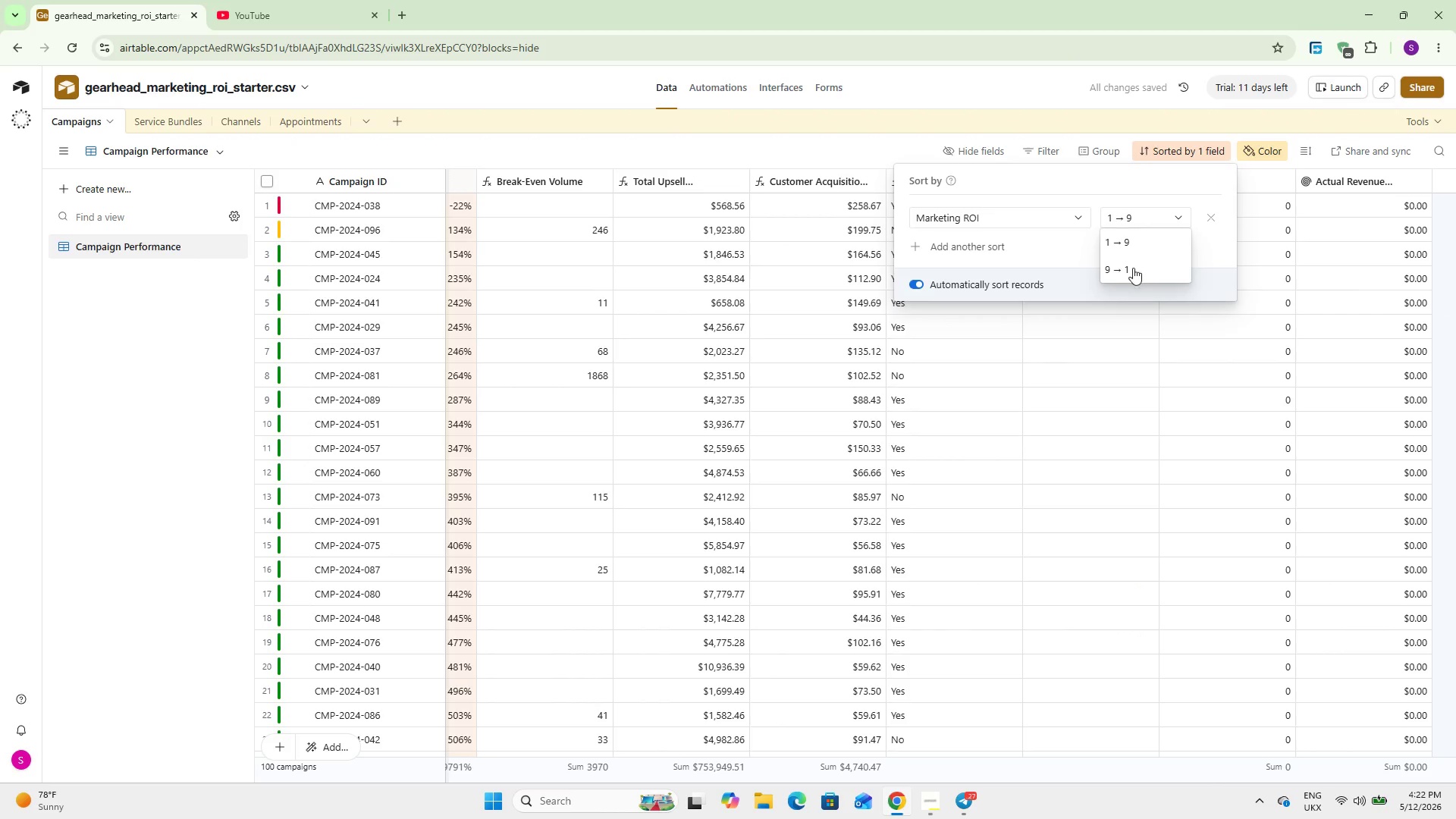 
left_click([1131, 261])
 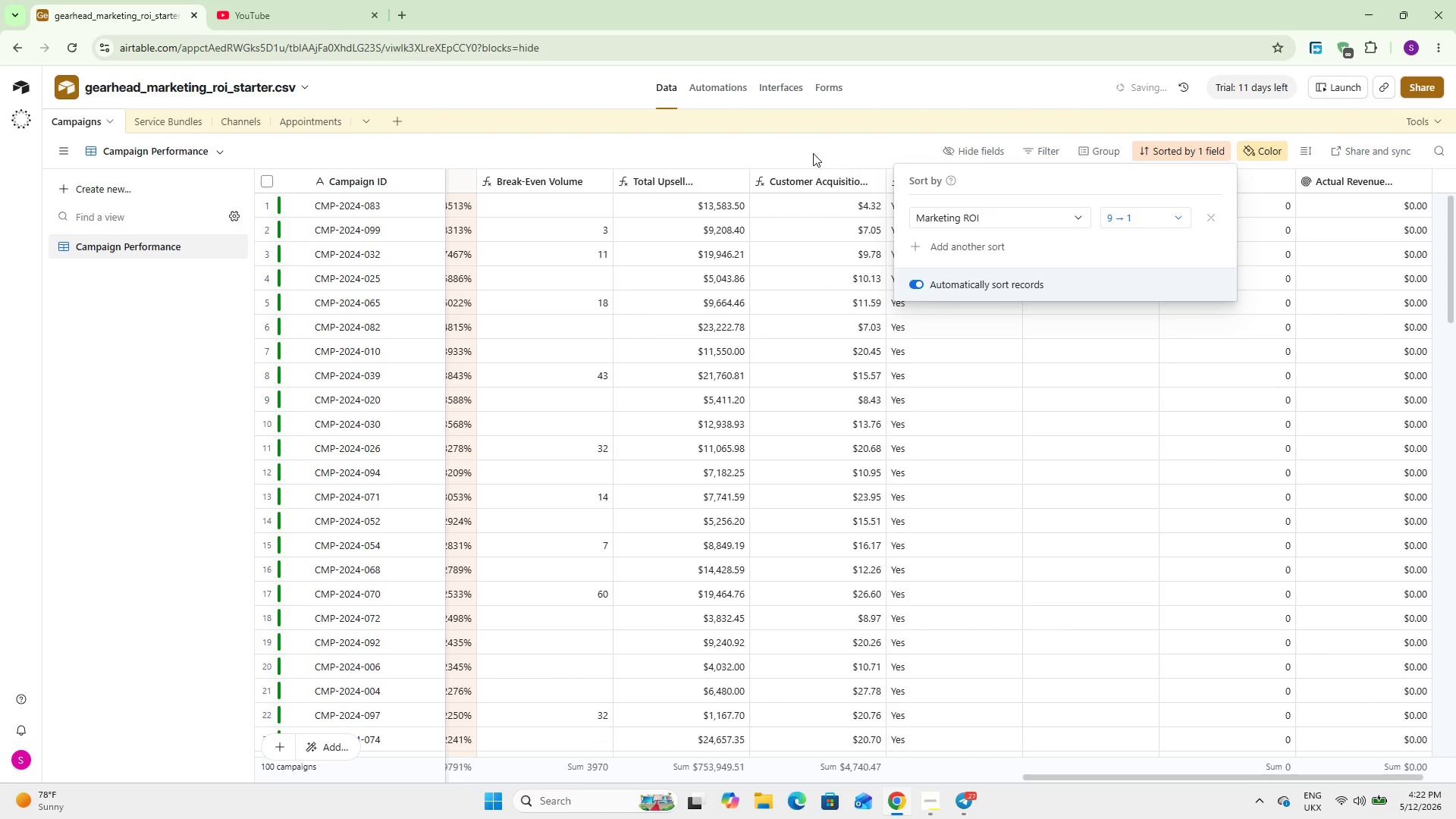 
left_click([807, 150])
 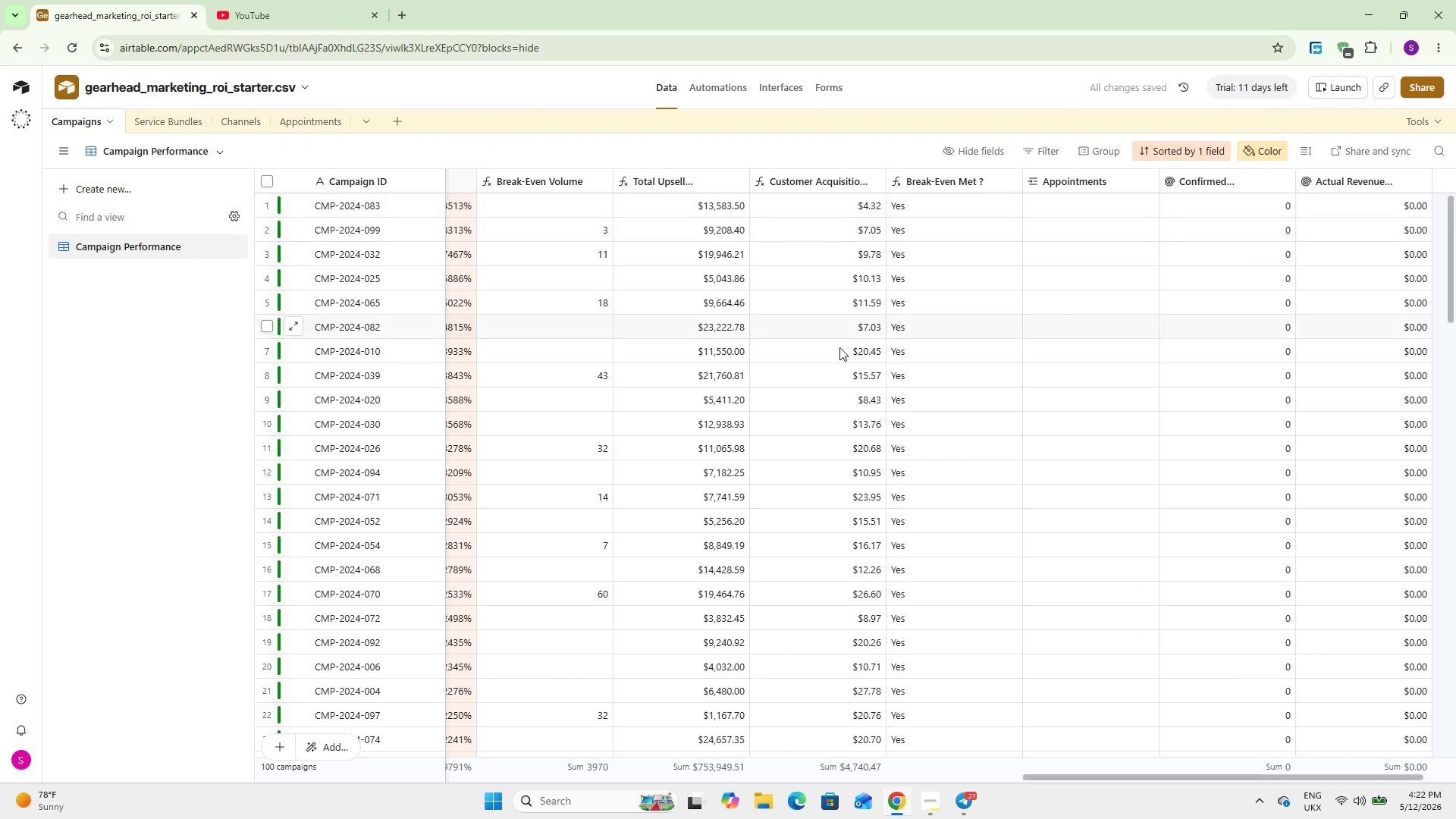 
hold_key(key=ShiftLeft, duration=1.8)
scroll: coordinate [845, 367], scroll_direction: down, amount: 21.0
 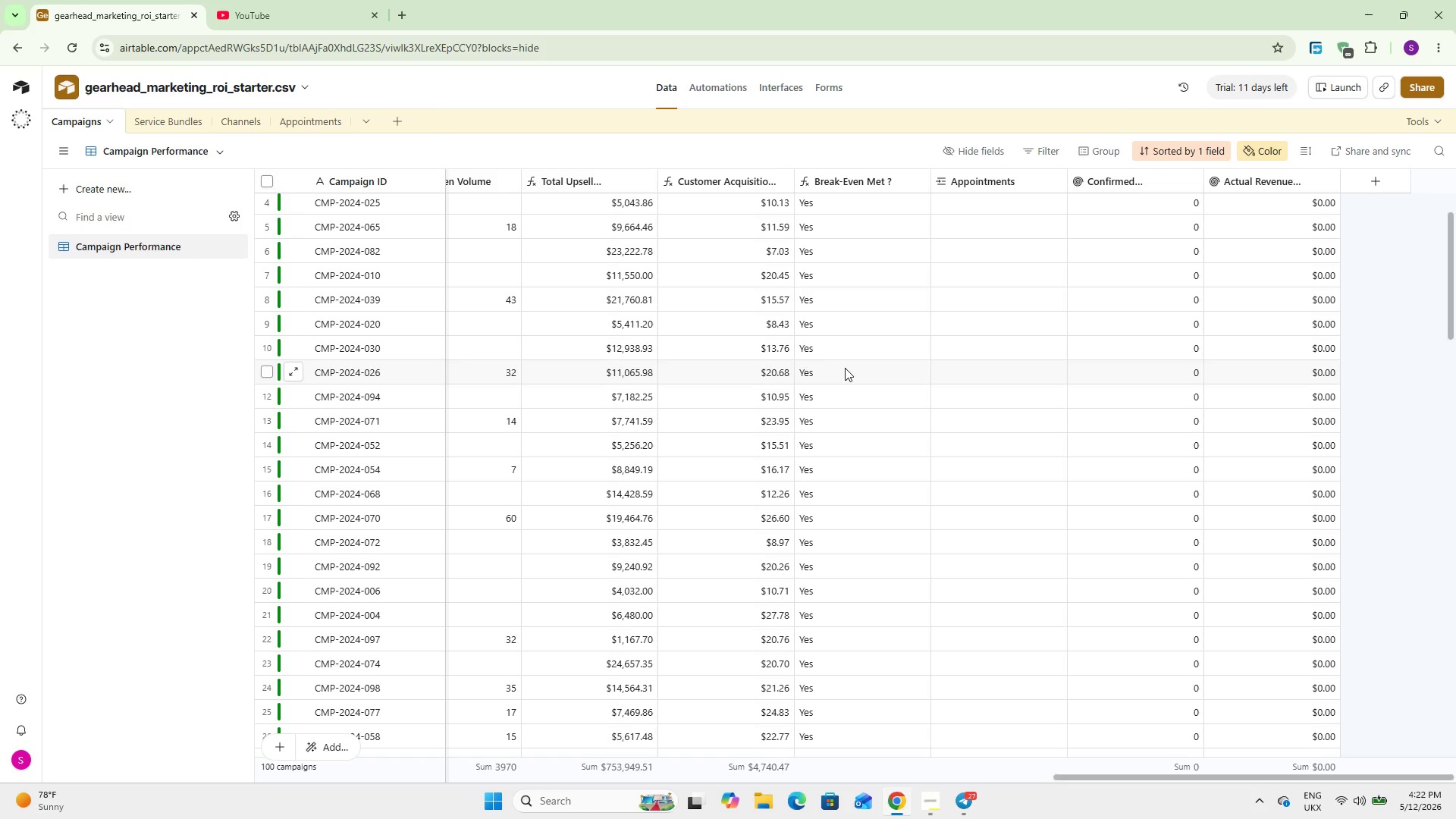 
wait(13.63)
 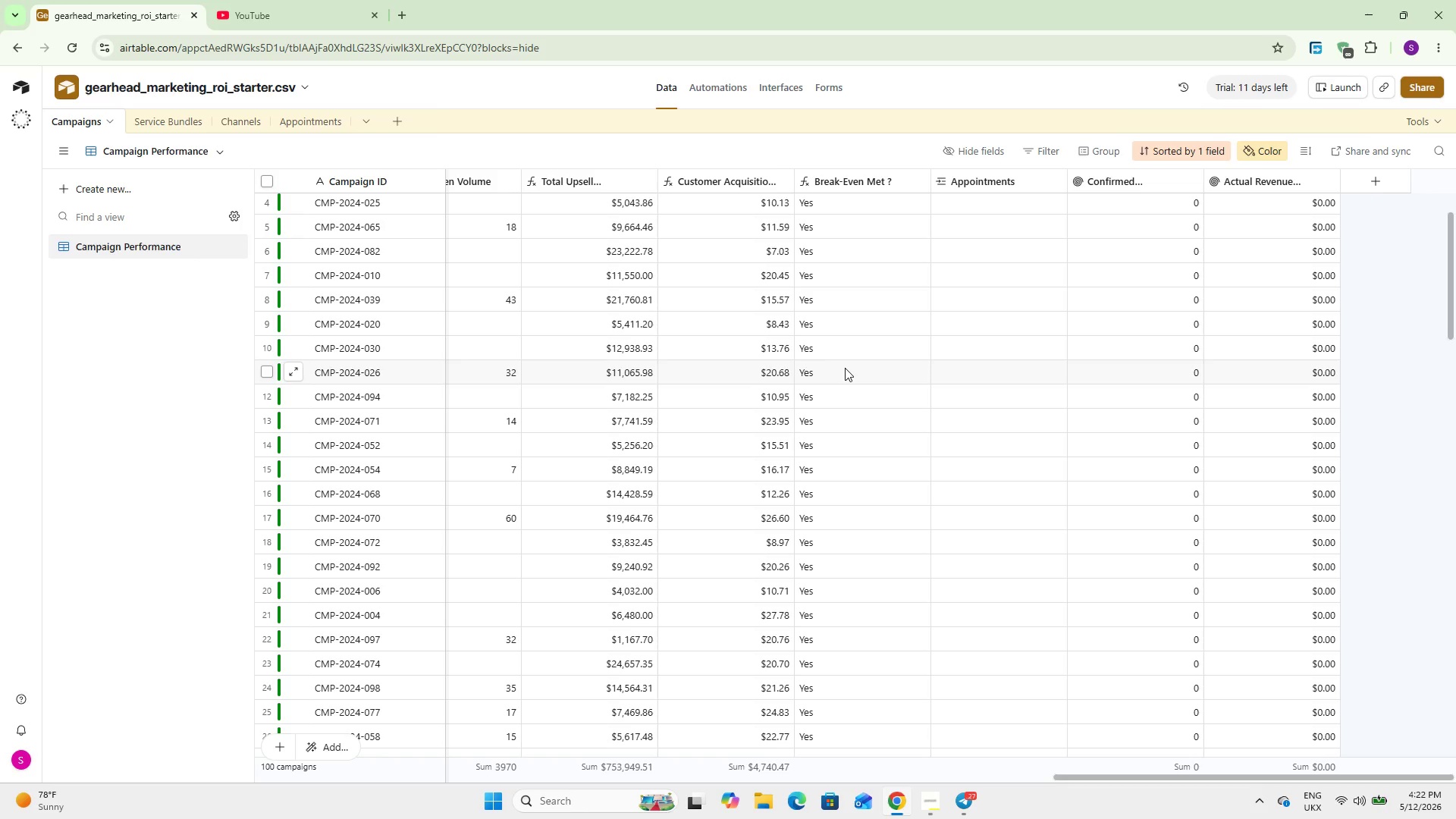 
hold_key(key=ShiftLeft, duration=1.22)
scroll: coordinate [860, 395], scroll_direction: down, amount: 11.0
 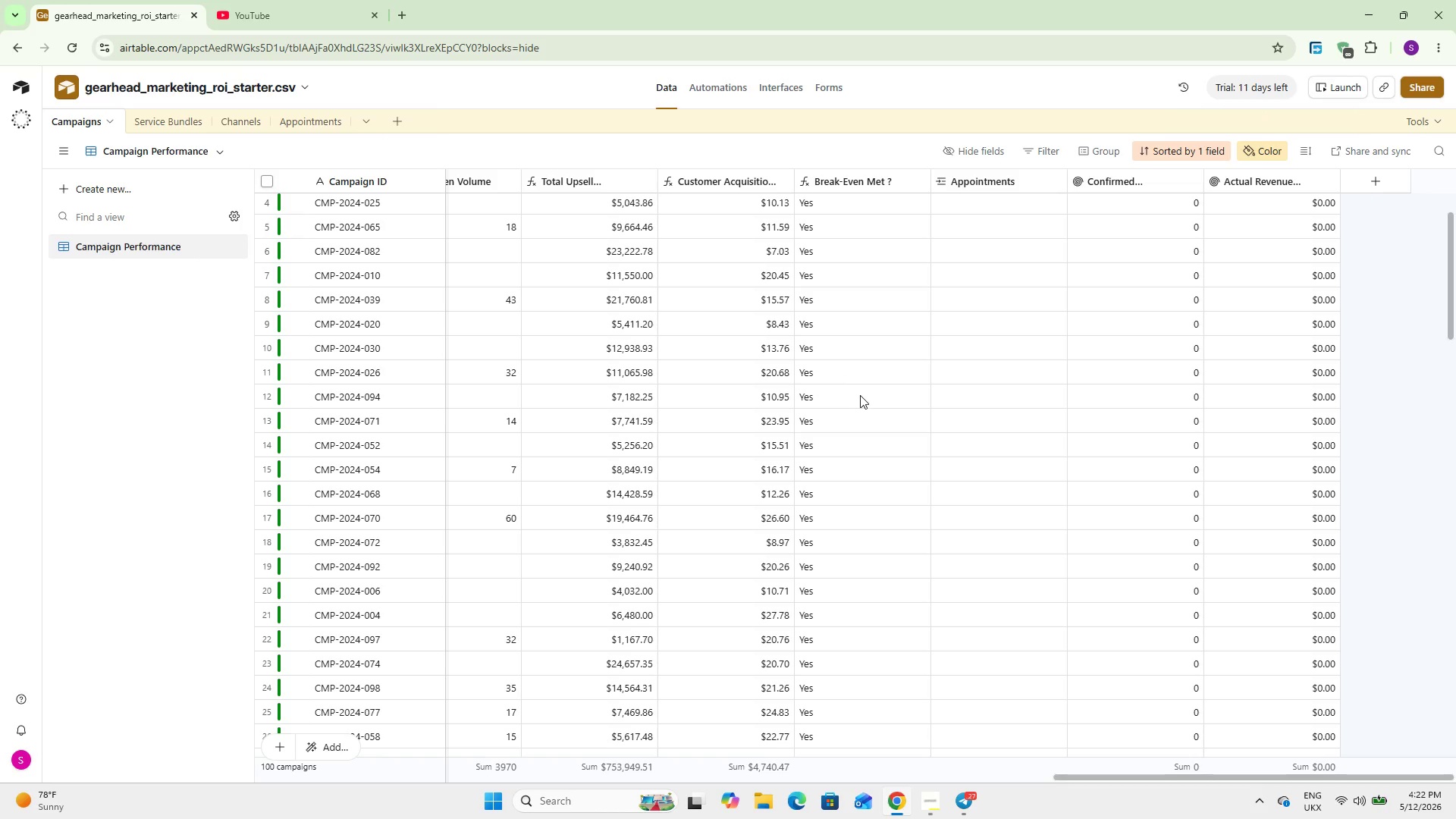 
hold_key(key=ShiftLeft, duration=2.97)
scroll: coordinate [860, 397], scroll_direction: up, amount: 43.0
 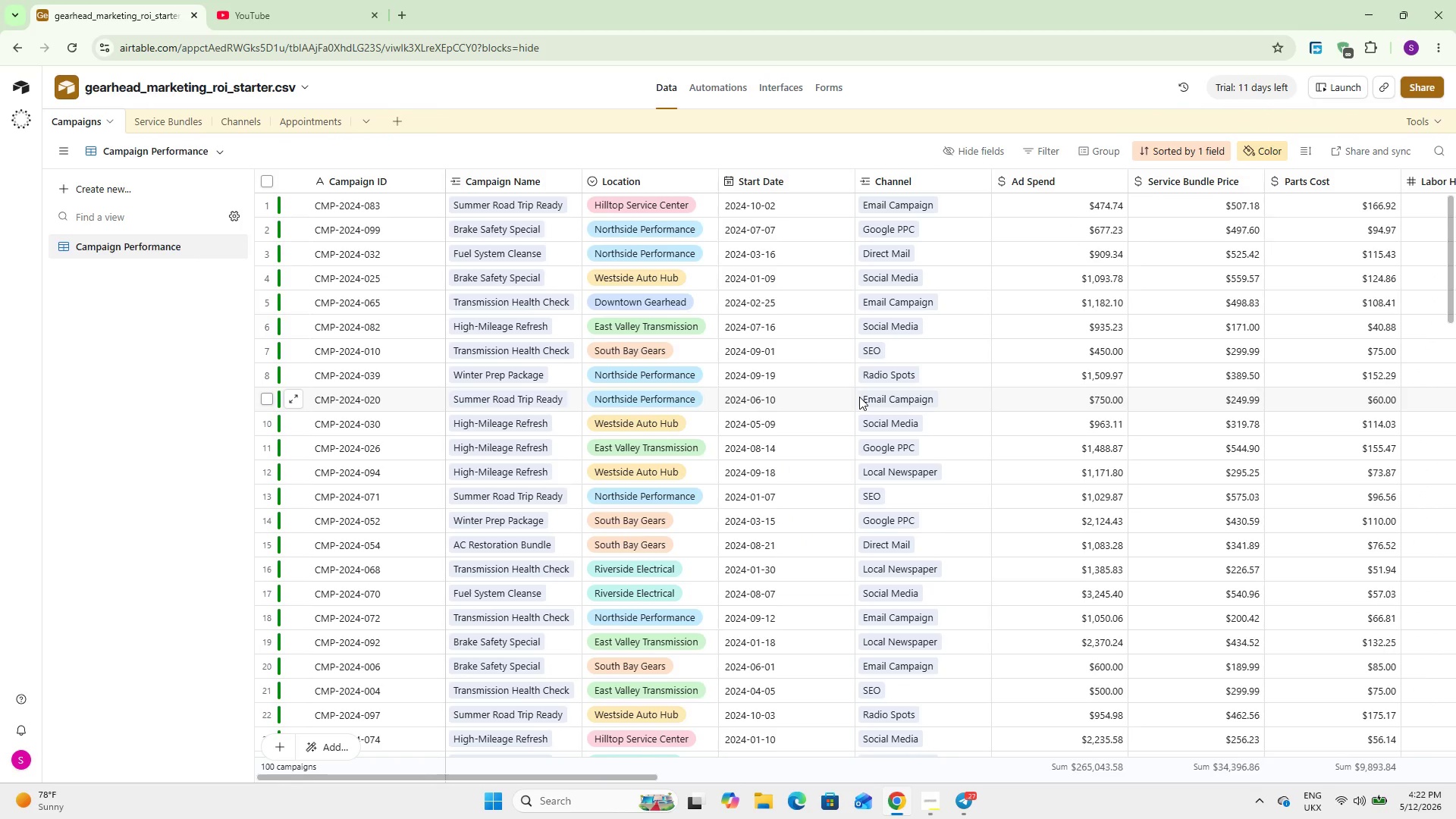 
left_click([130, 173])
 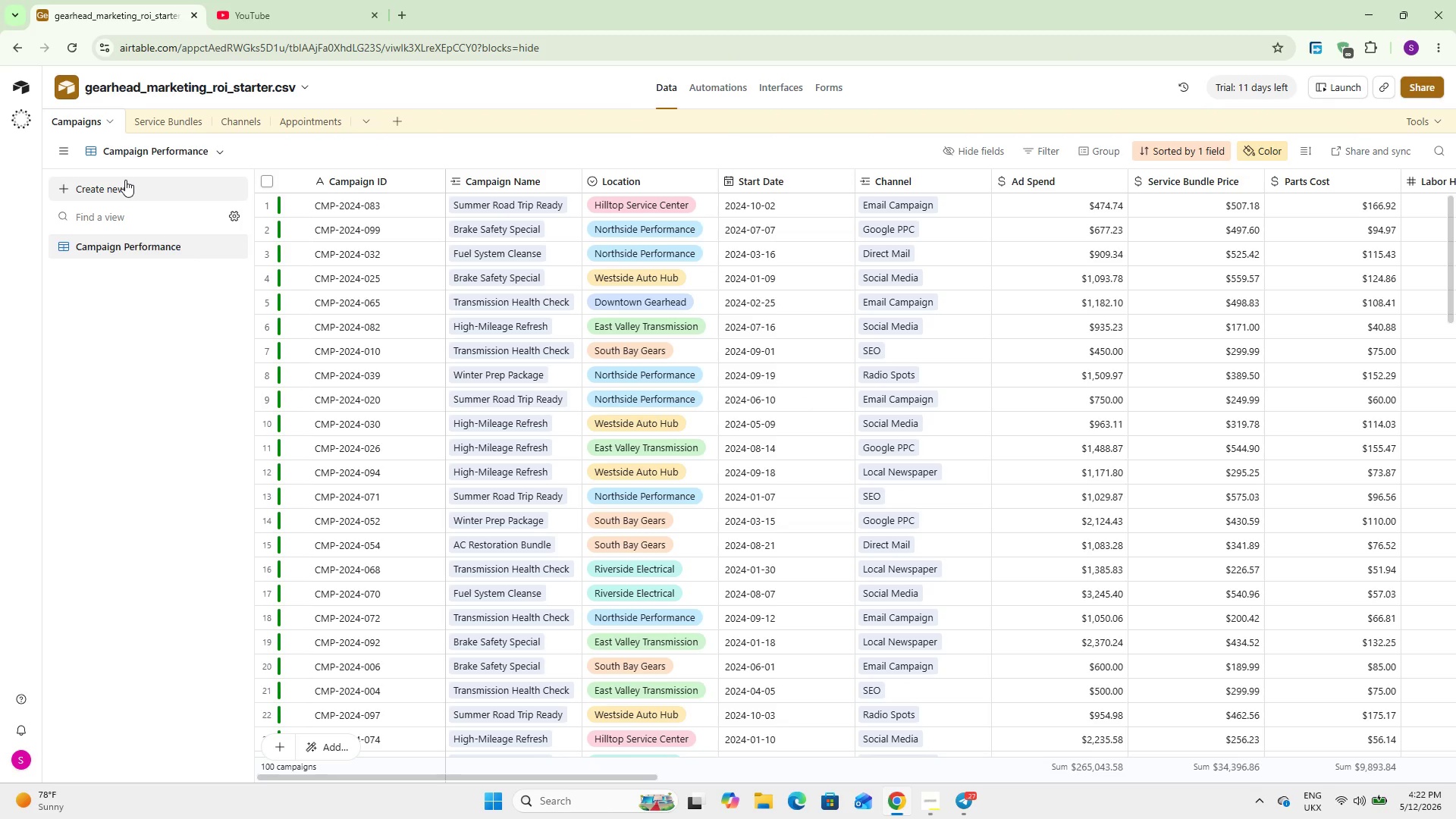 
left_click_drag(start_coordinate=[125, 180], to_coordinate=[125, 184])
 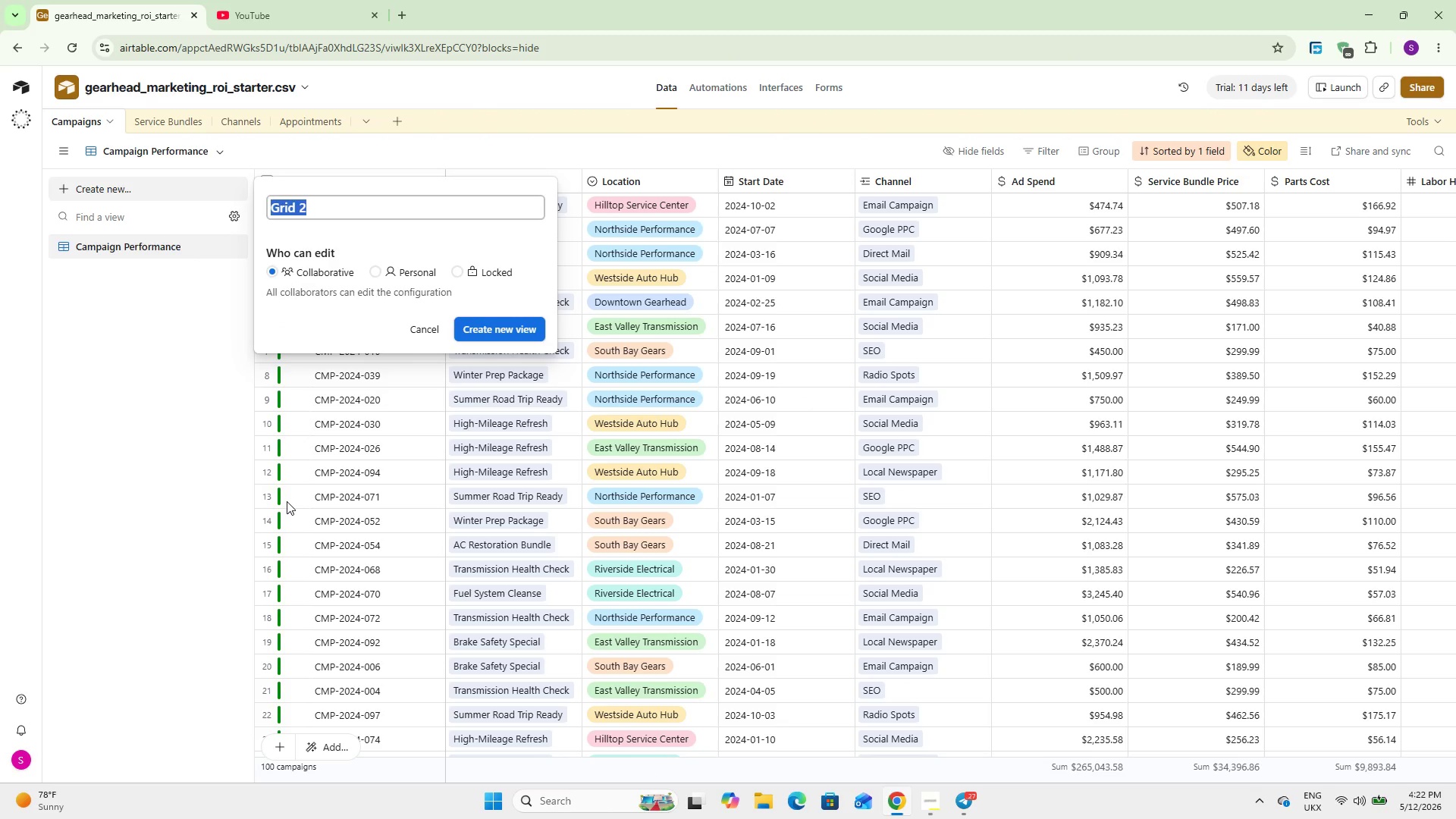 
key(Backspace)
type(By Channel)
 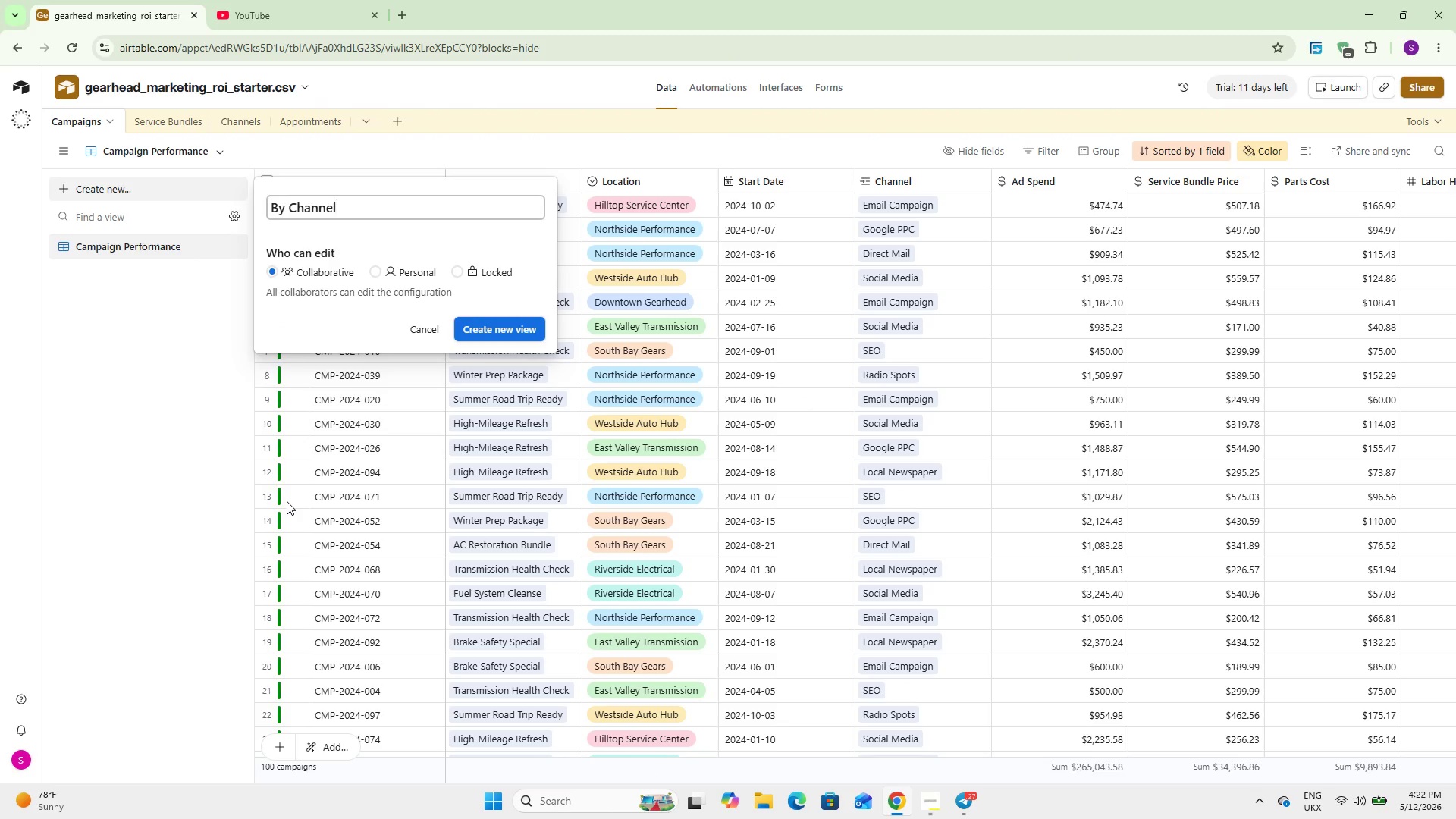 
key(Enter)
 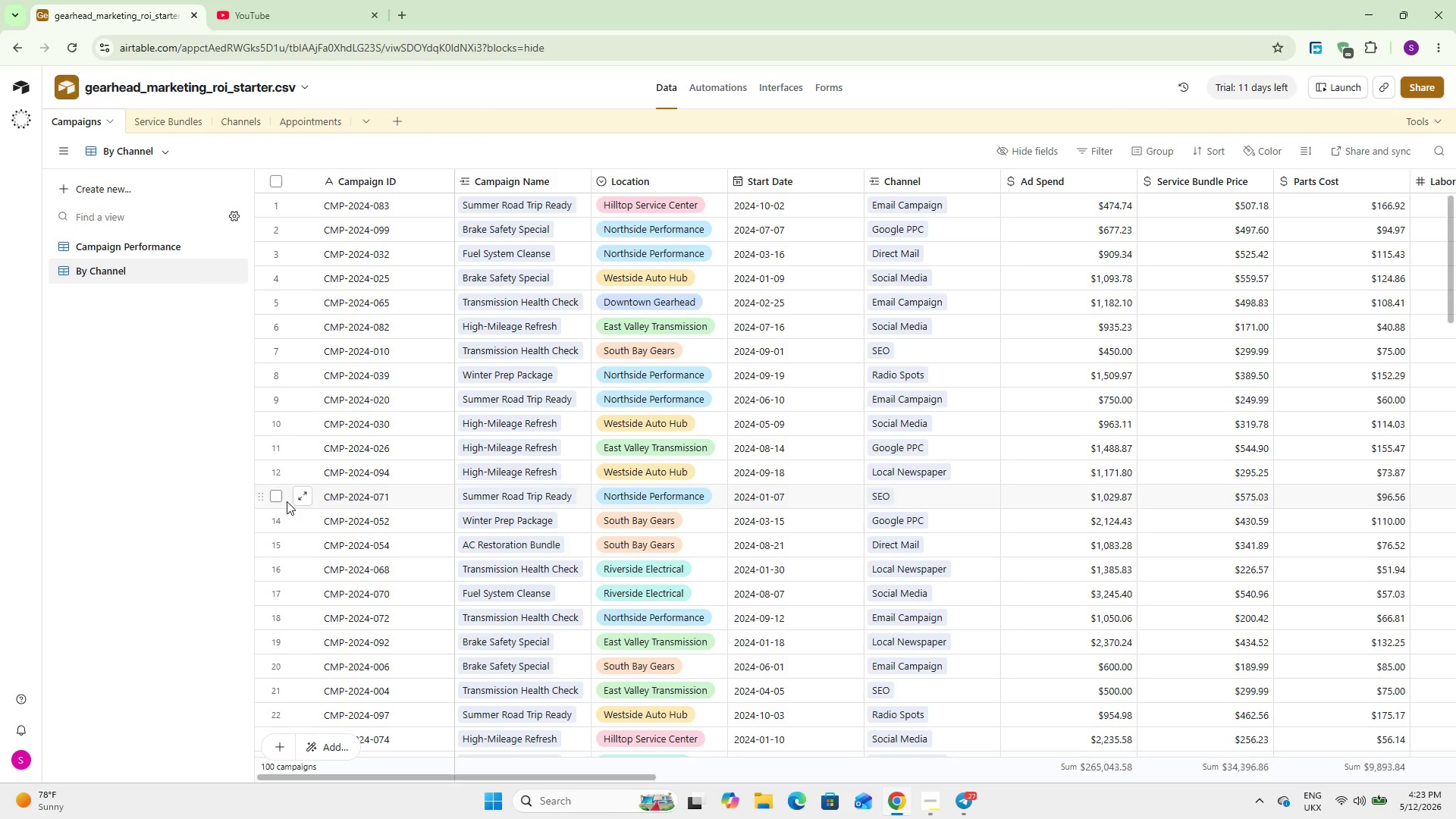 
wait(14.86)
 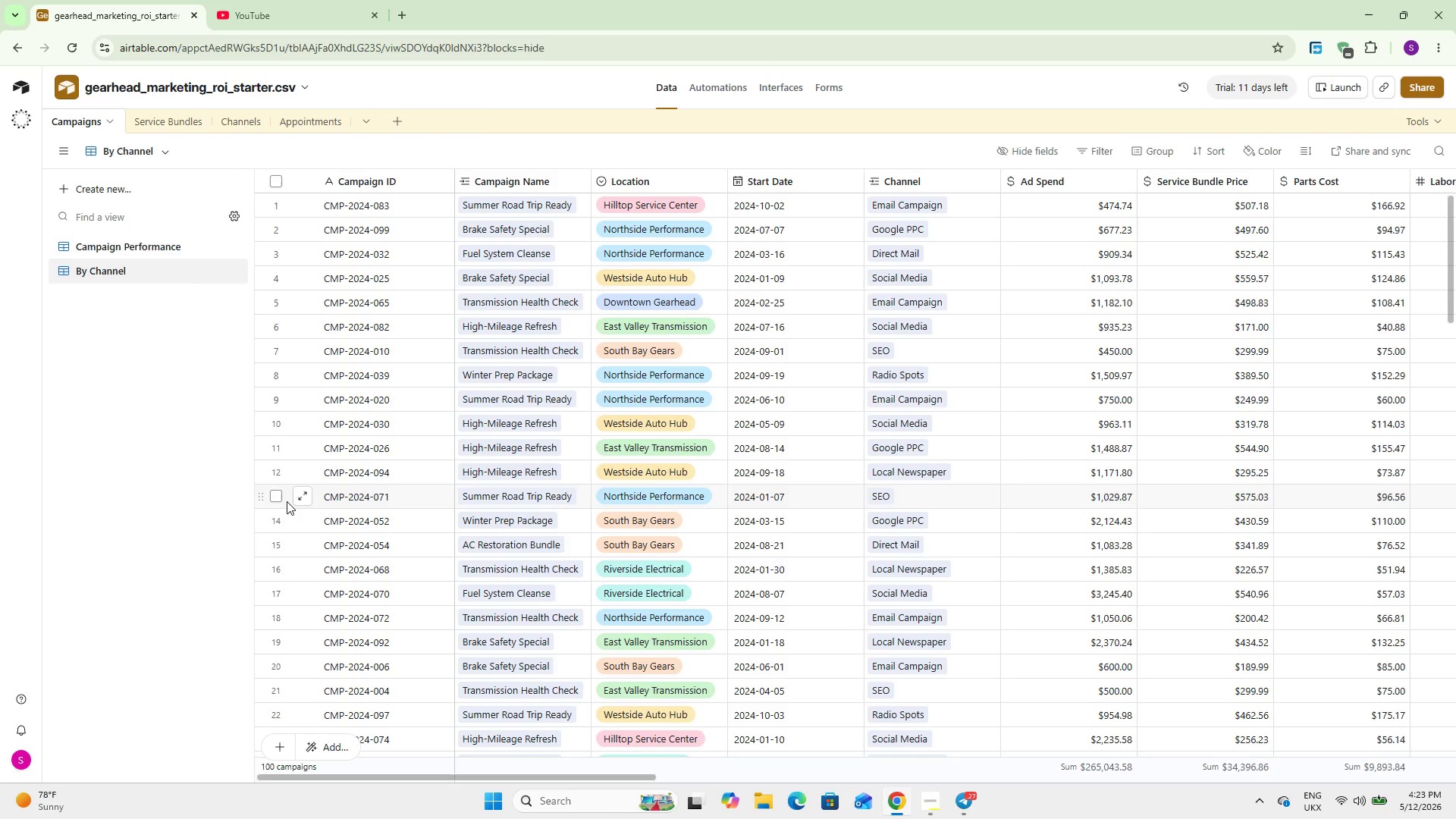 
left_click([1159, 140])
 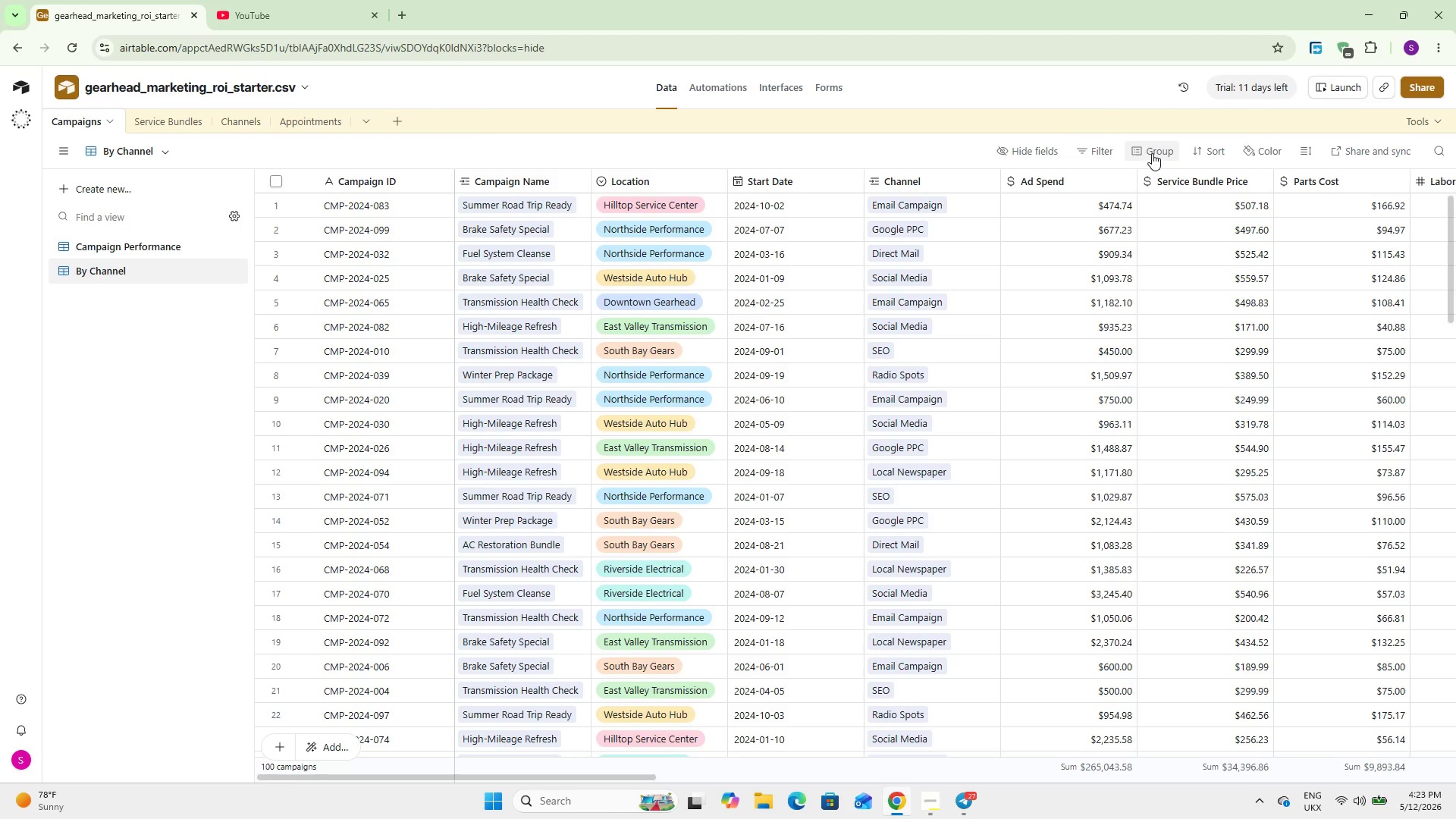 
left_click([1152, 153])
 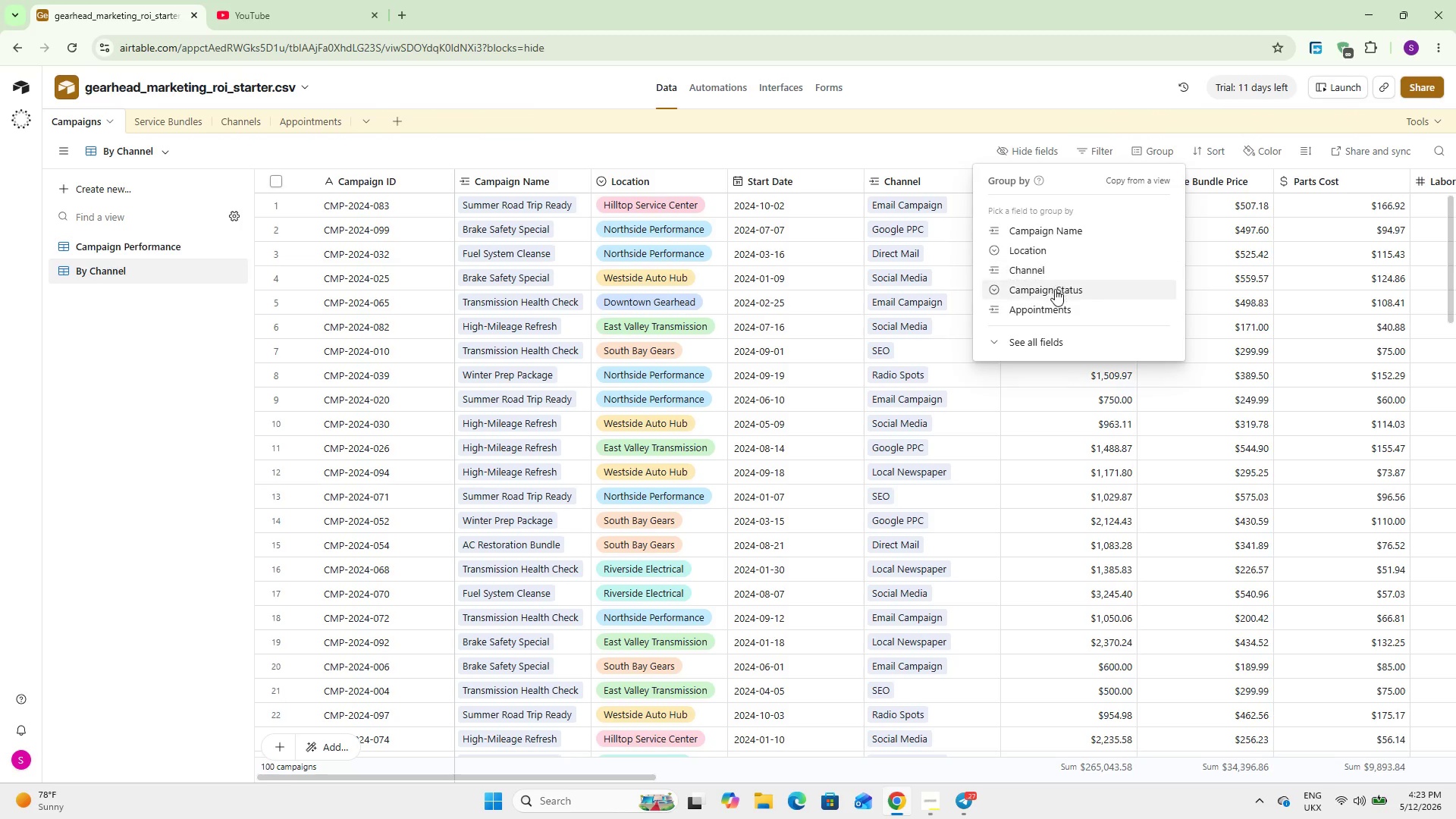 
left_click([1054, 275])
 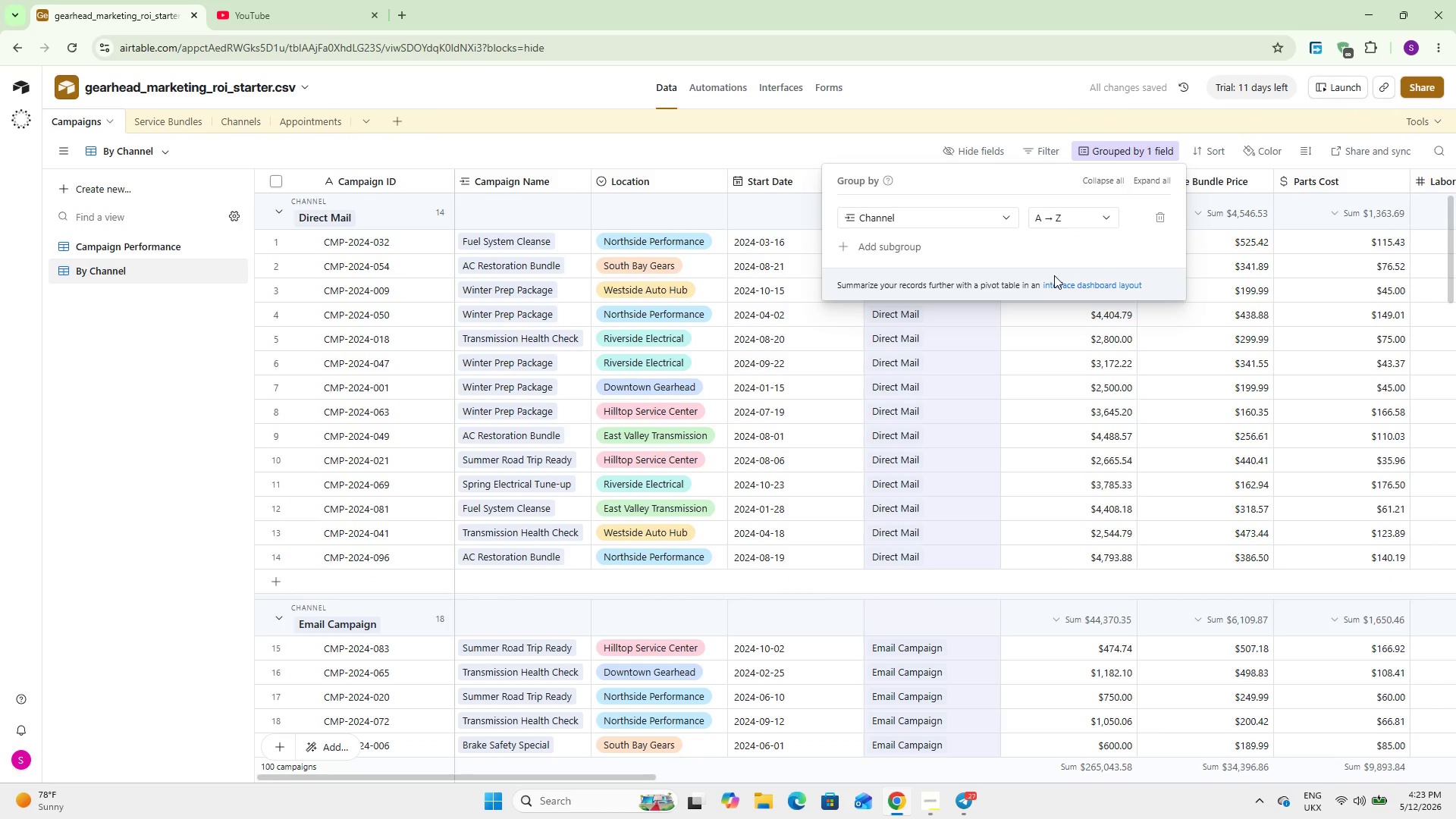 
wait(5.23)
 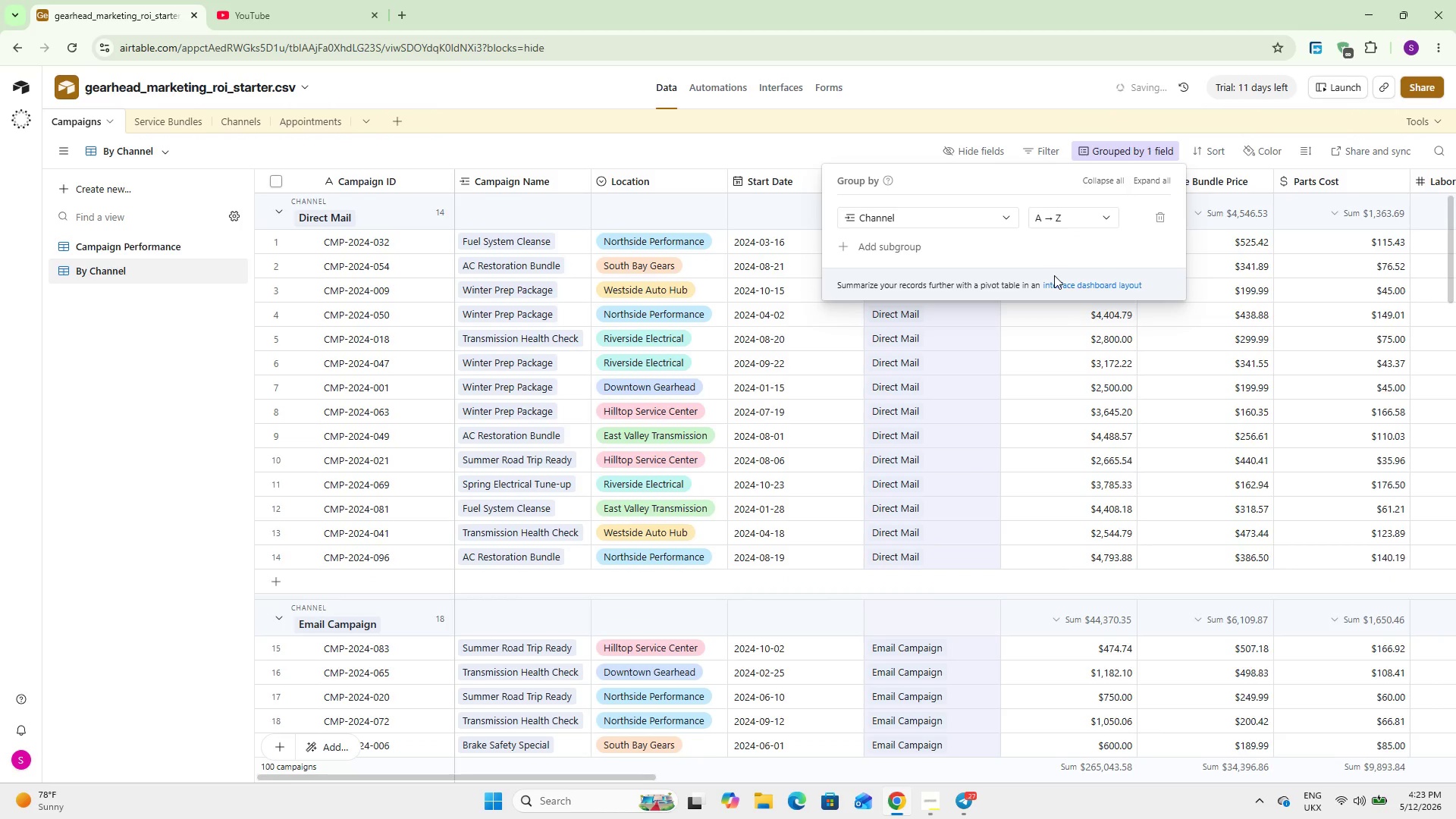 
left_click([711, 143])
 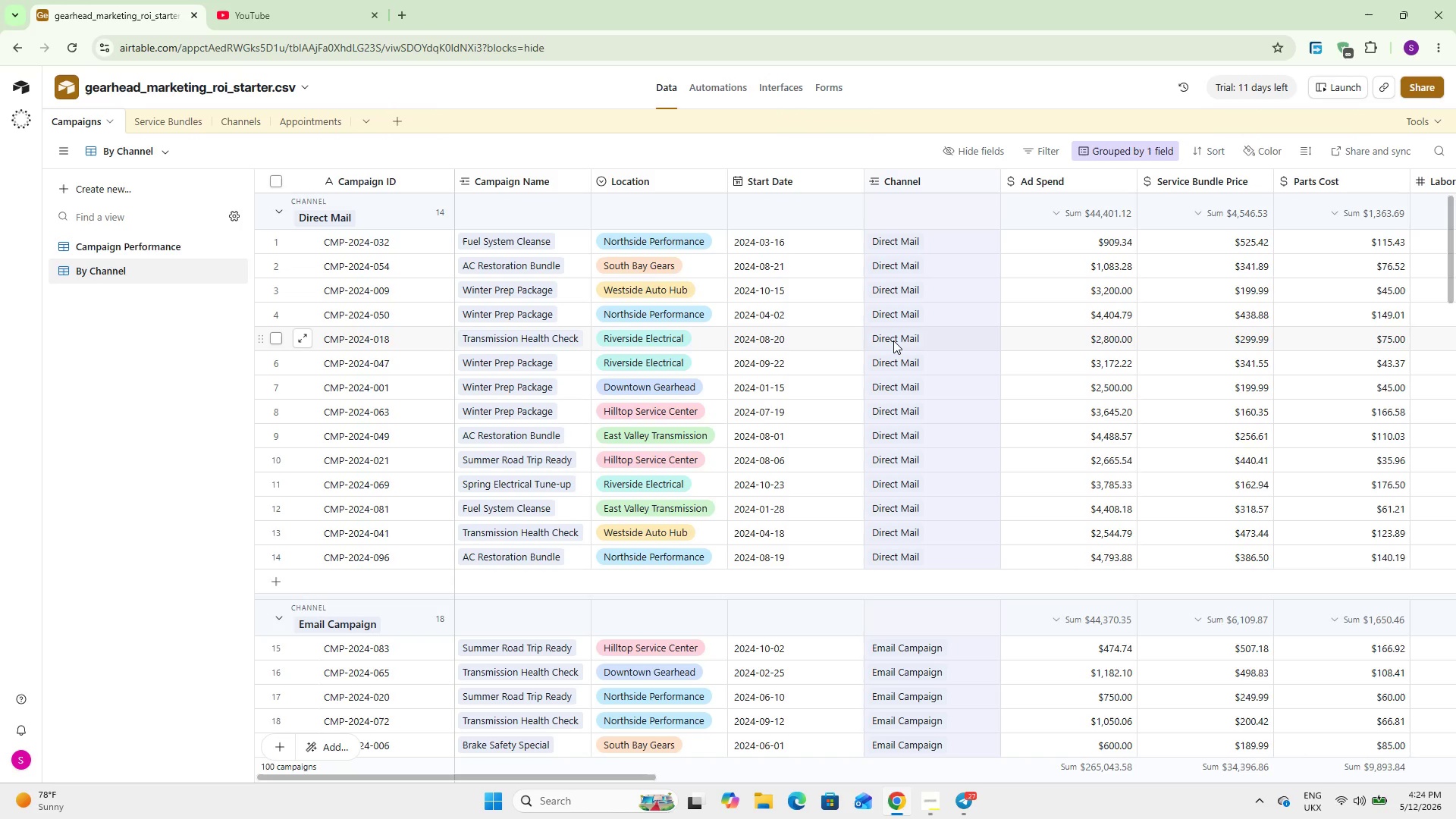 
wait(99.16)
 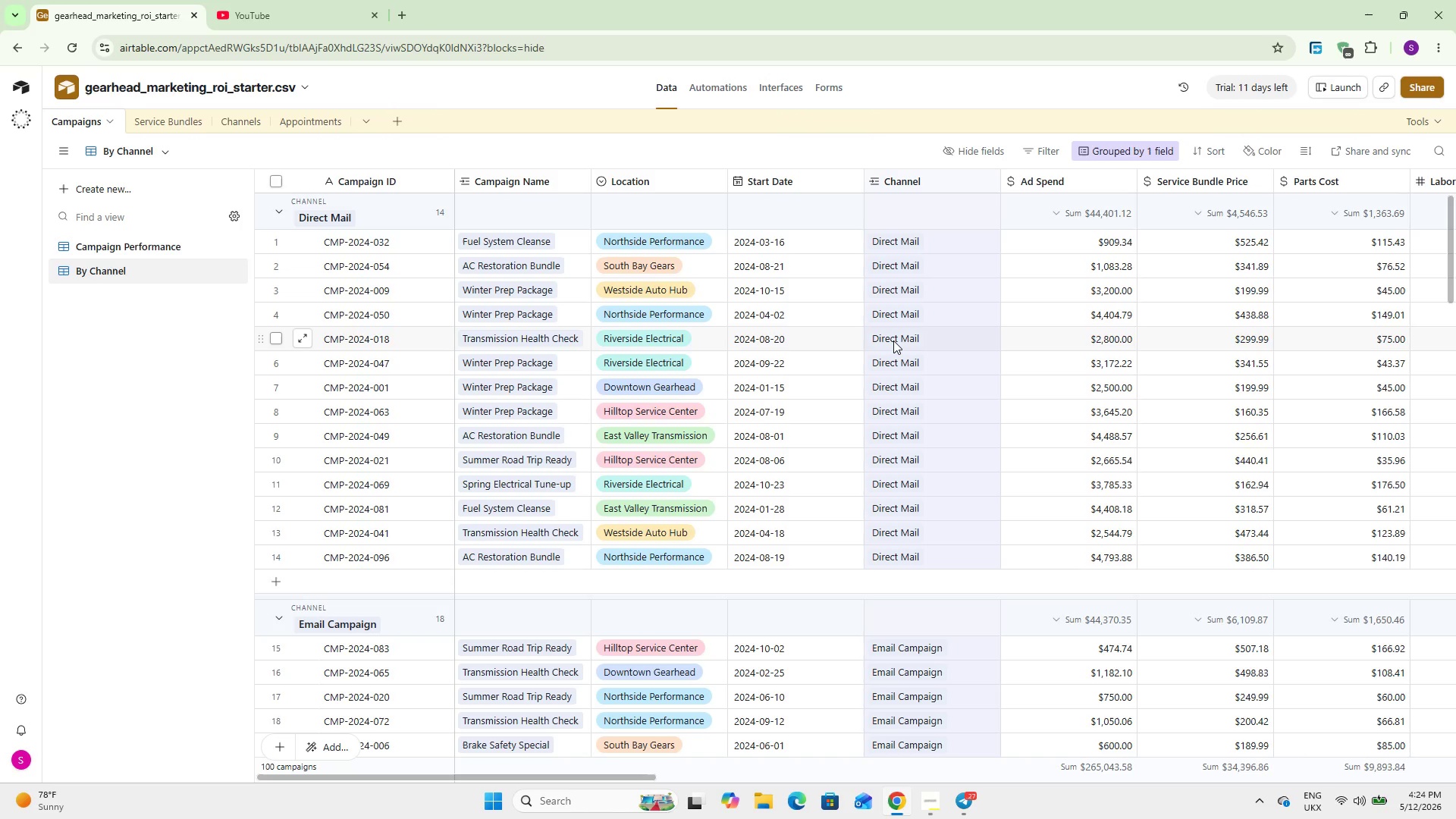 
scroll: coordinate [910, 523], scroll_direction: down, amount: 1.0
 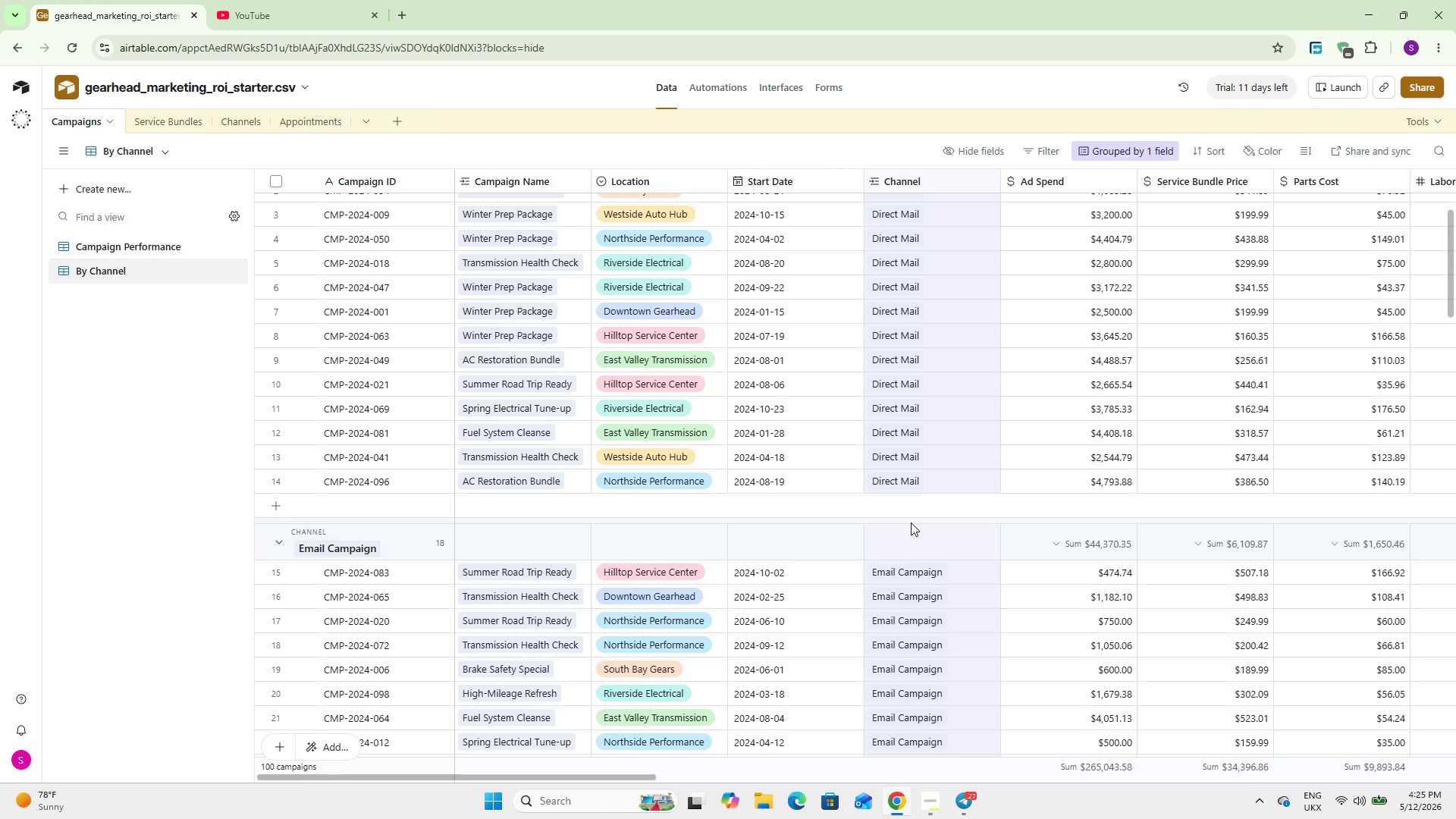 
wait(15.56)
 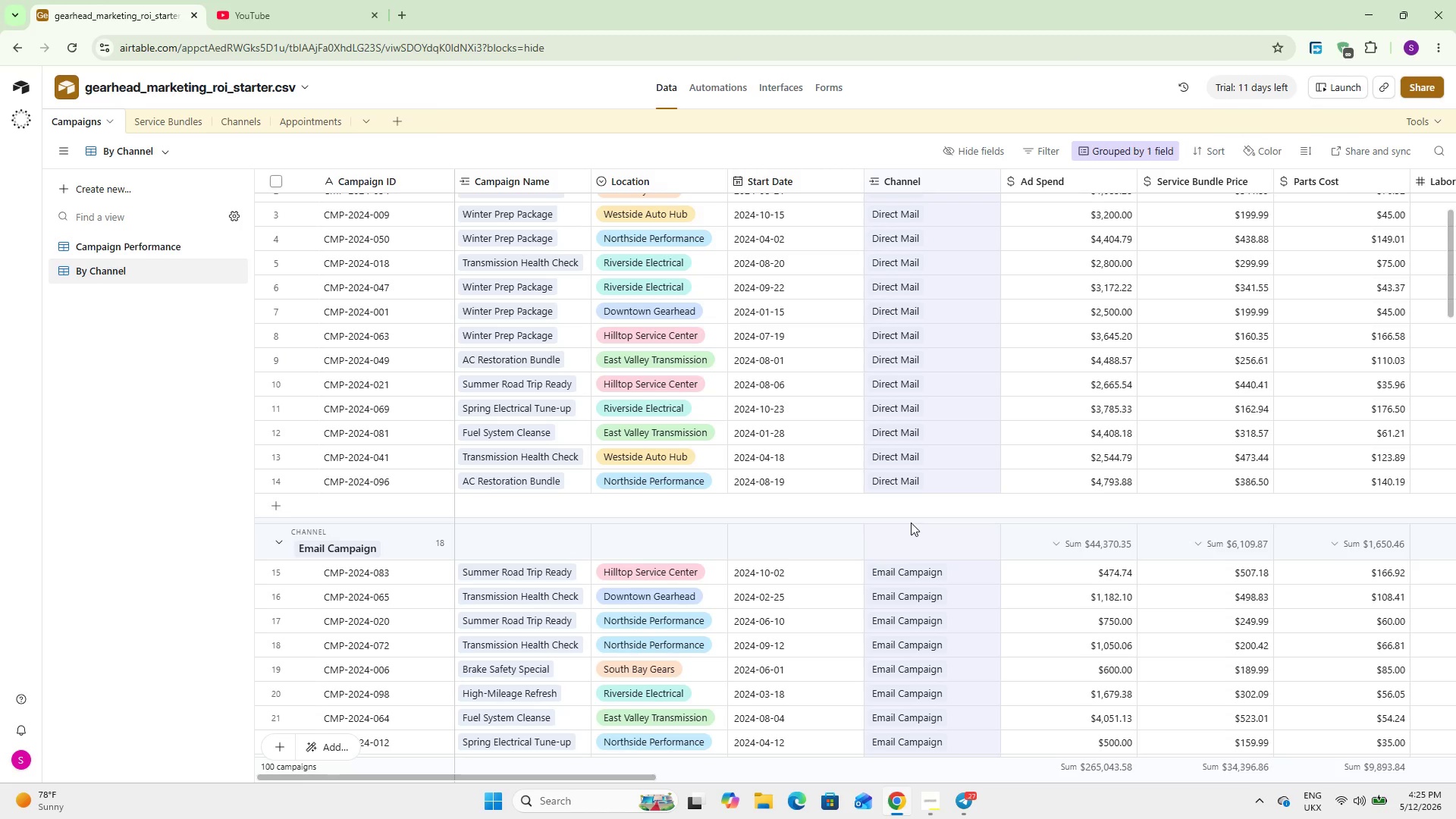 
scroll: coordinate [885, 554], scroll_direction: down, amount: 3.0
 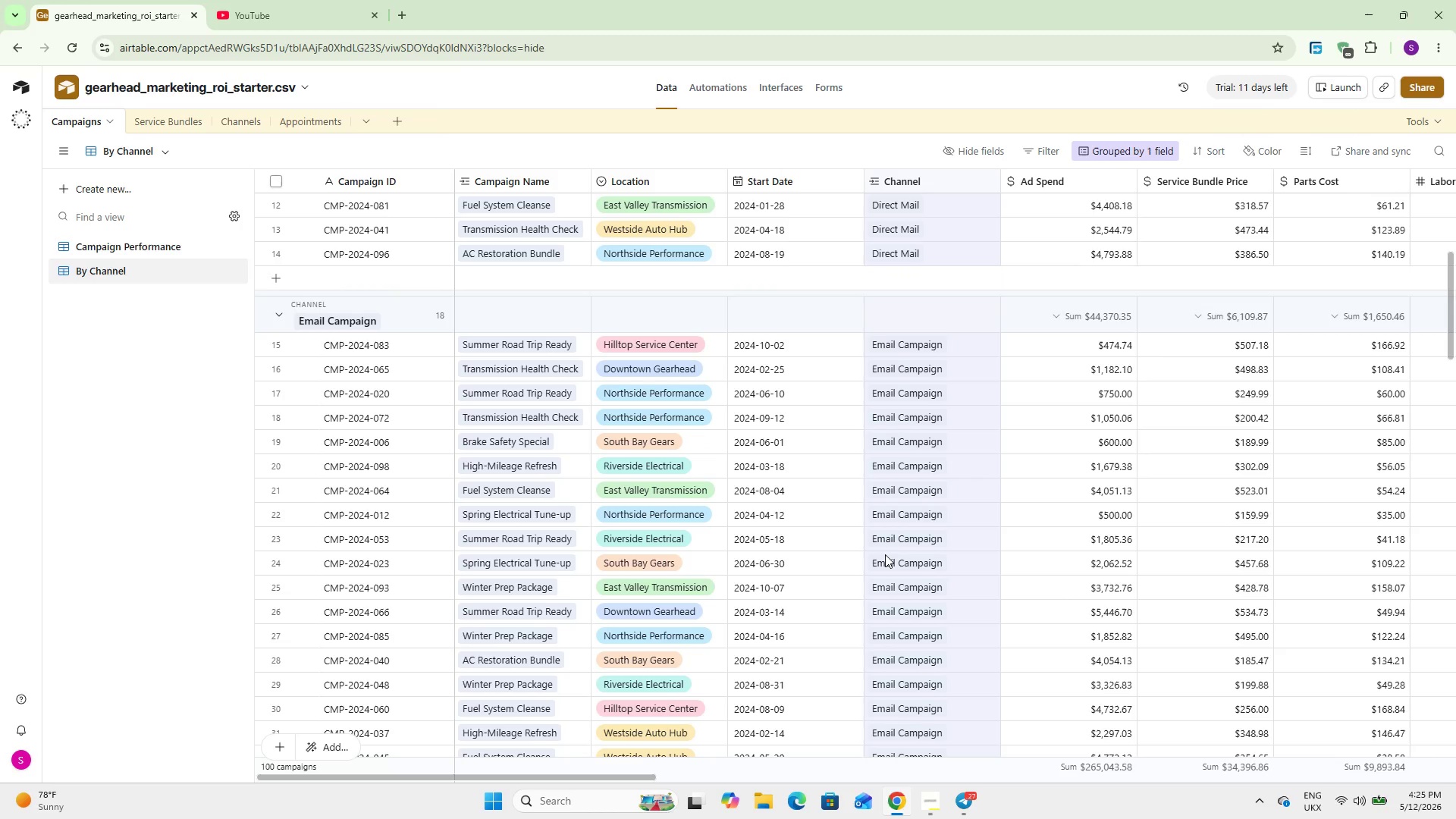 
wait(5.02)
 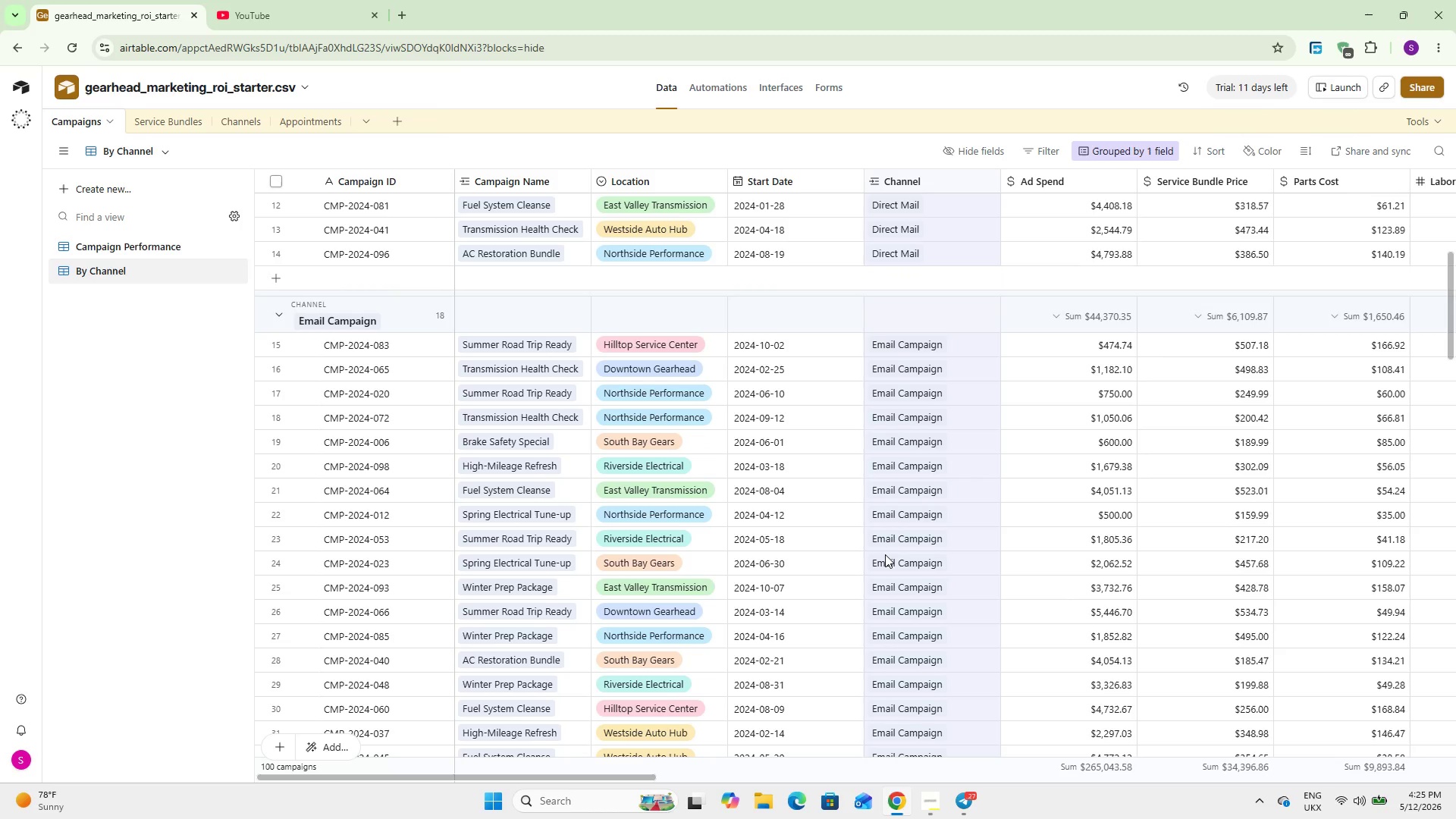 
scroll: coordinate [860, 555], scroll_direction: down, amount: 2.0
 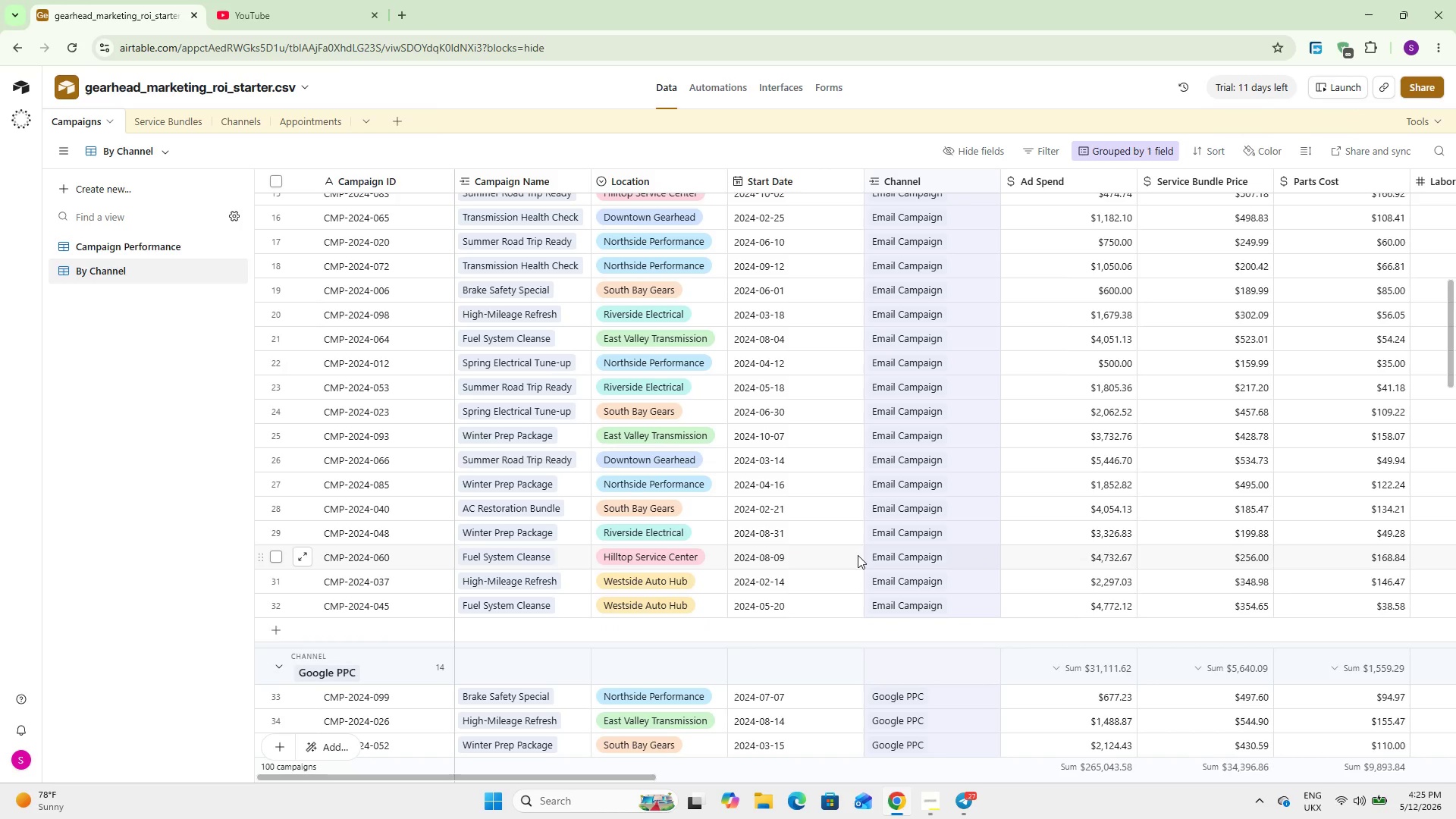 
wait(7.75)
 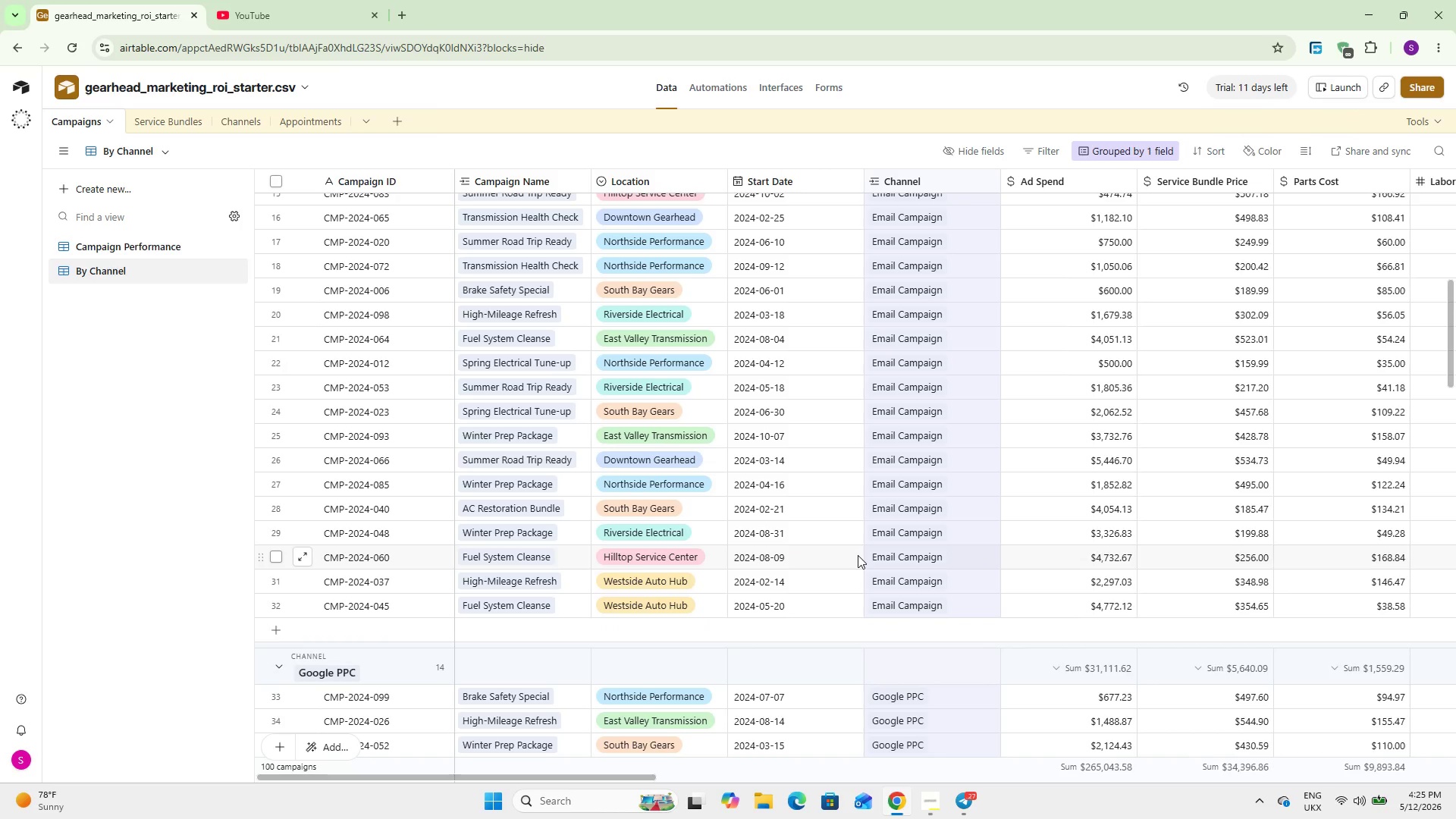 
scroll: coordinate [857, 581], scroll_direction: up, amount: 13.0
 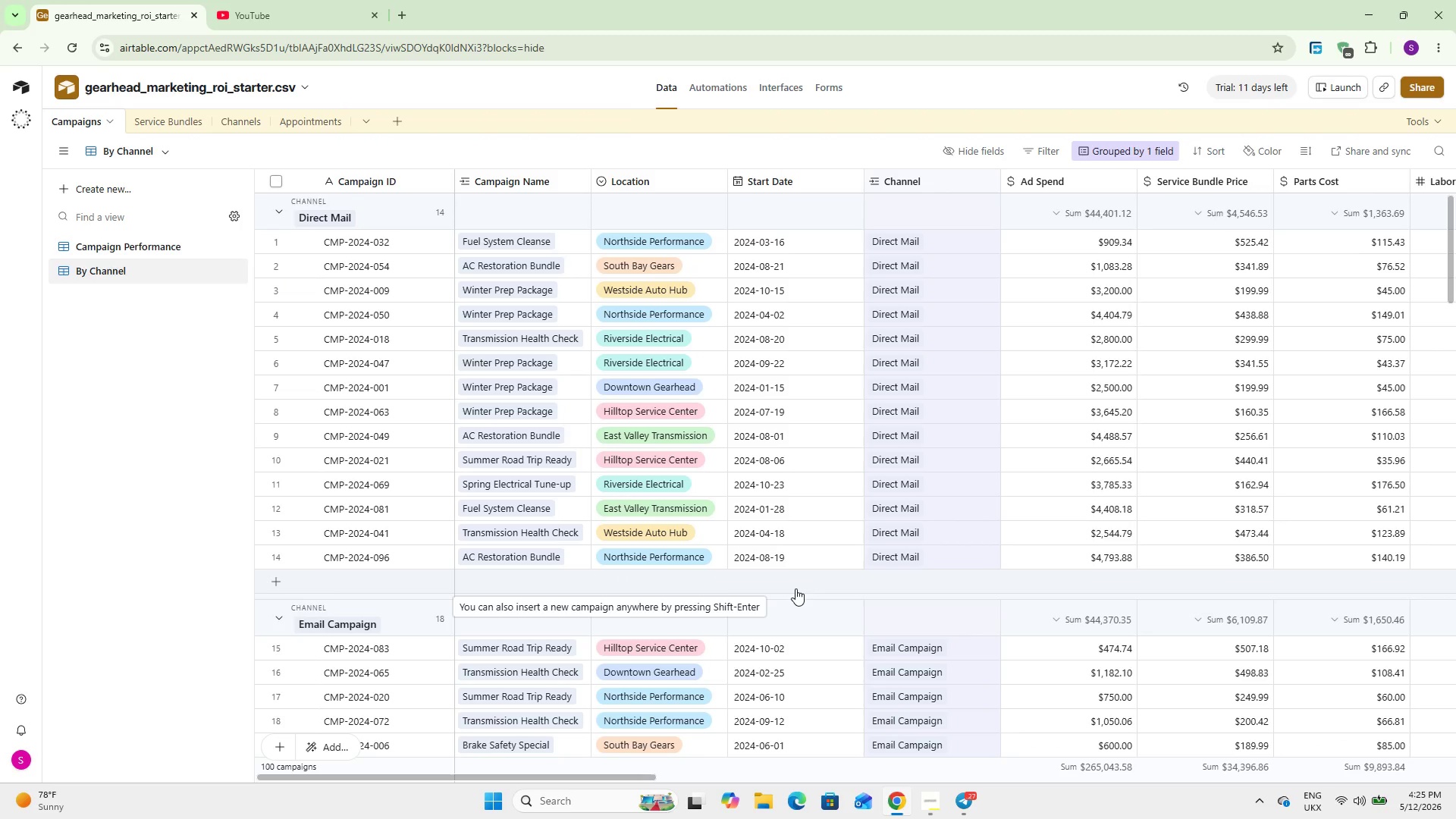 
scroll: coordinate [795, 588], scroll_direction: down, amount: 15.0
 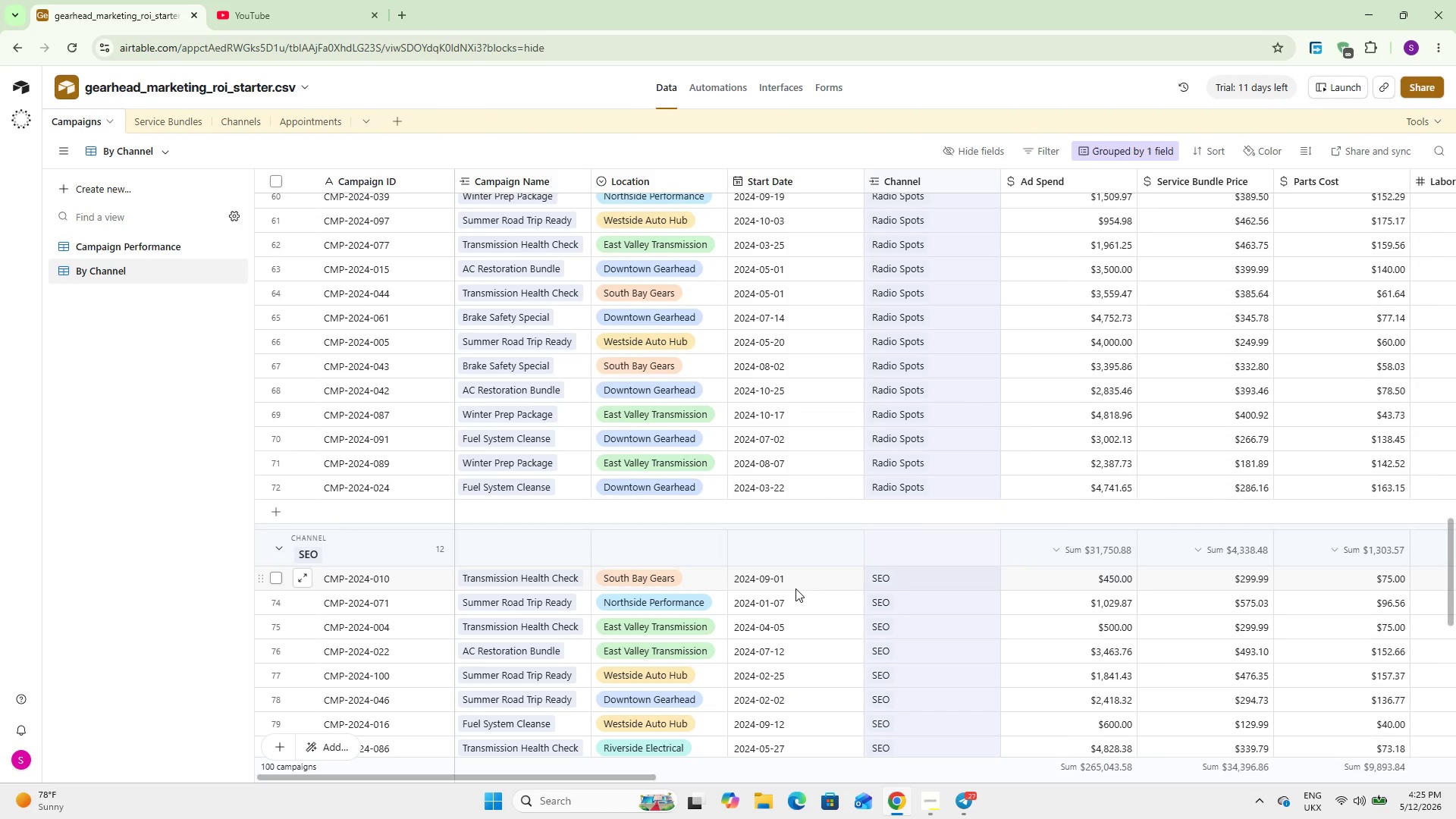 
wait(7.14)
 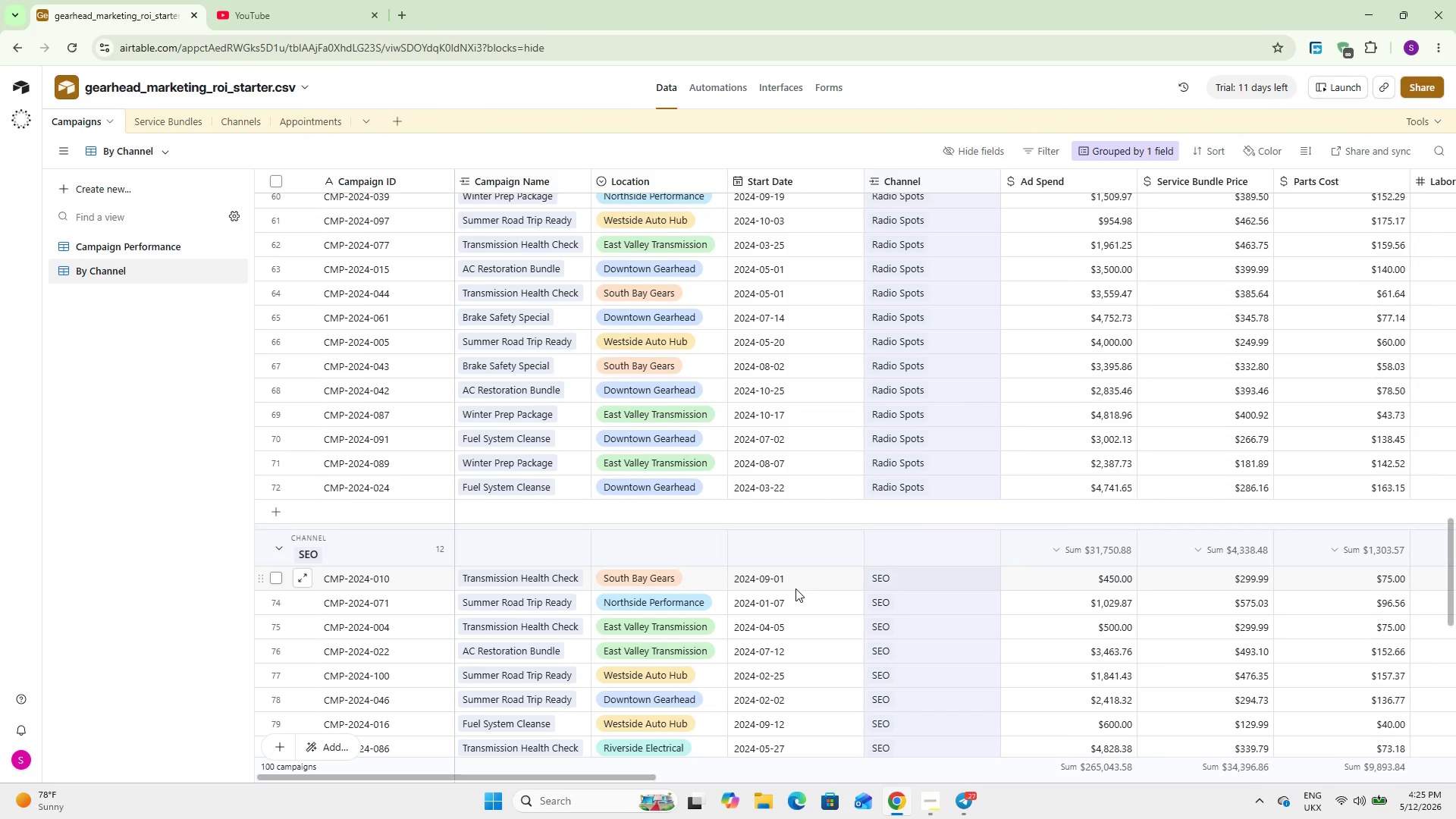 
scroll: coordinate [795, 588], scroll_direction: down, amount: 2.0
 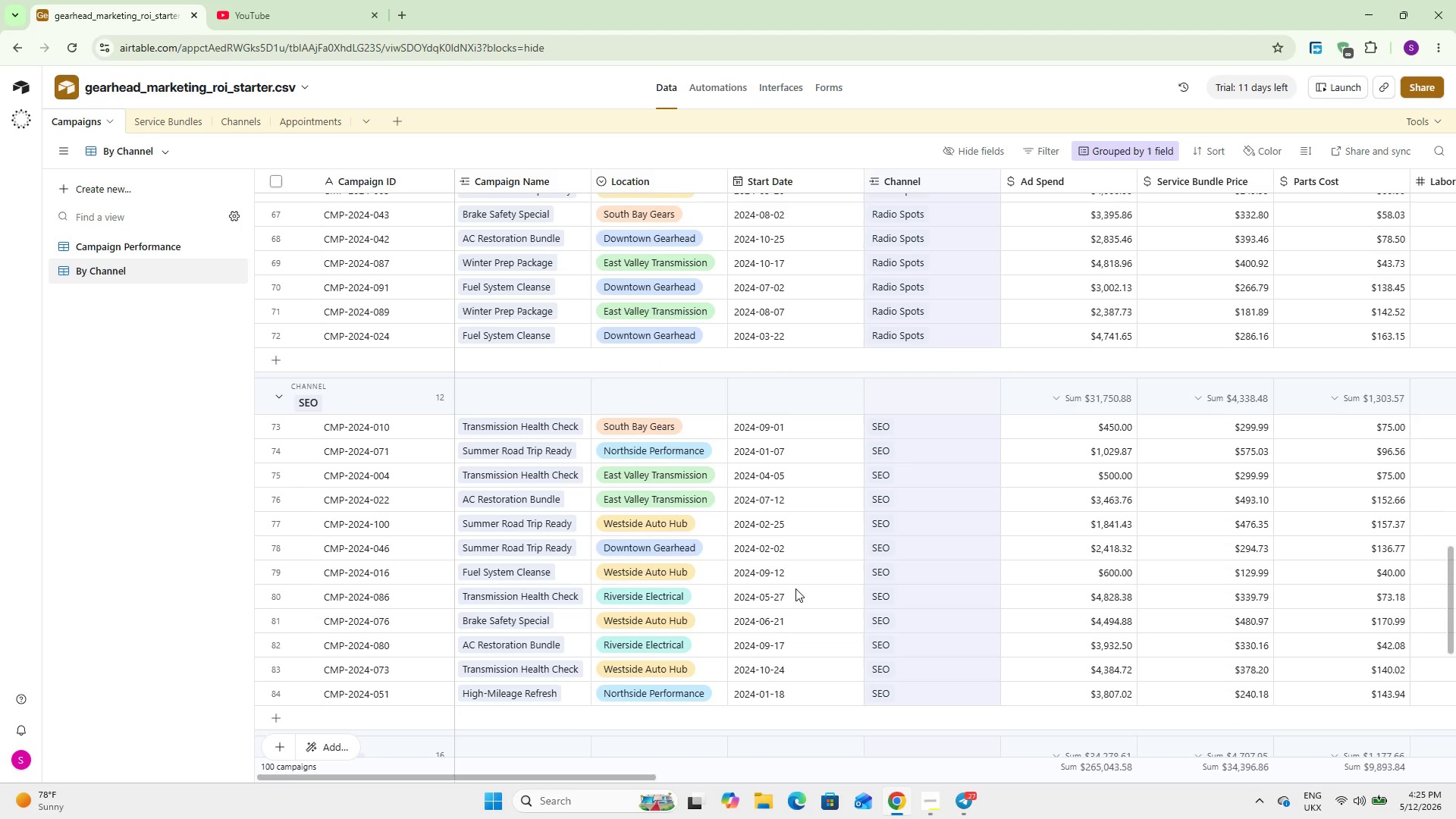 
wait(6.2)
 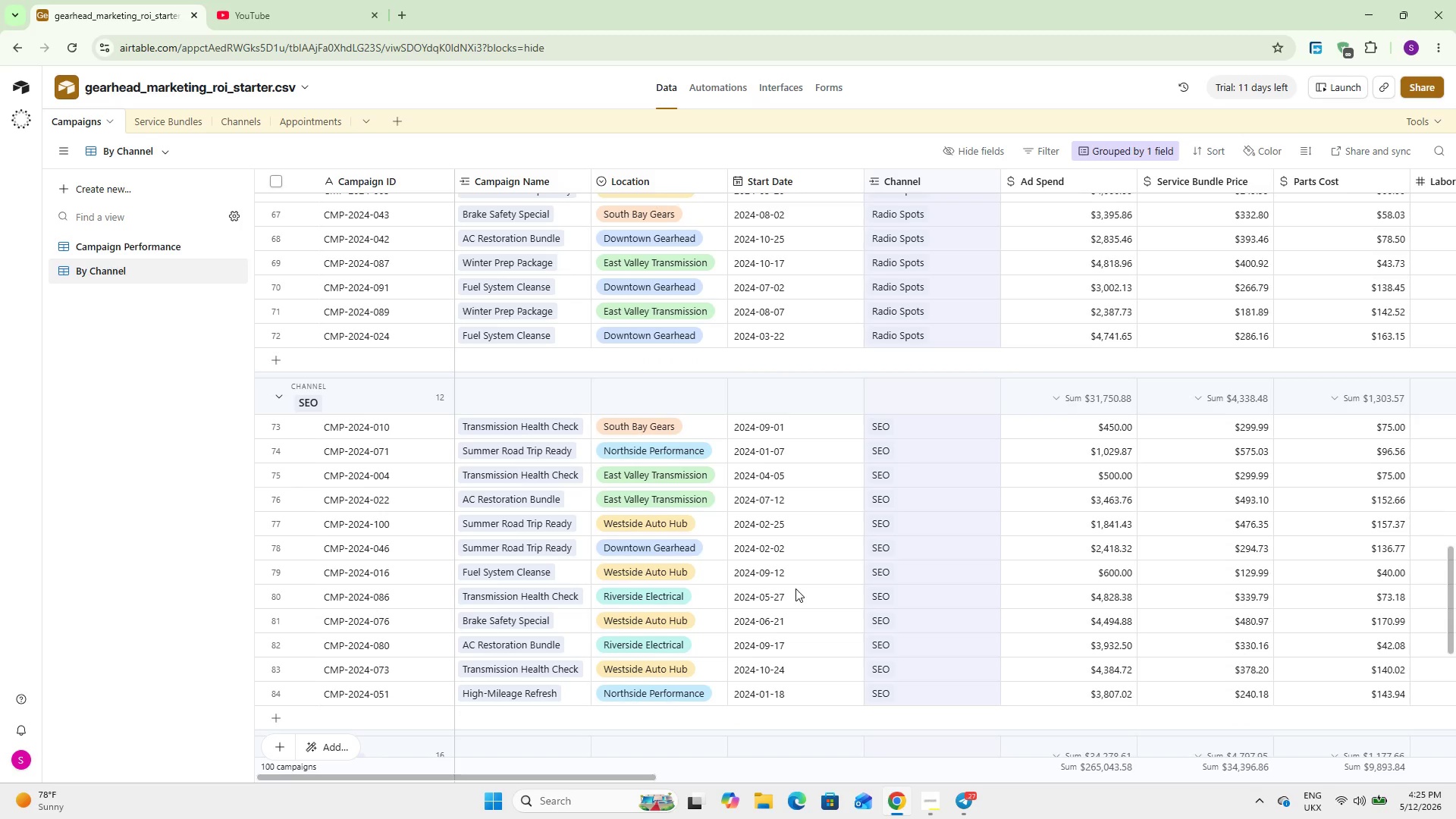 
scroll: coordinate [795, 588], scroll_direction: down, amount: 2.0
 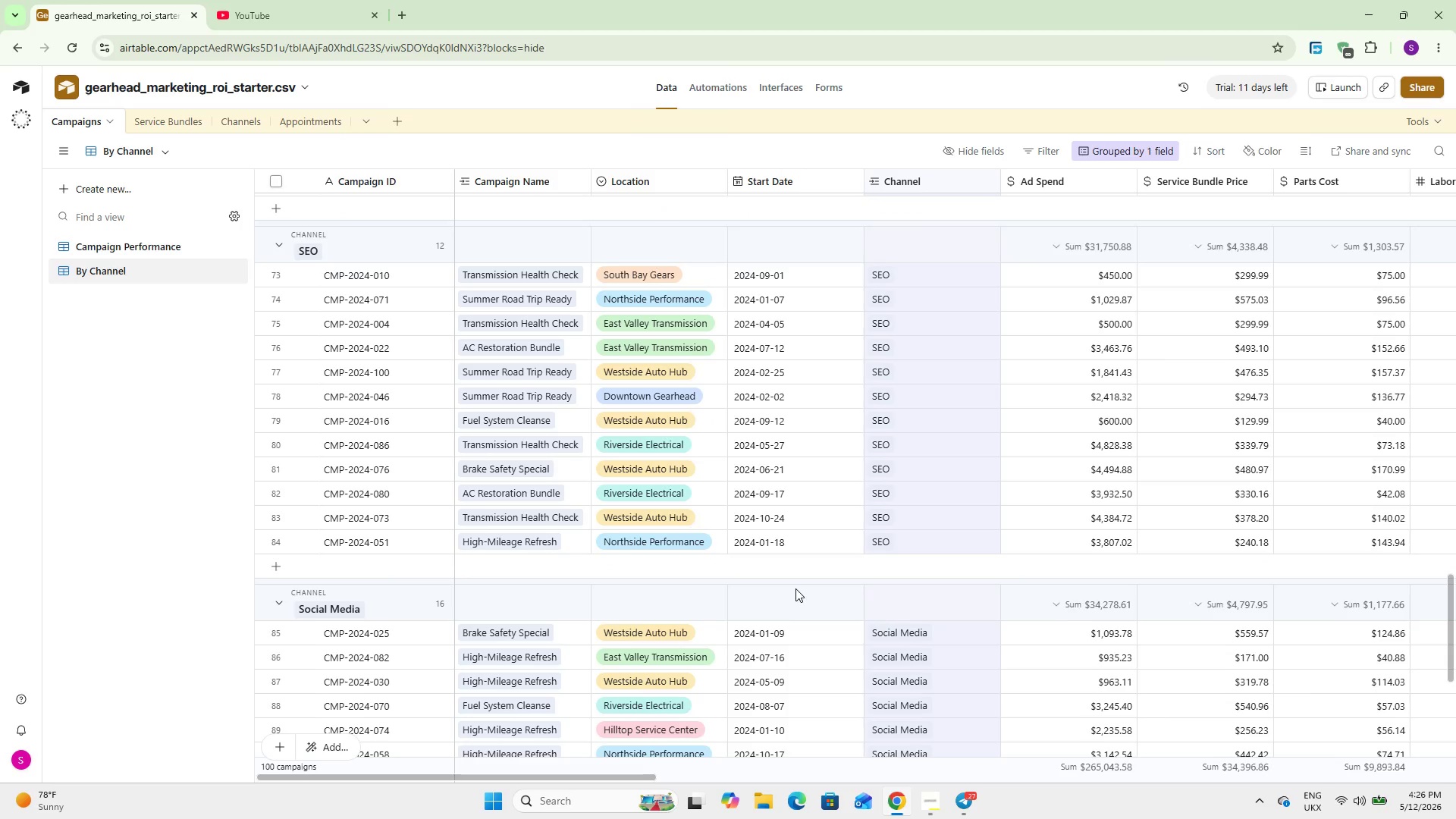 
wait(8.54)
 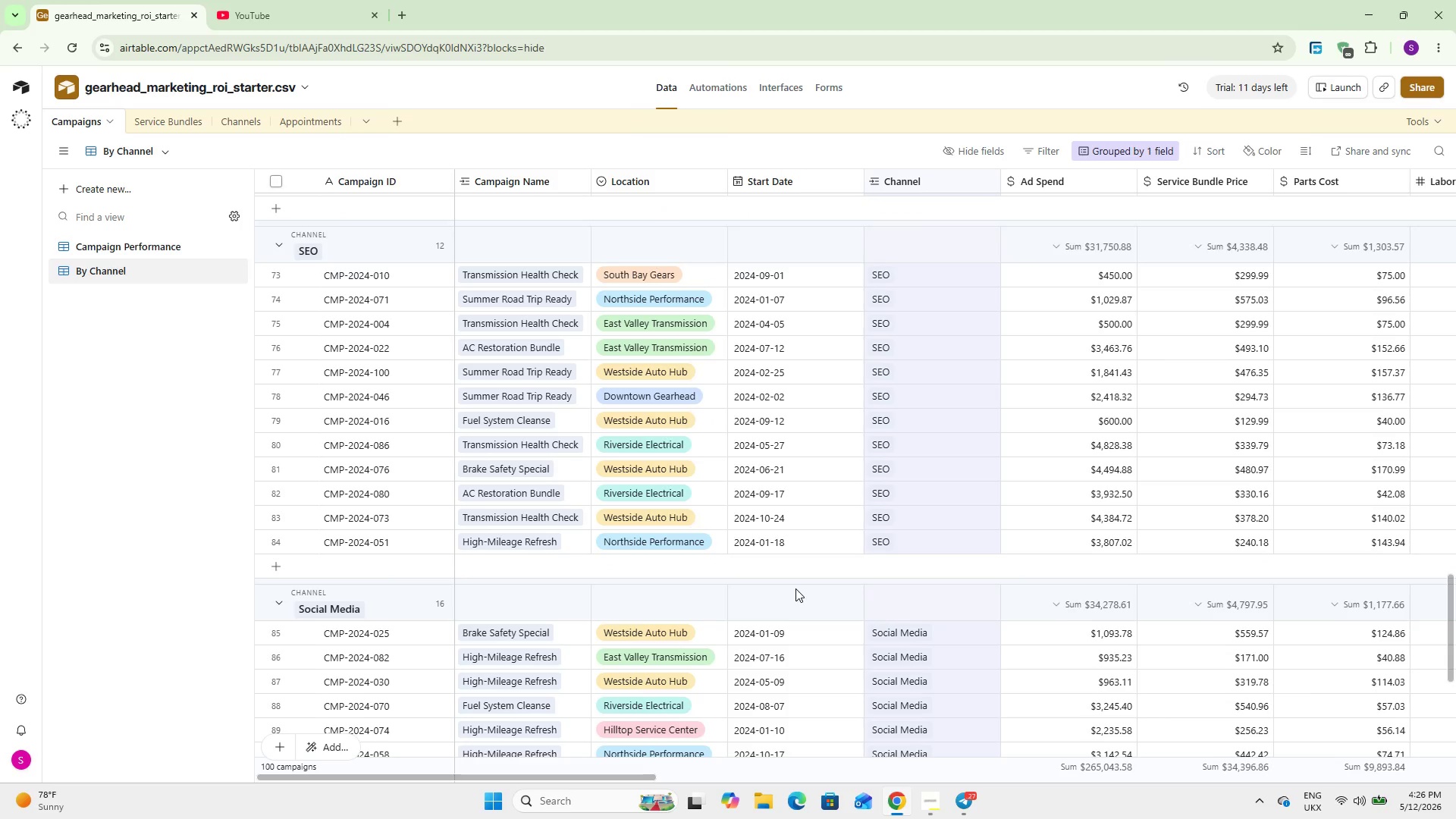 
scroll: coordinate [795, 588], scroll_direction: down, amount: 2.0
 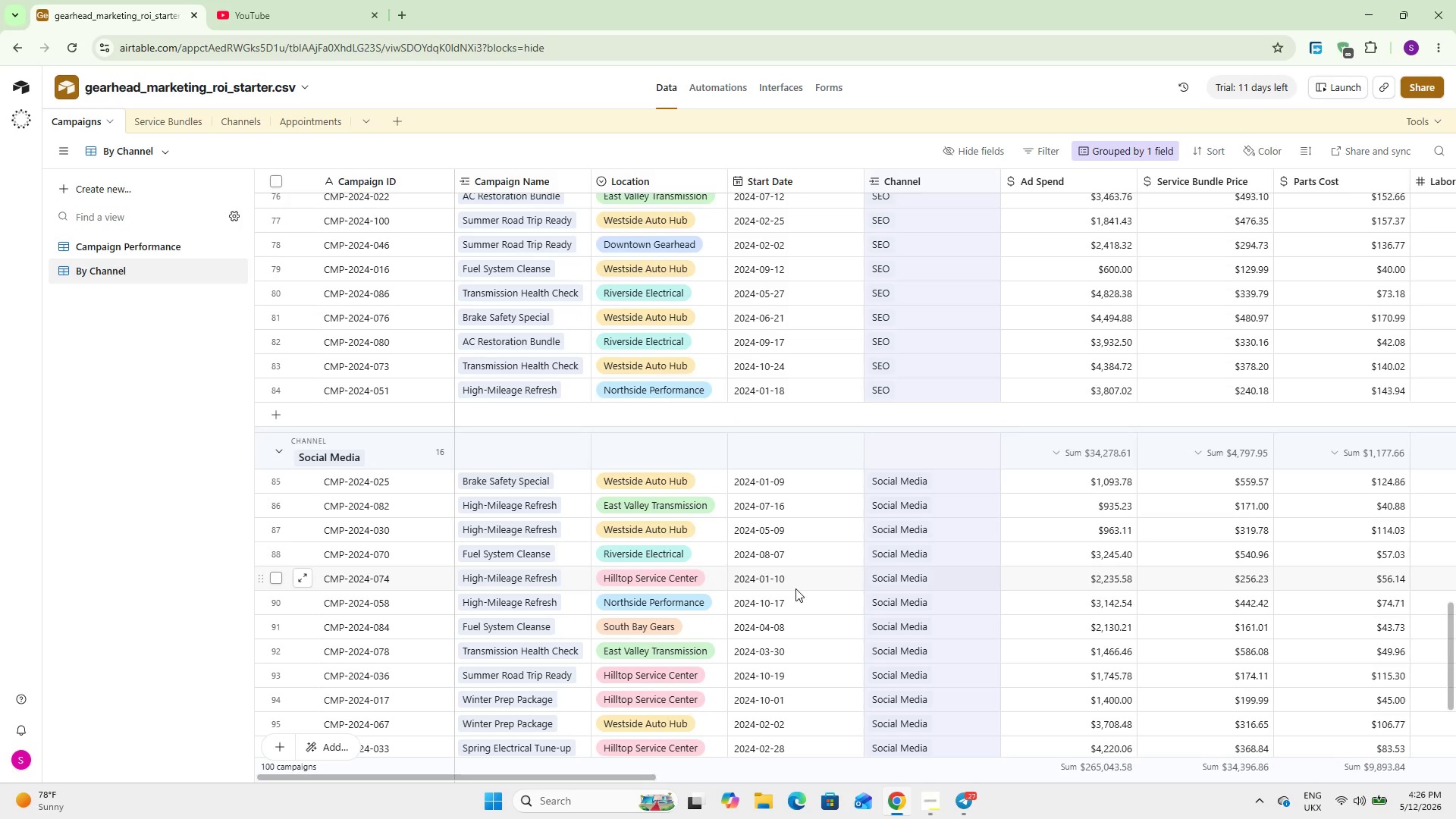 
wait(6.01)
 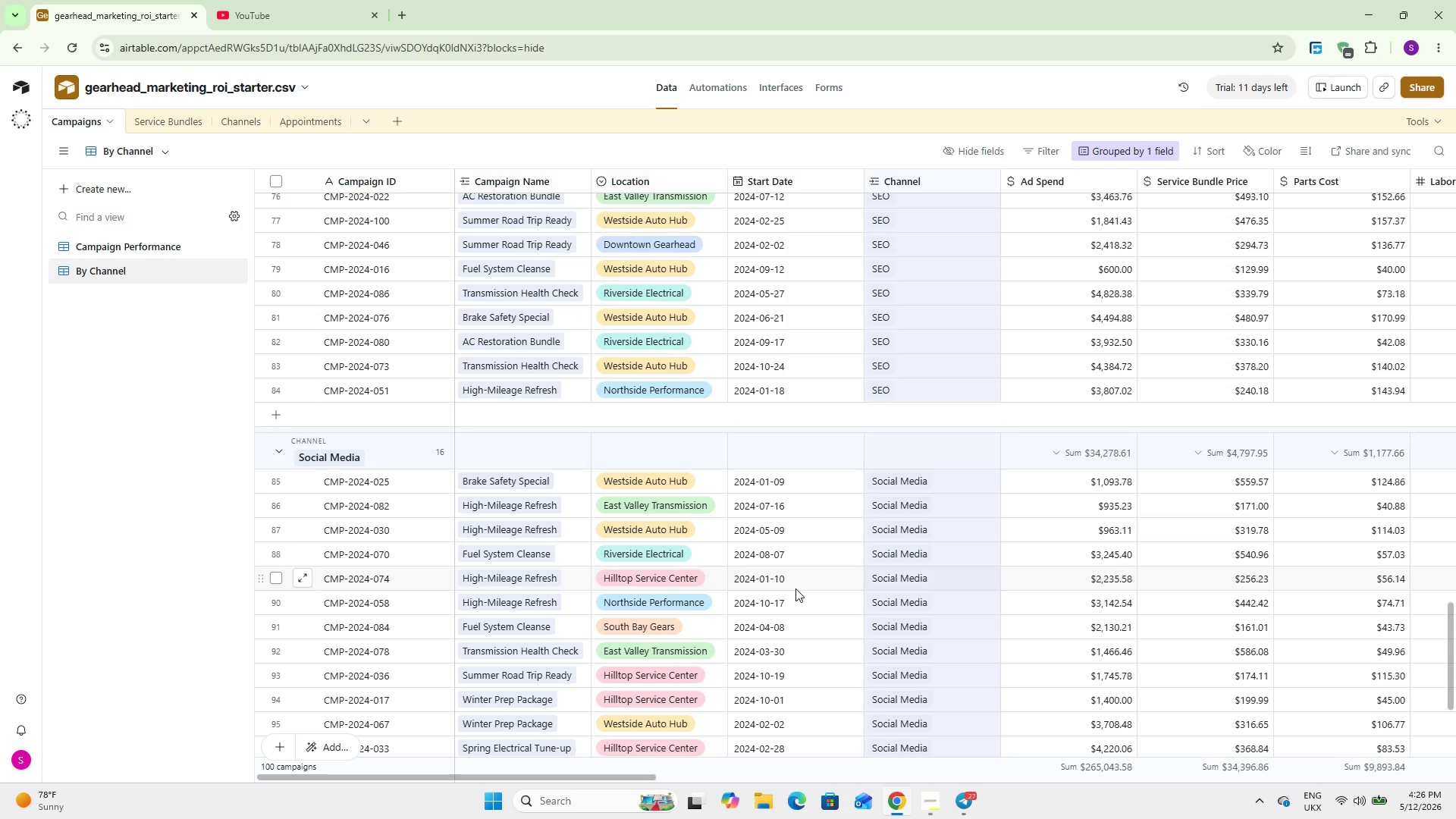 
scroll: coordinate [805, 640], scroll_direction: down, amount: 8.0
 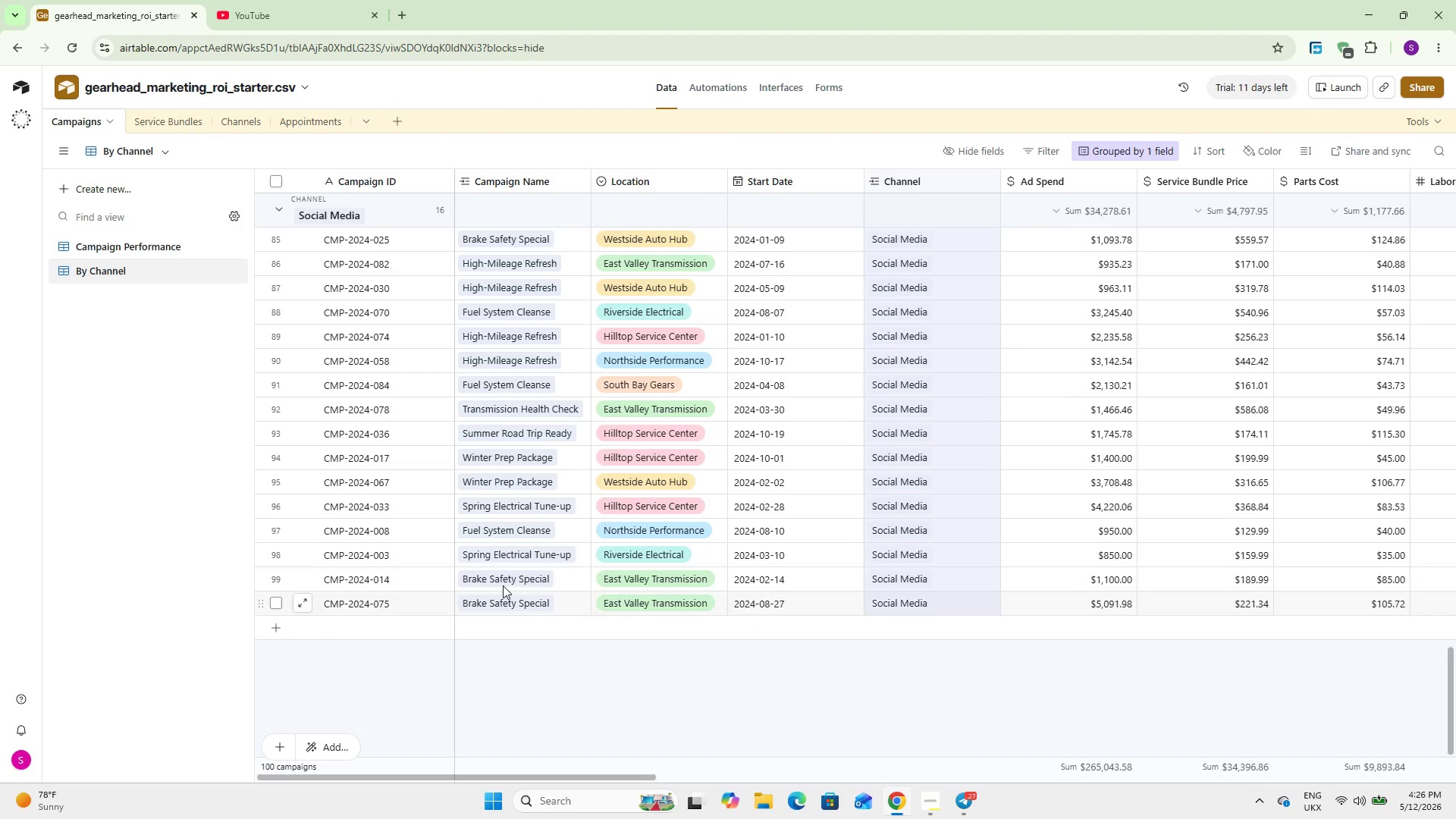 
scroll: coordinate [359, 394], scroll_direction: up, amount: 12.0
 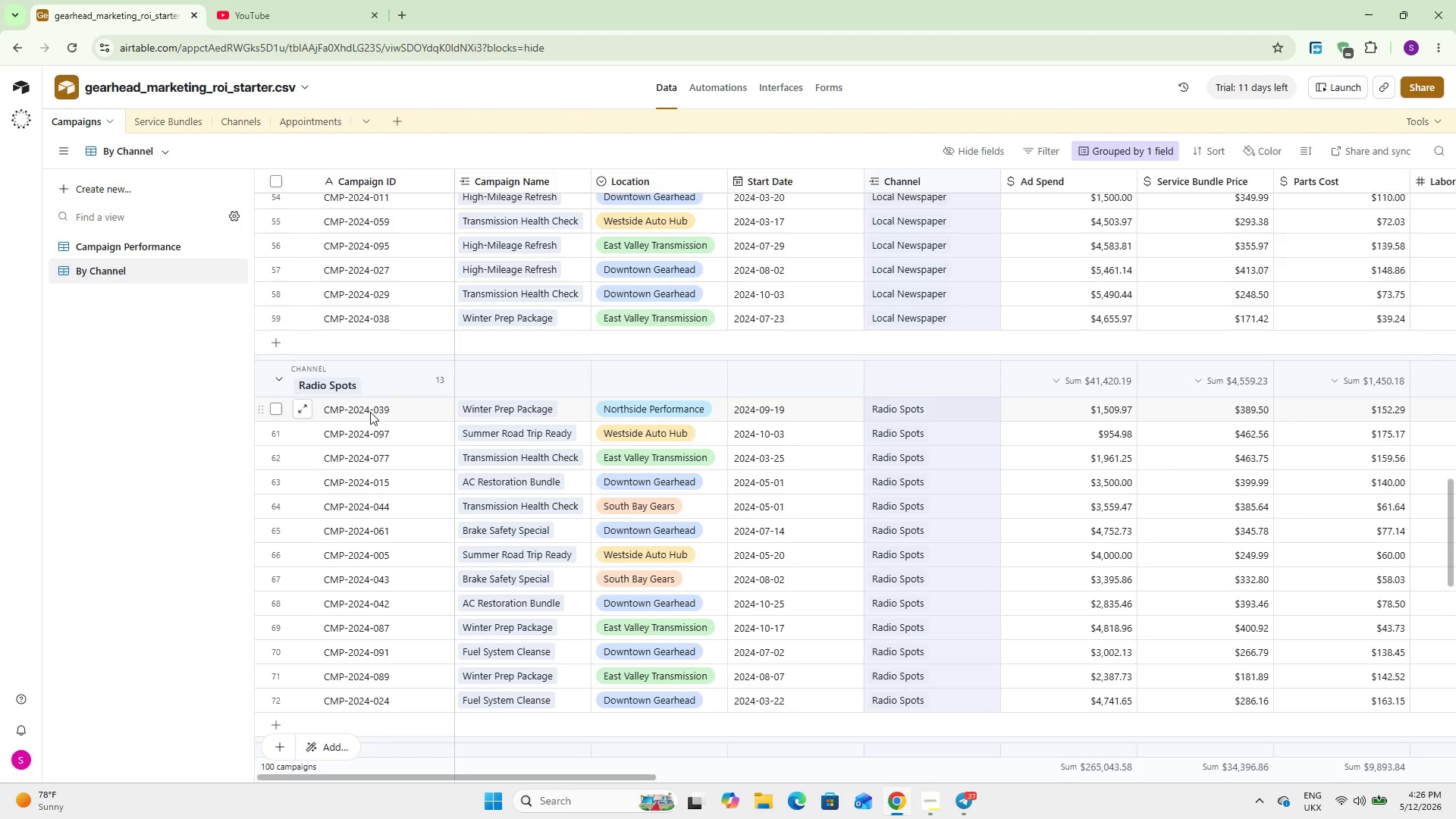 
wait(7.23)
 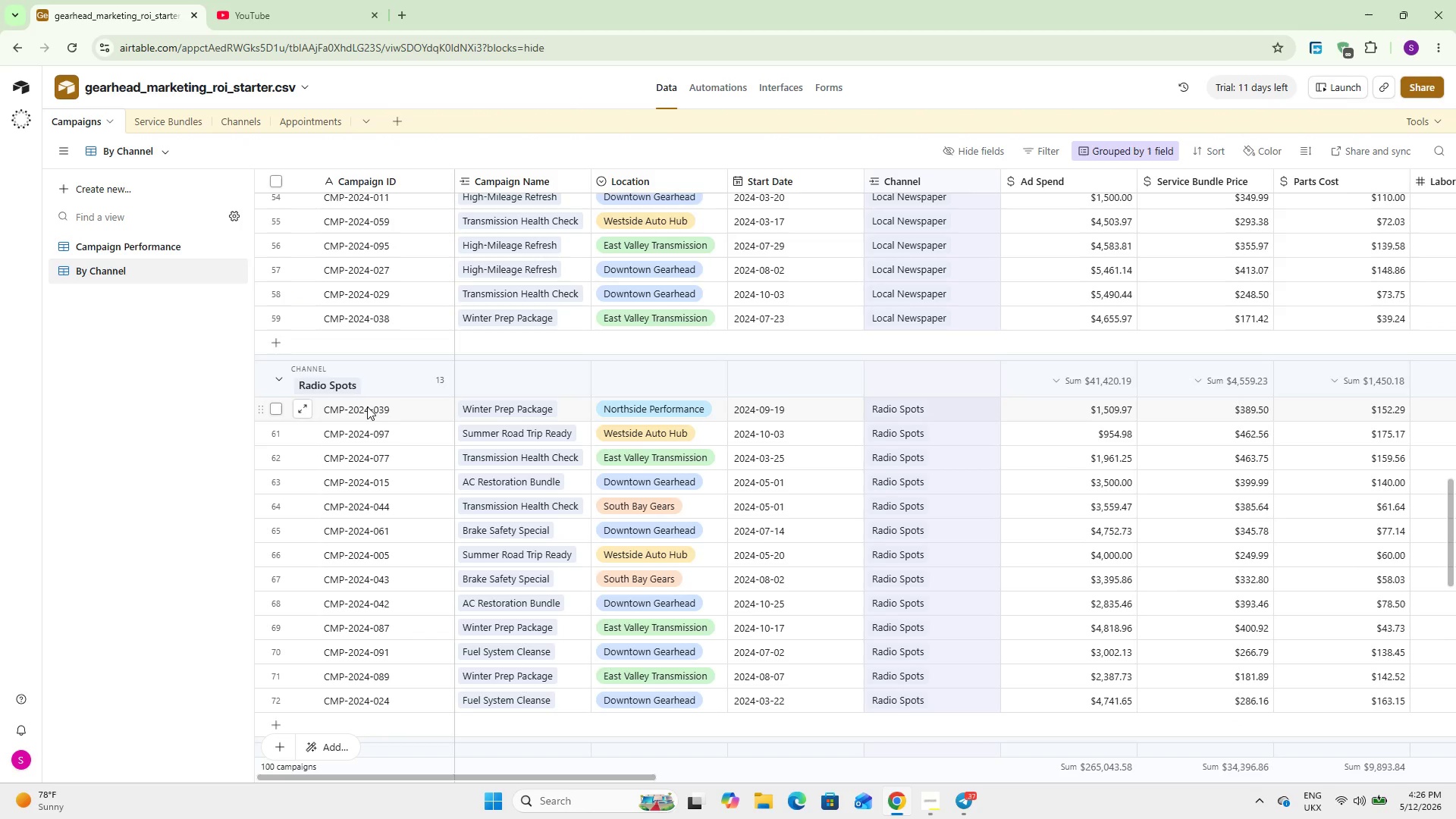 
scroll: coordinate [352, 610], scroll_direction: up, amount: 4.0
 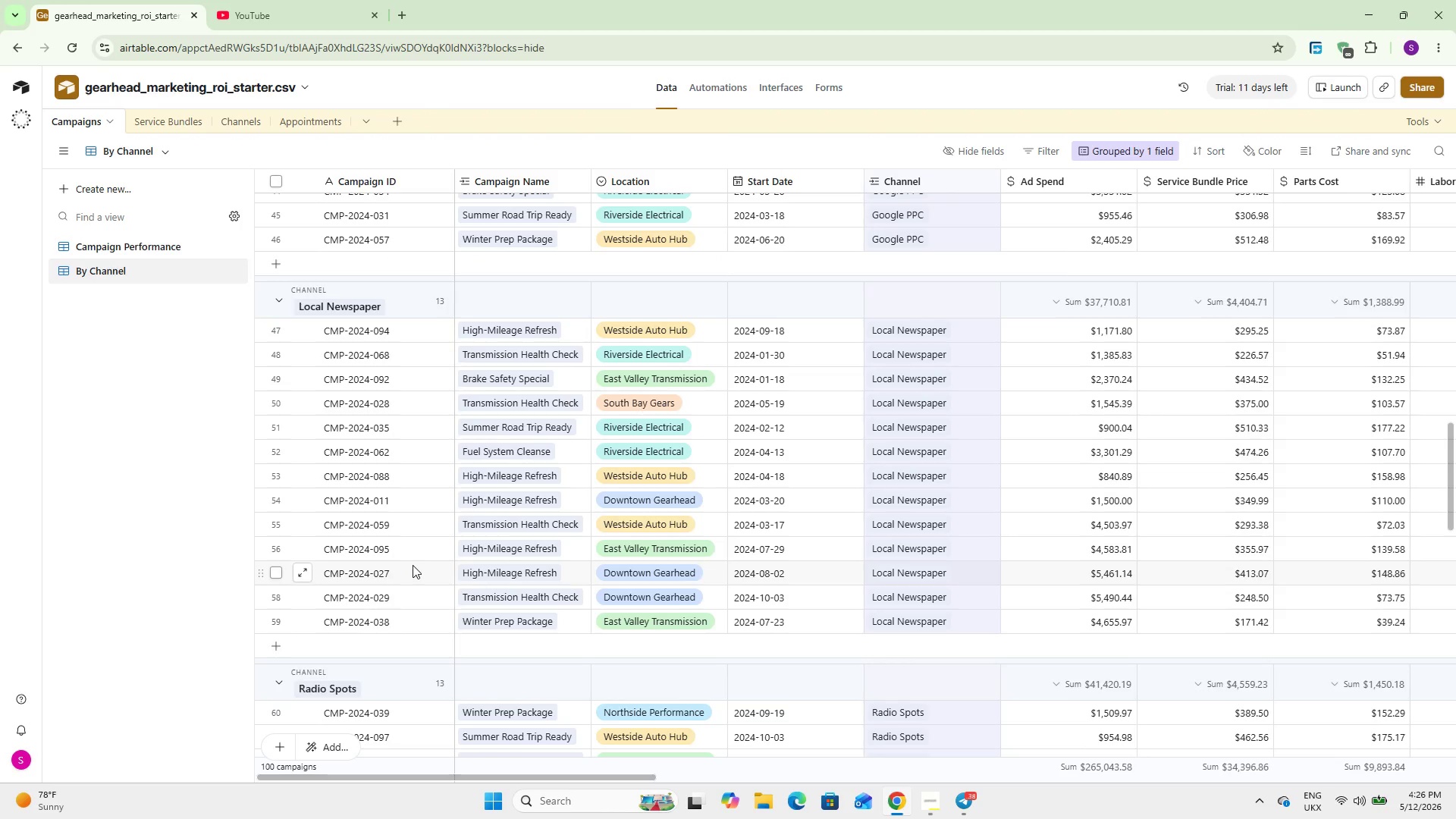 
wait(5.52)
 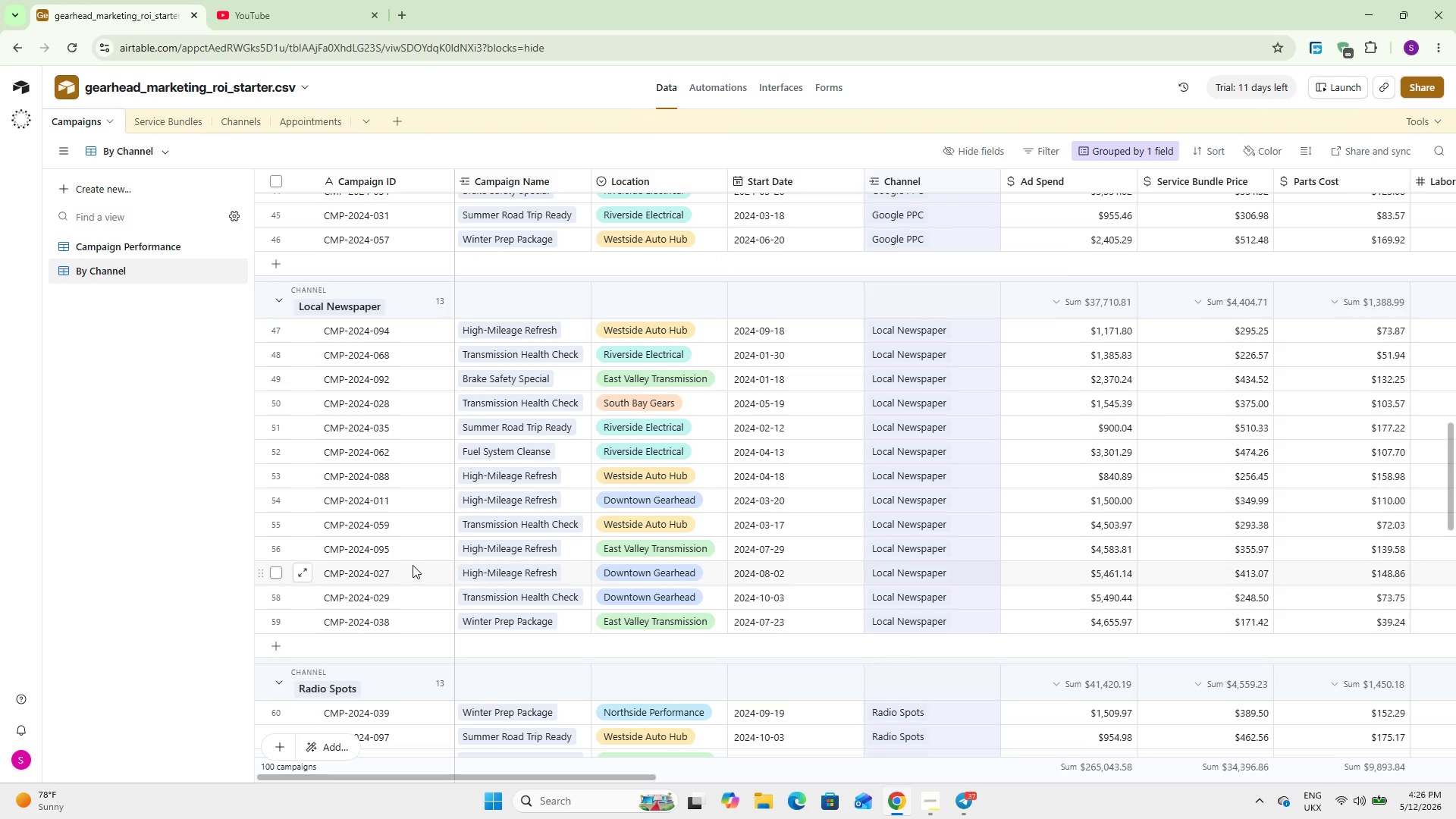 
scroll: coordinate [416, 594], scroll_direction: up, amount: 16.0
 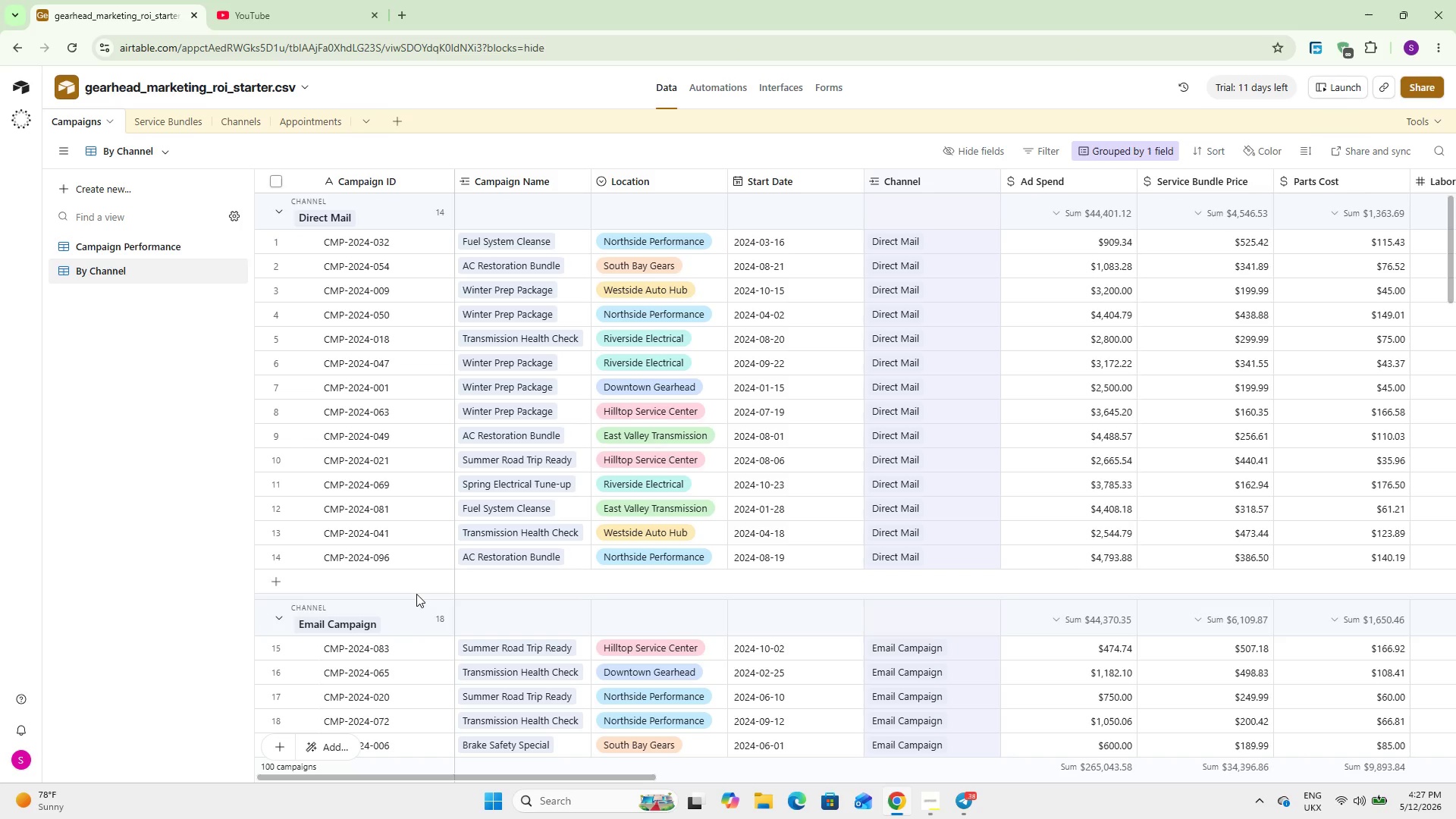 
wait(26.73)
 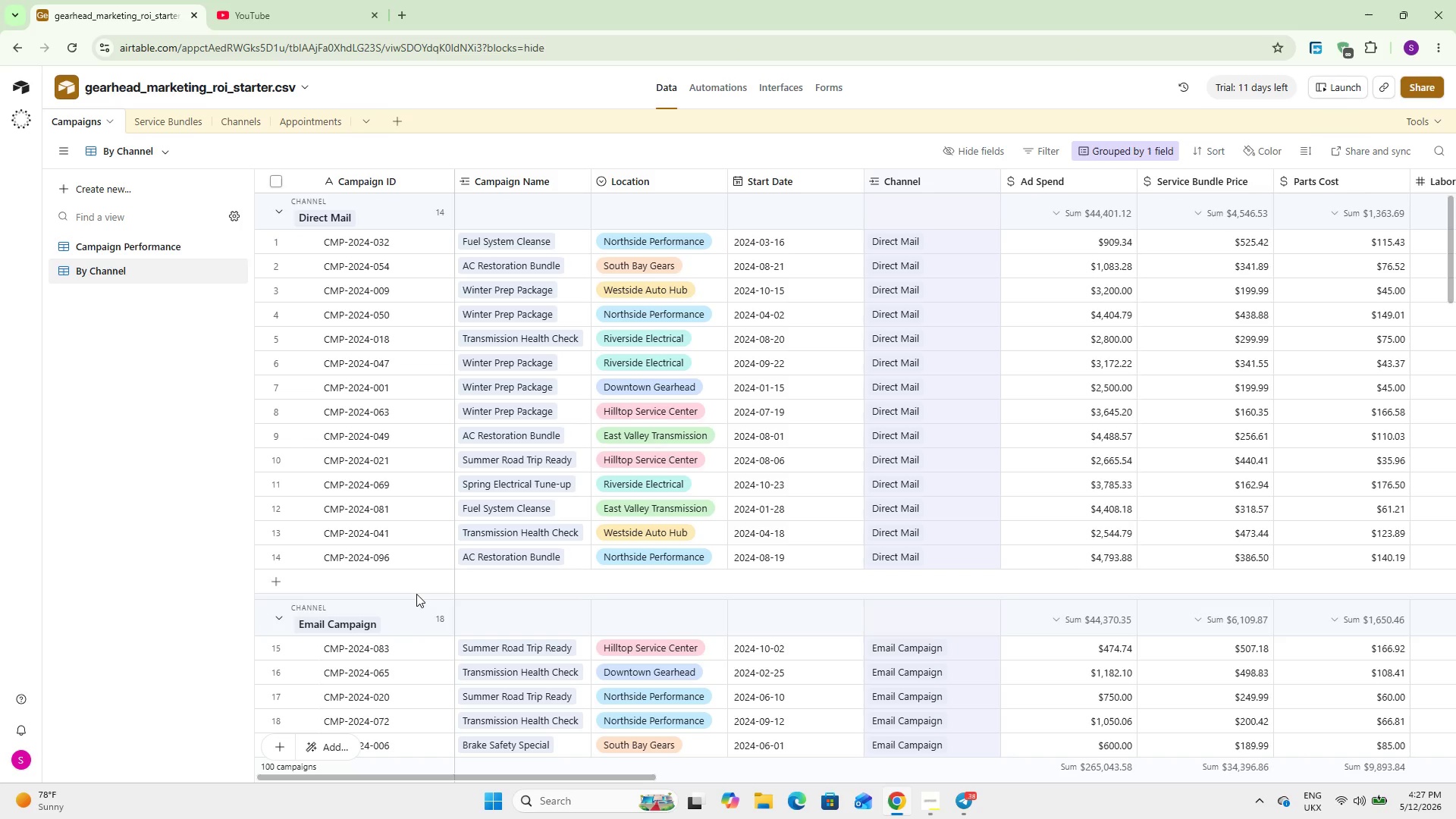 
scroll: coordinate [506, 512], scroll_direction: up, amount: 1.0
 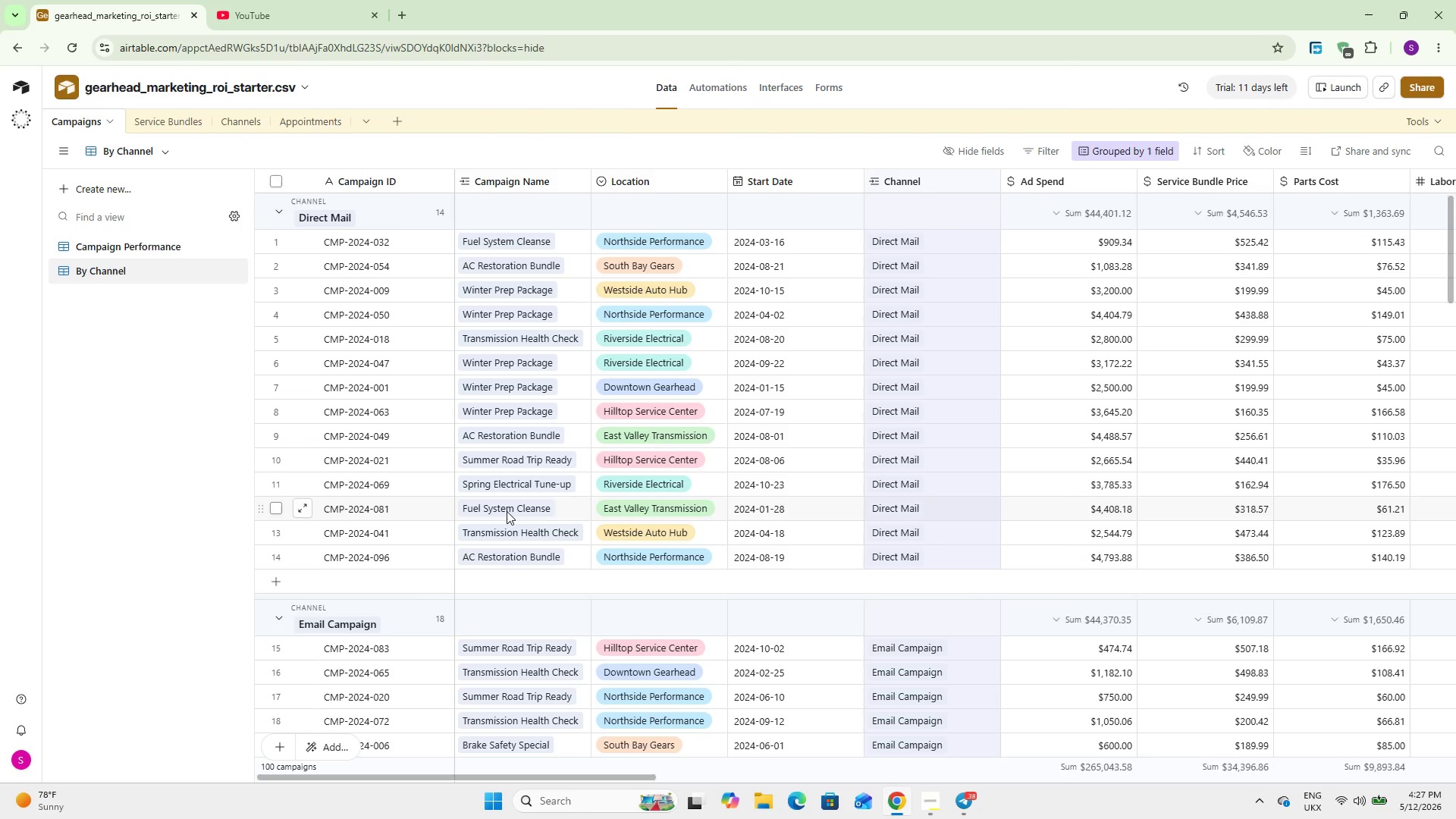 
wait(17.63)
 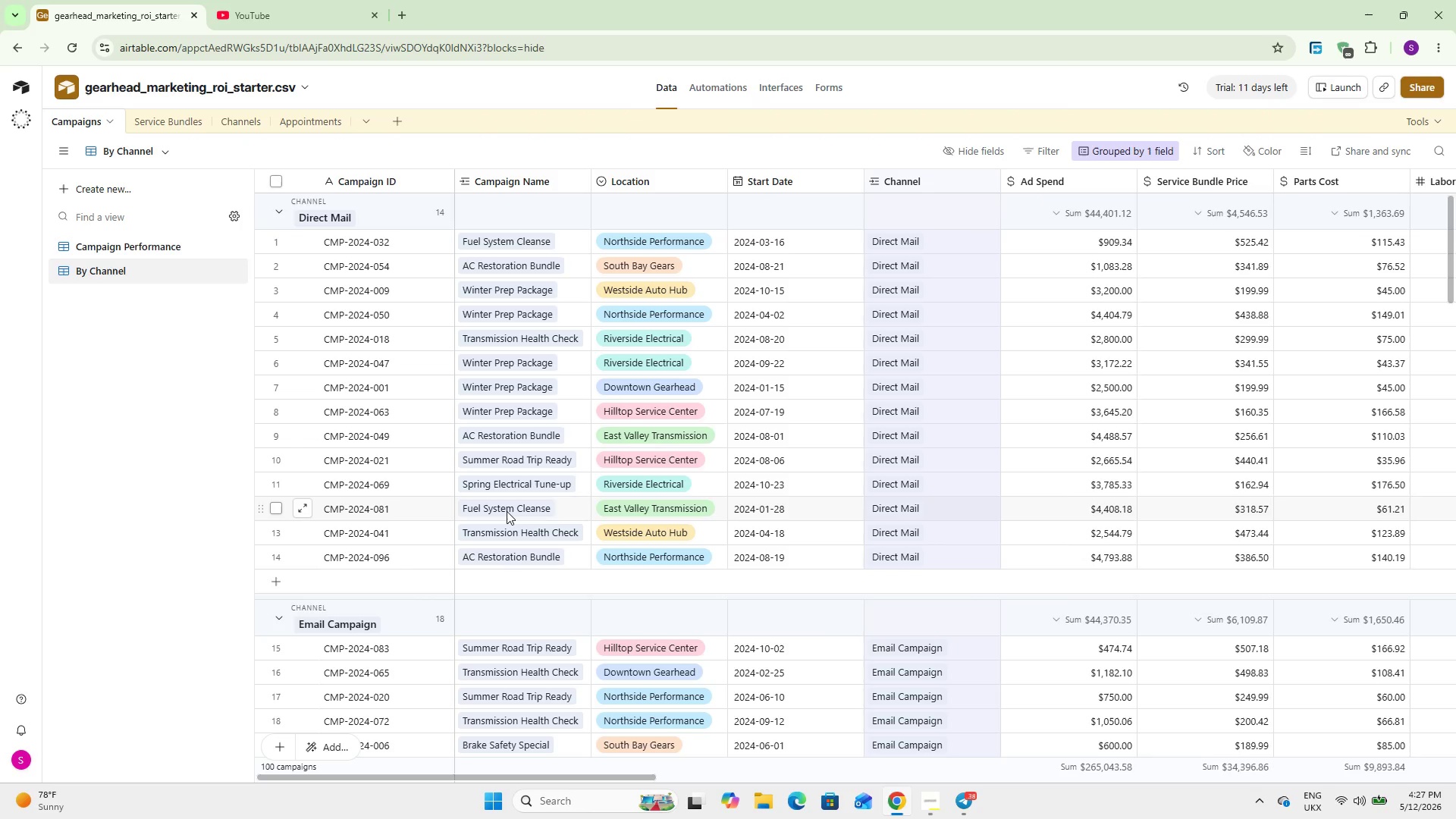 
left_click([109, 189])
 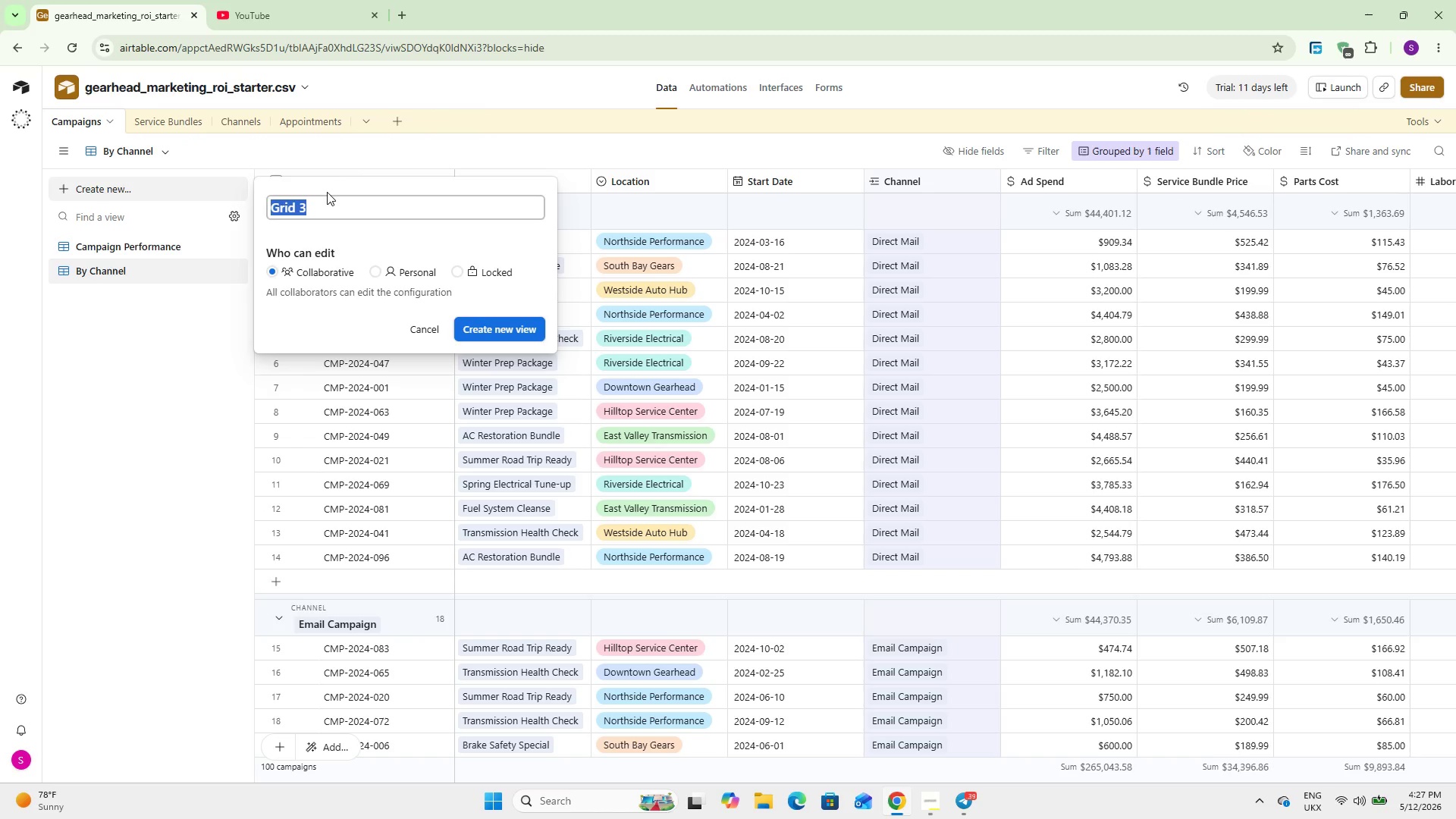 
type(By Location)
 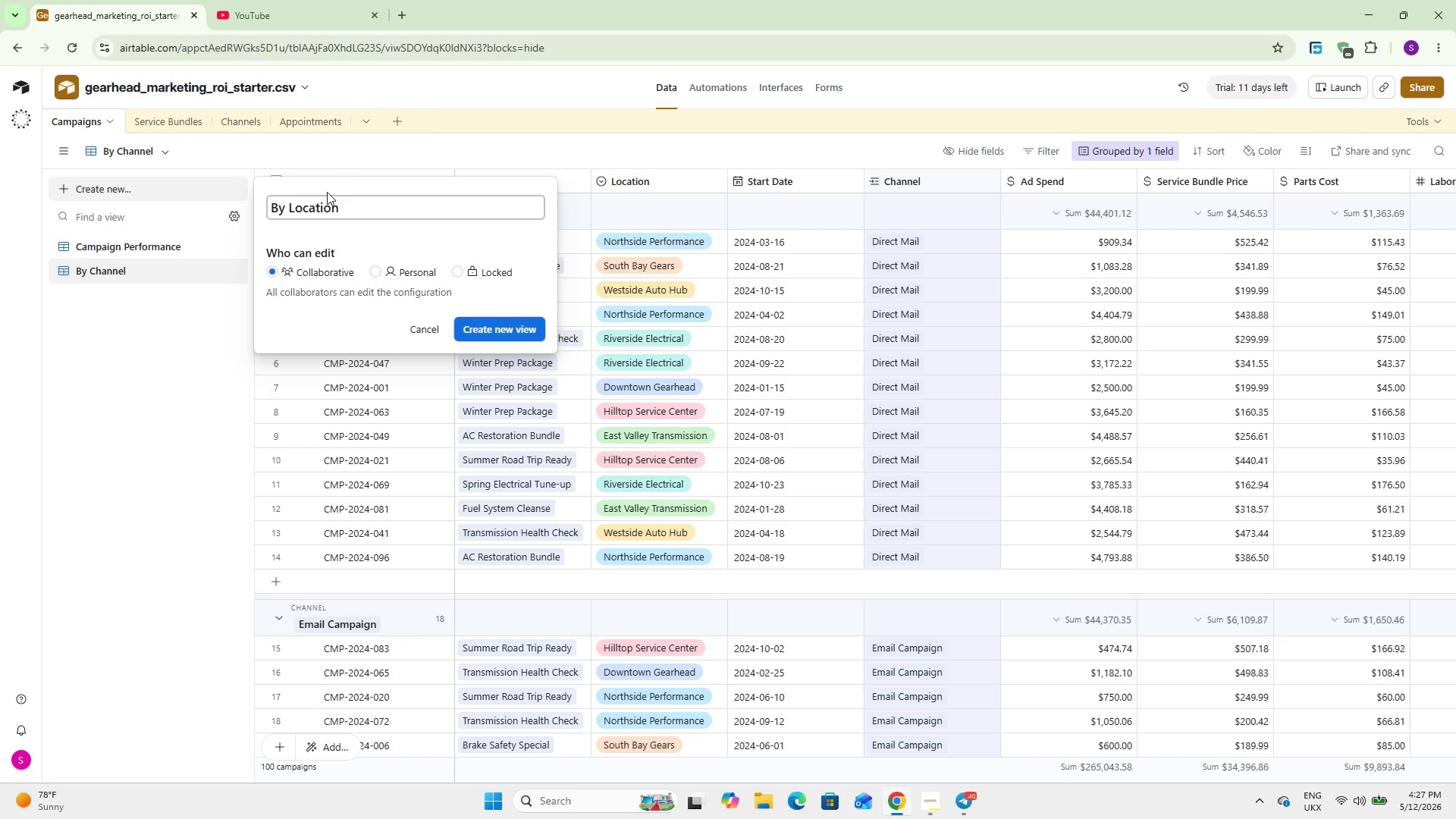 
left_click([515, 329])
 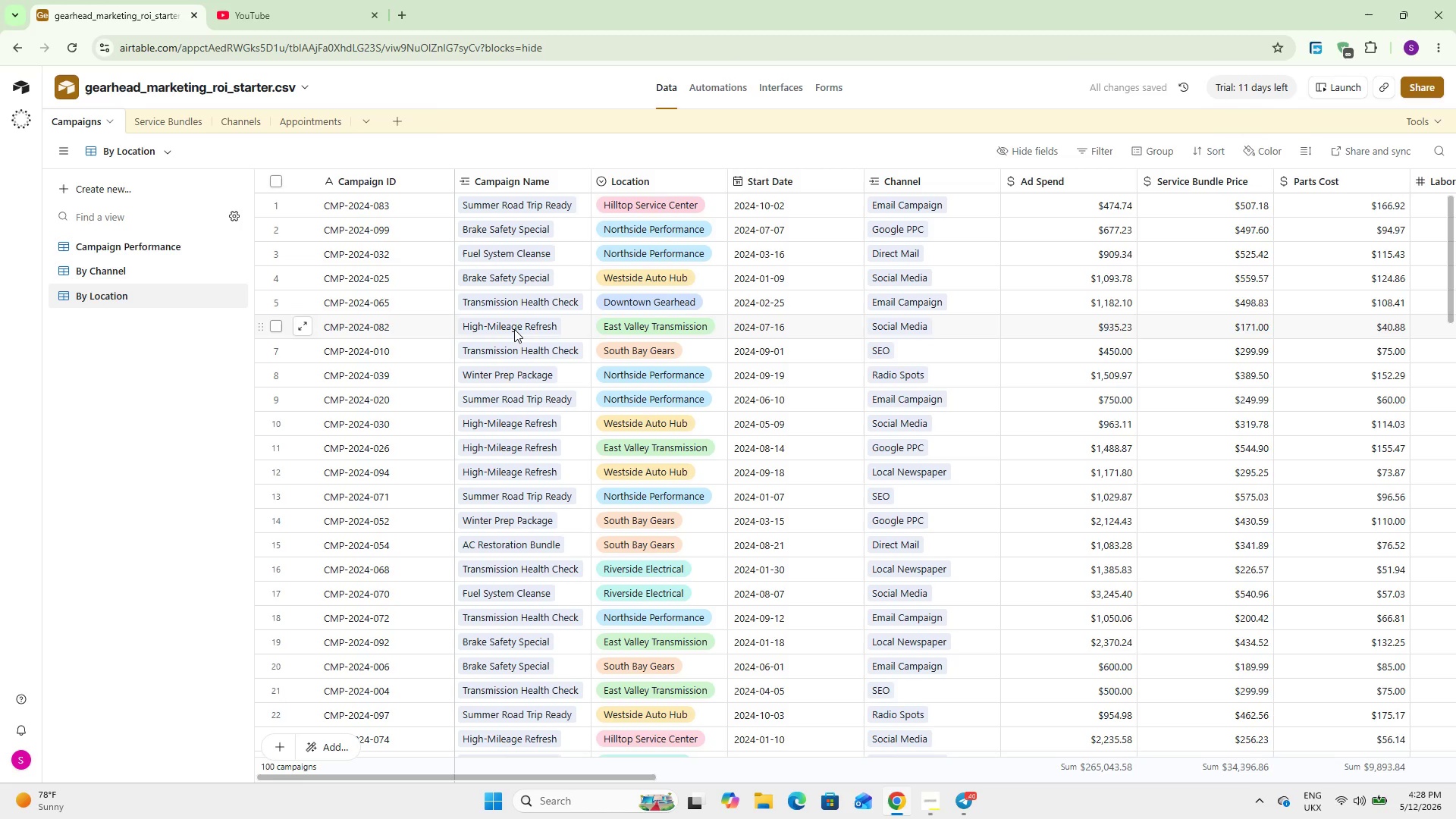 
wait(11.3)
 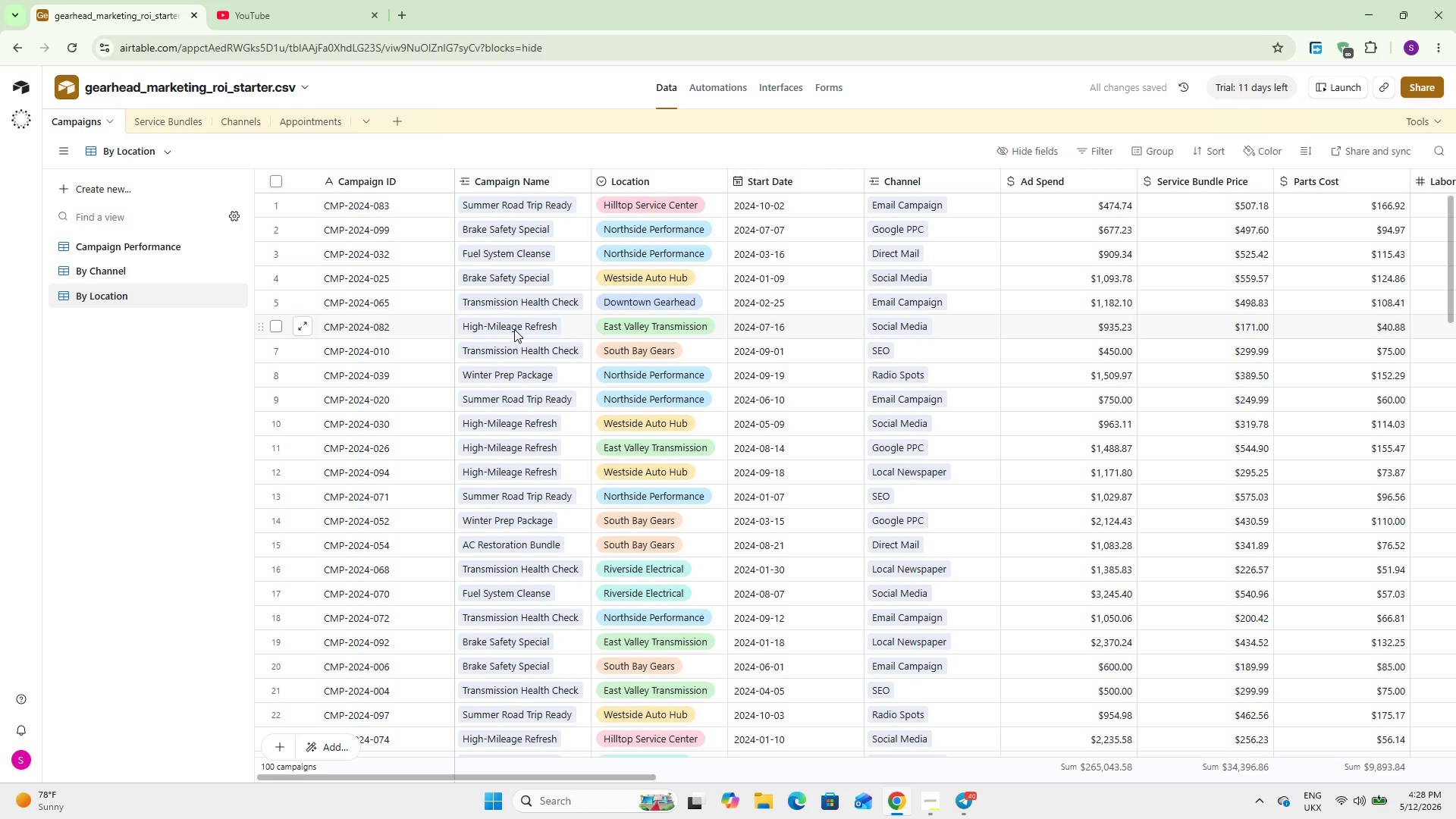 
left_click([1169, 144])
 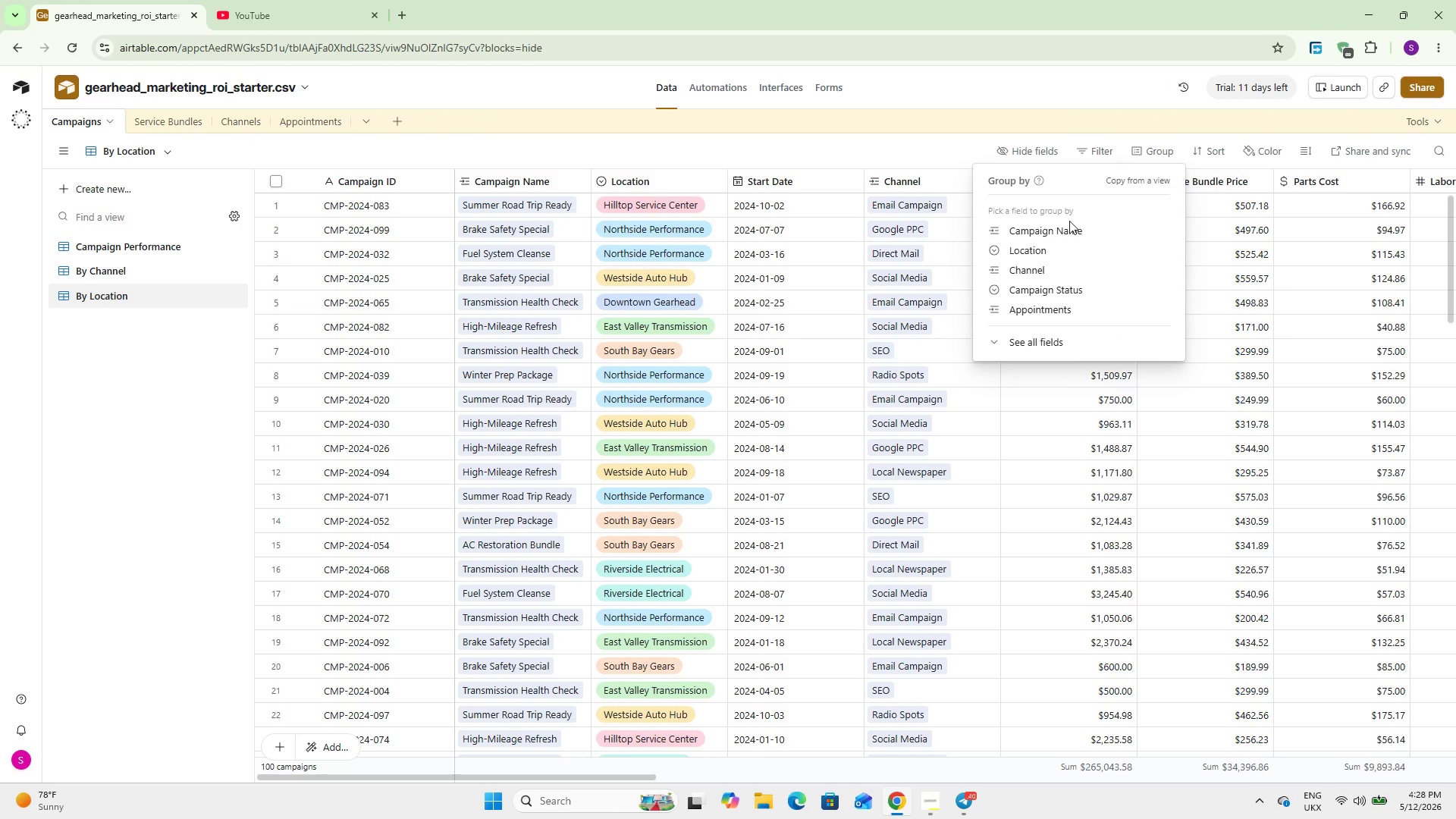 
left_click_drag(start_coordinate=[1063, 238], to_coordinate=[1062, 253])
 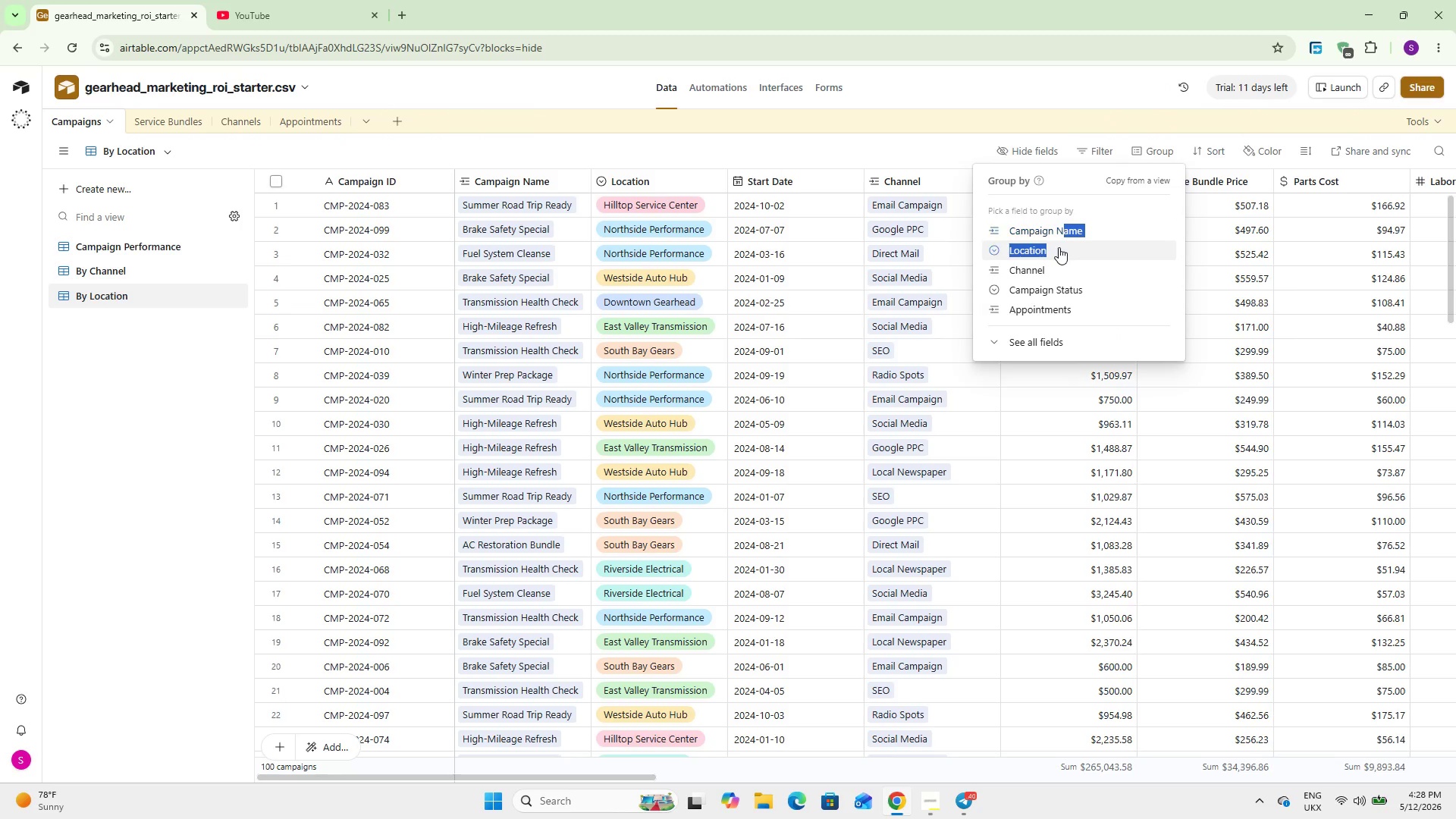 
left_click([1059, 247])
 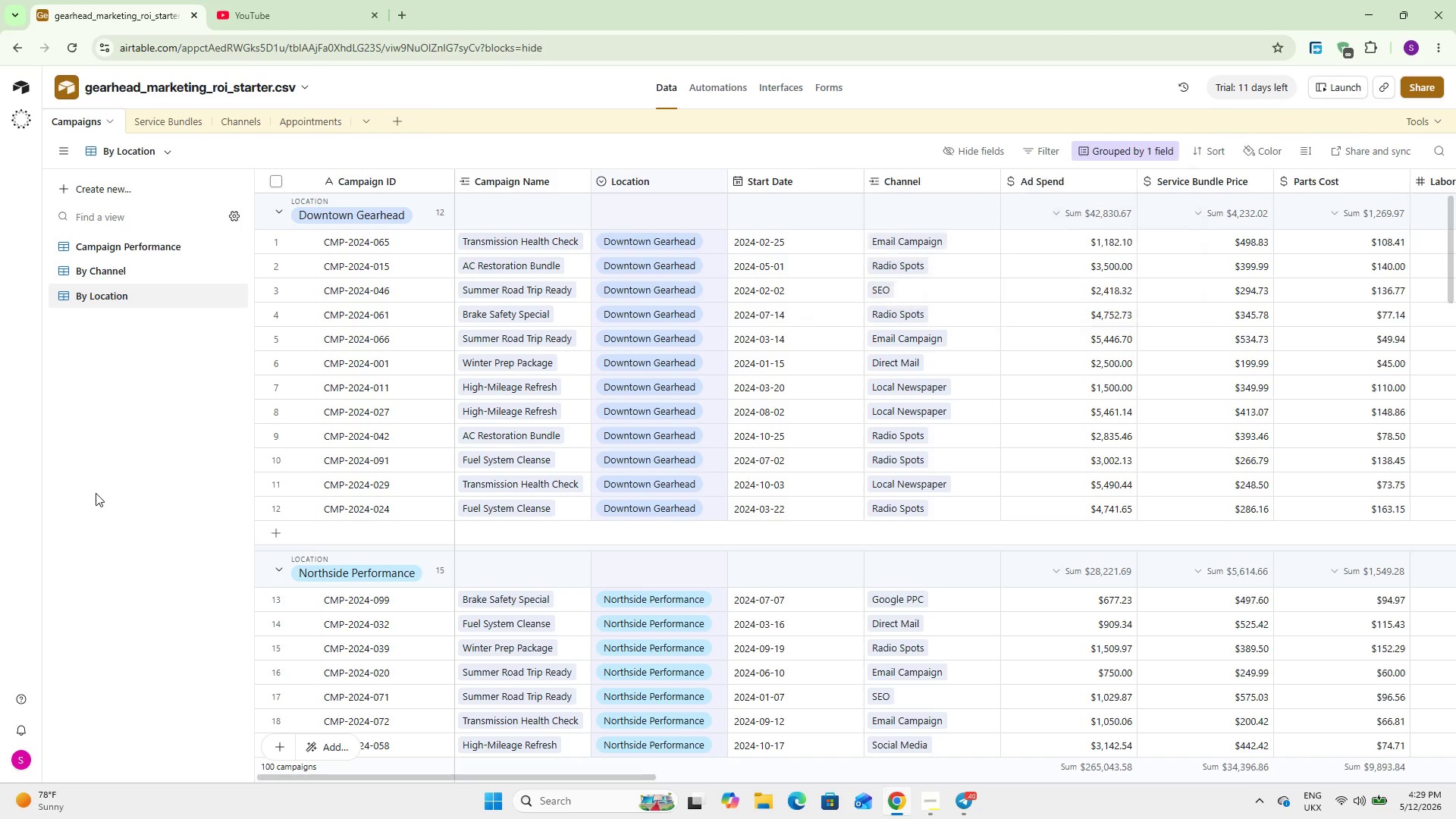 
wait(80.12)
 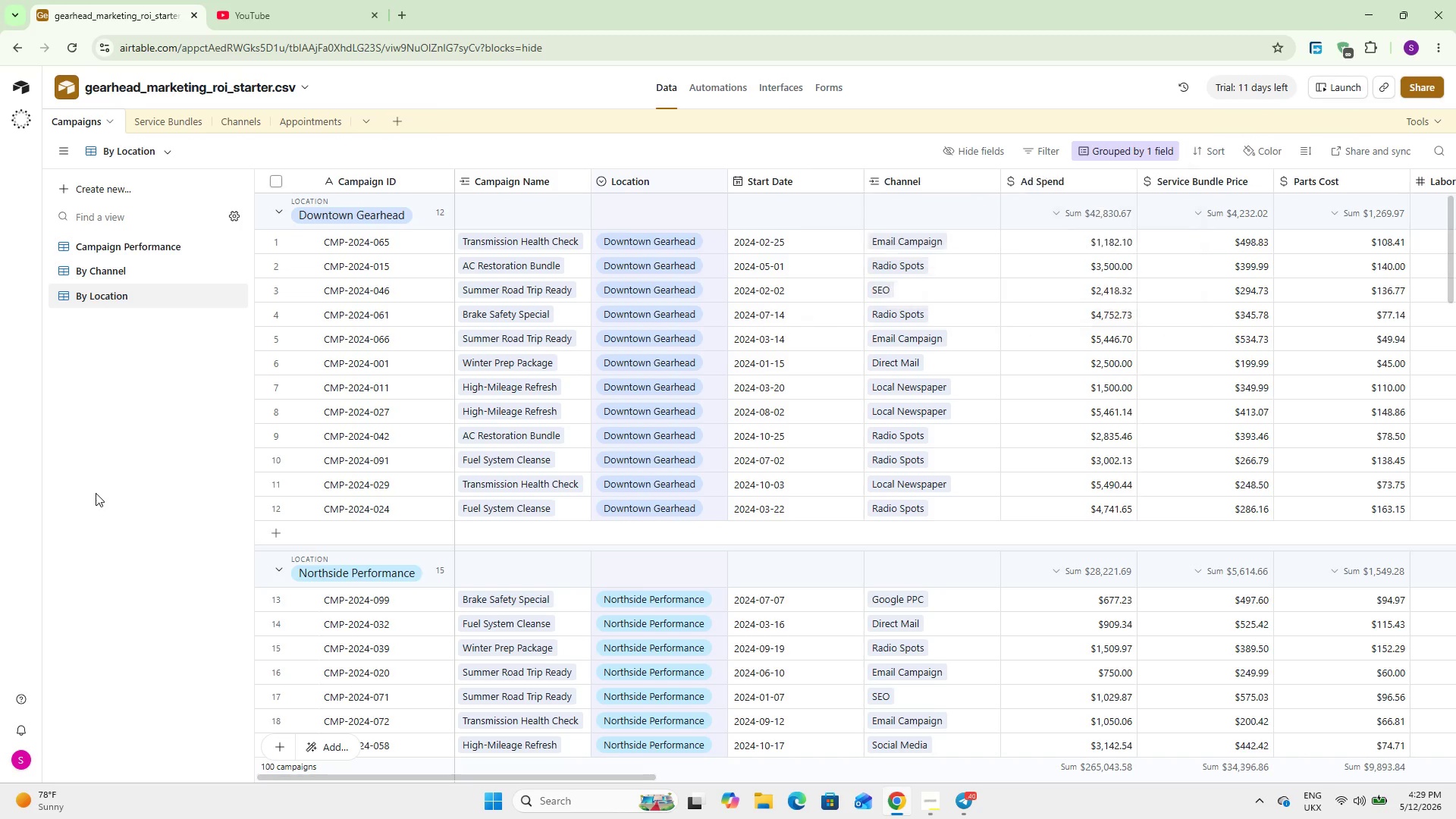 
left_click([137, 194])
 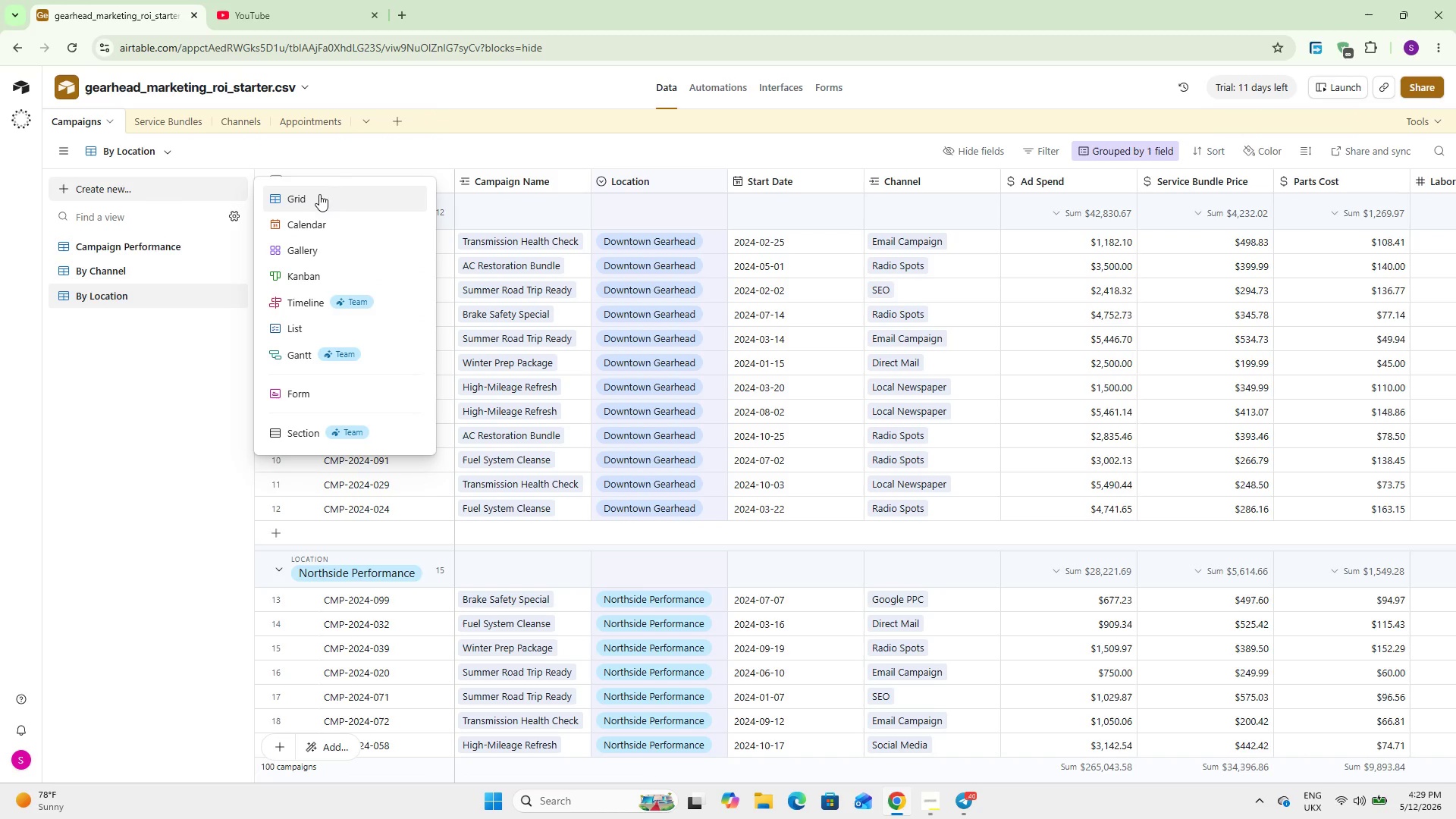 
left_click([333, 196])
 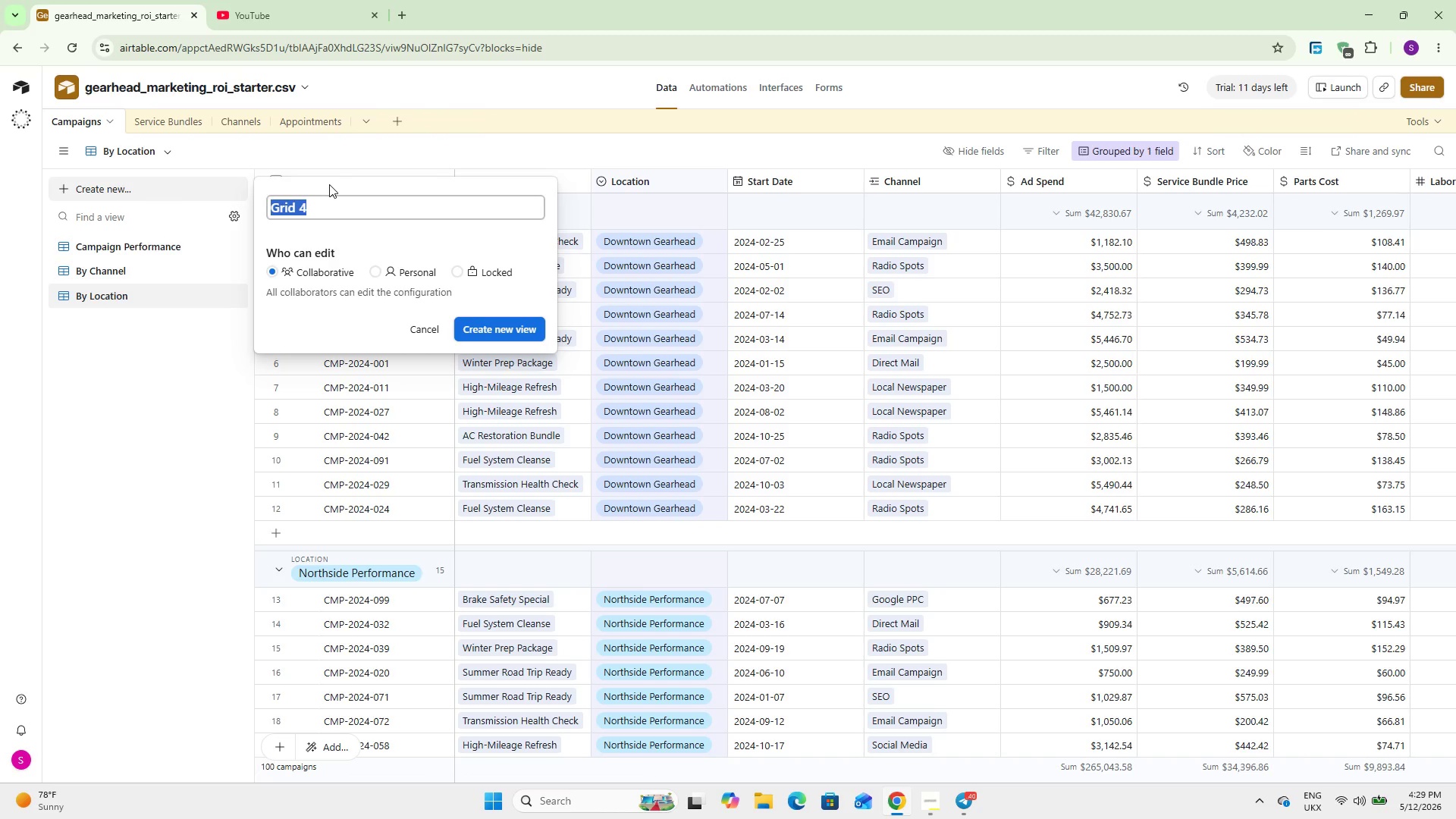 
type(Underperformers)
 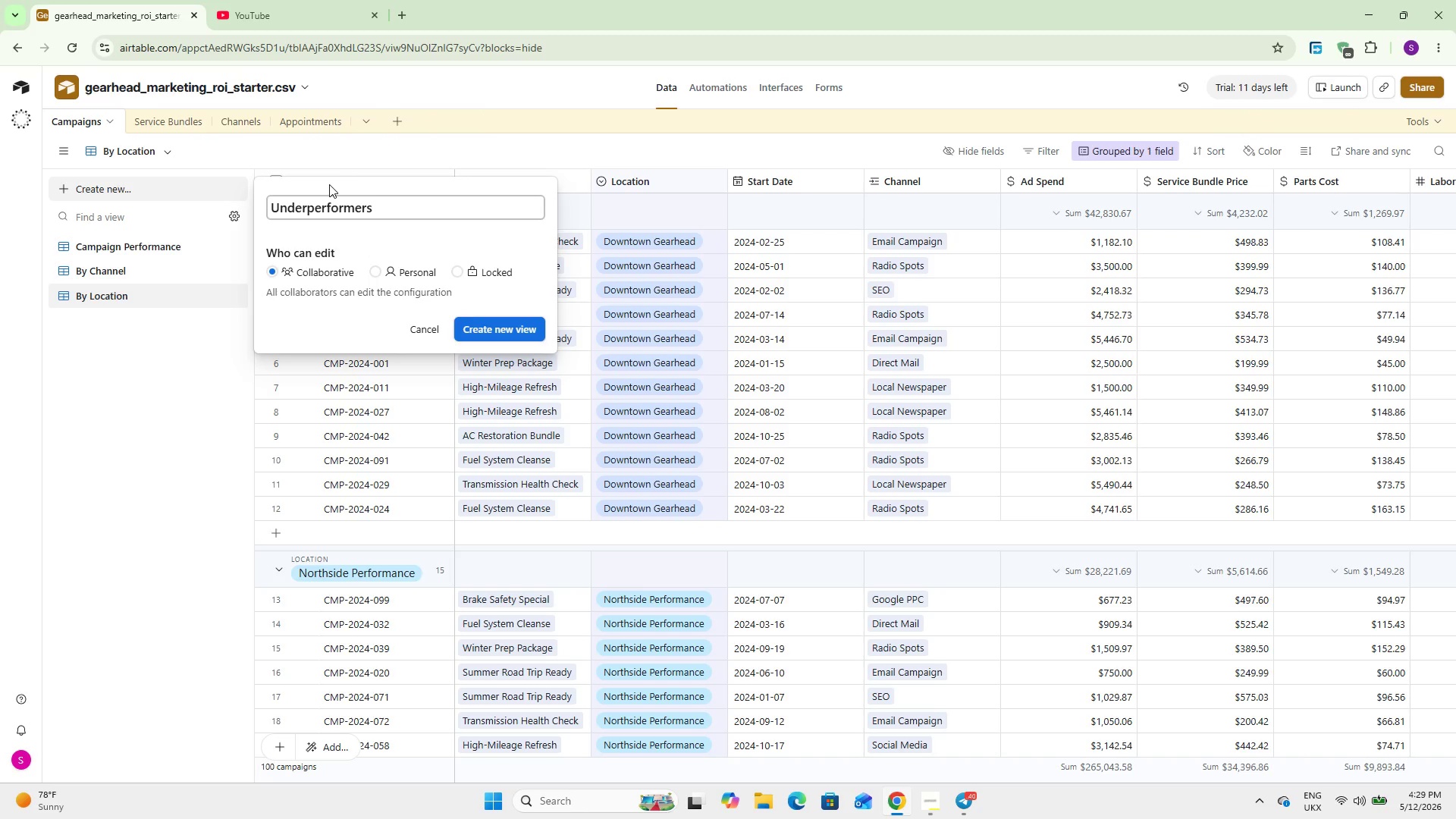 
key(Enter)
 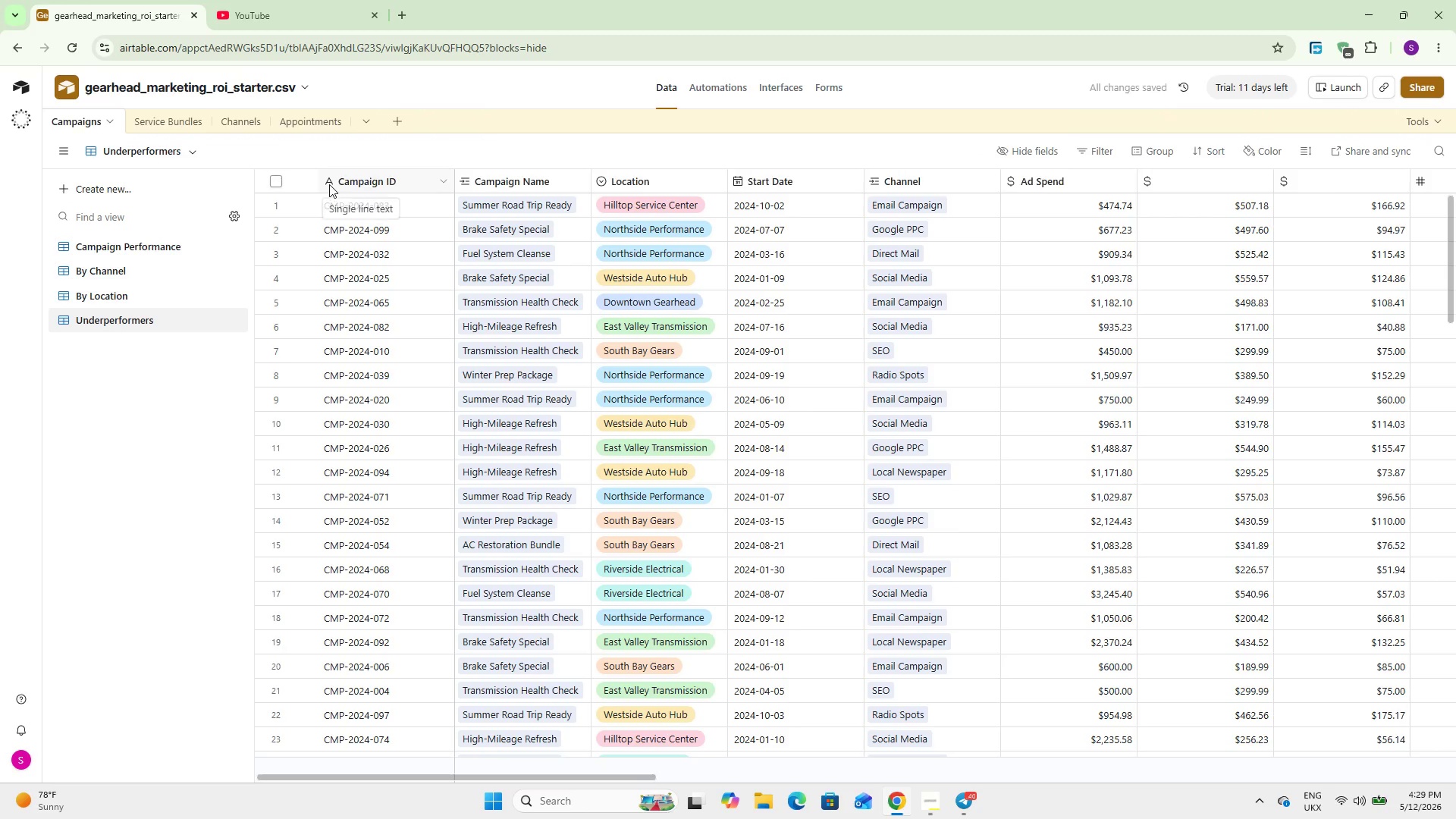 
mouse_move([205, 317])
 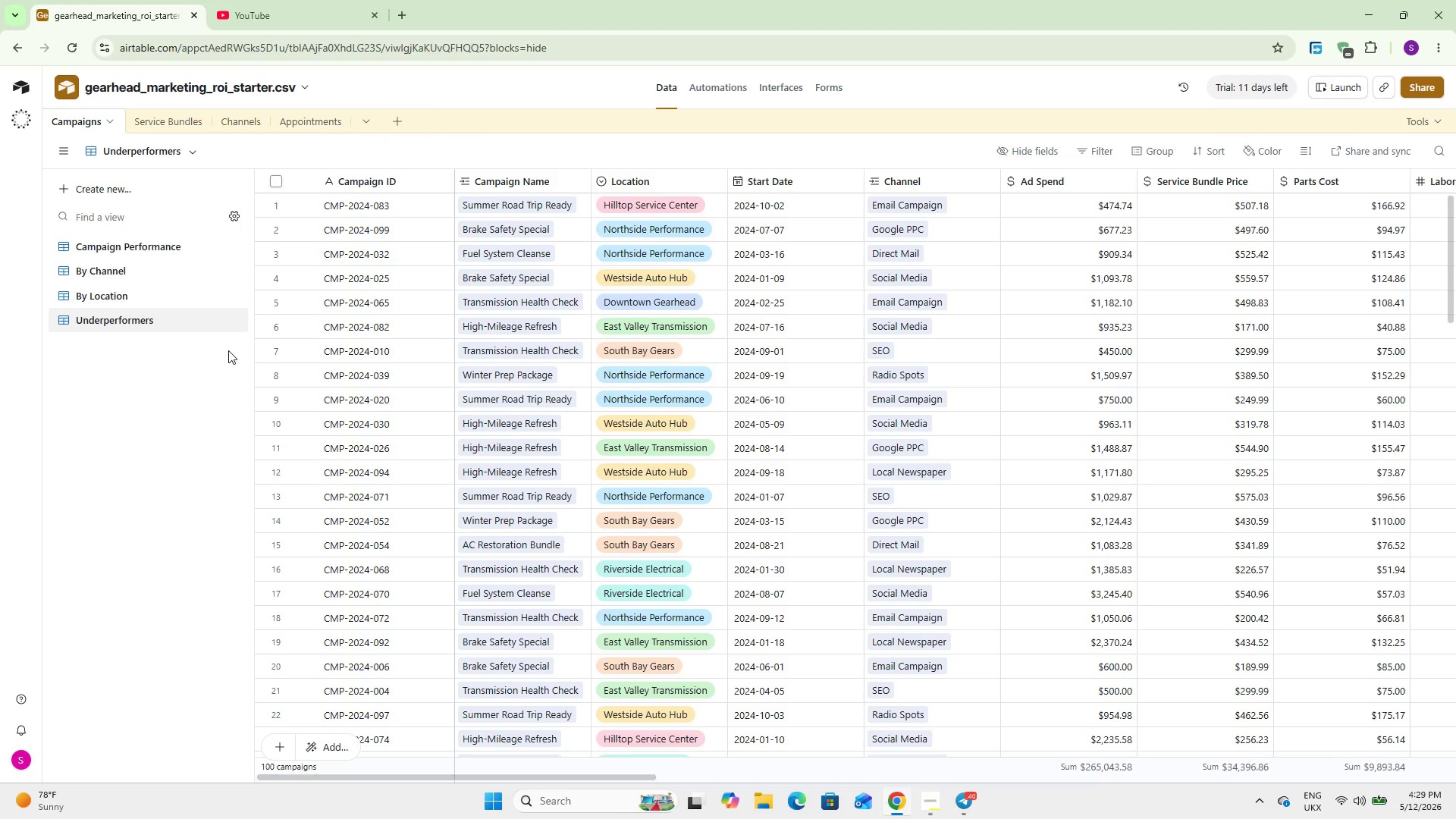 
wait(11.99)
 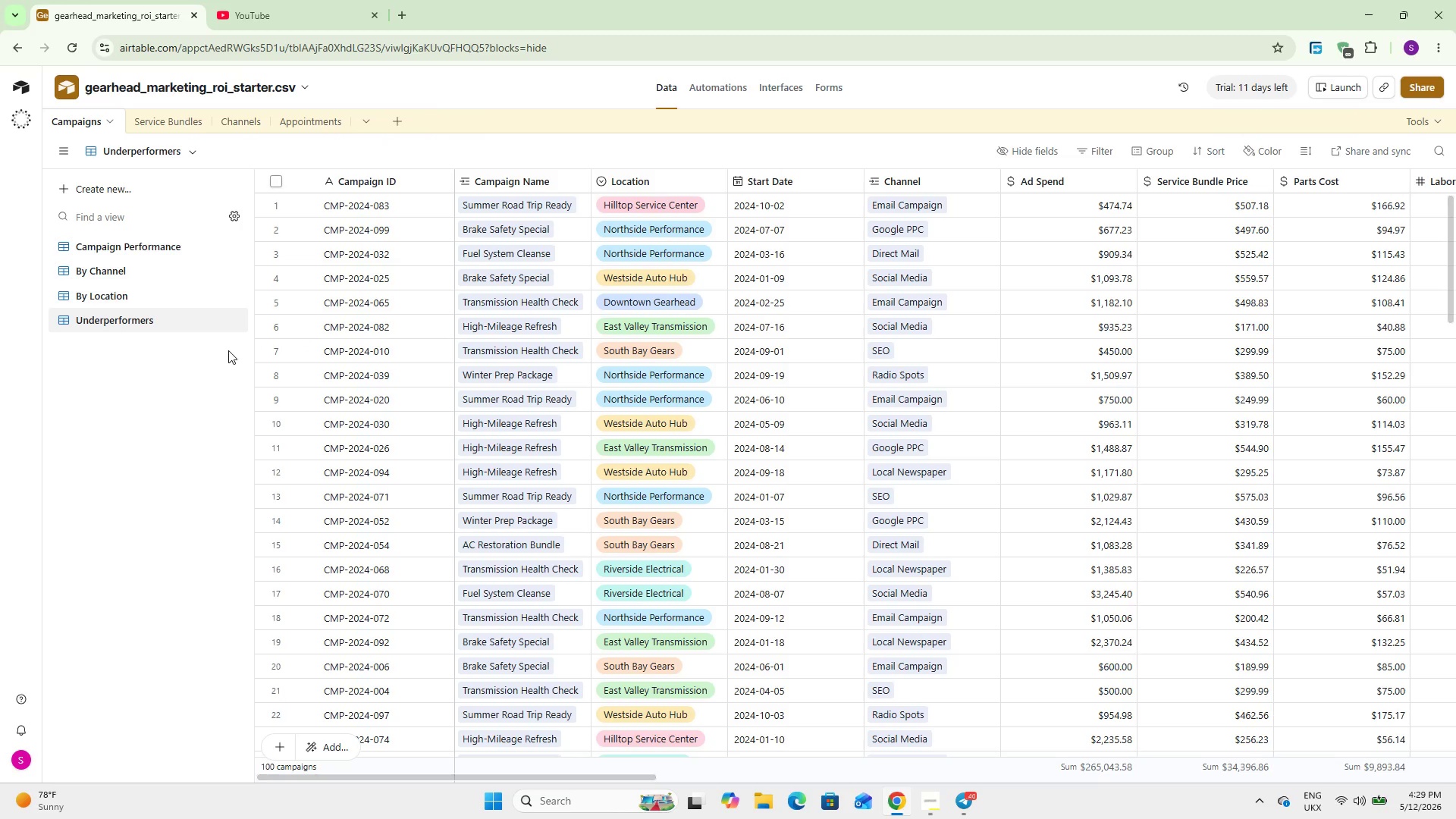 
left_click([1094, 149])
 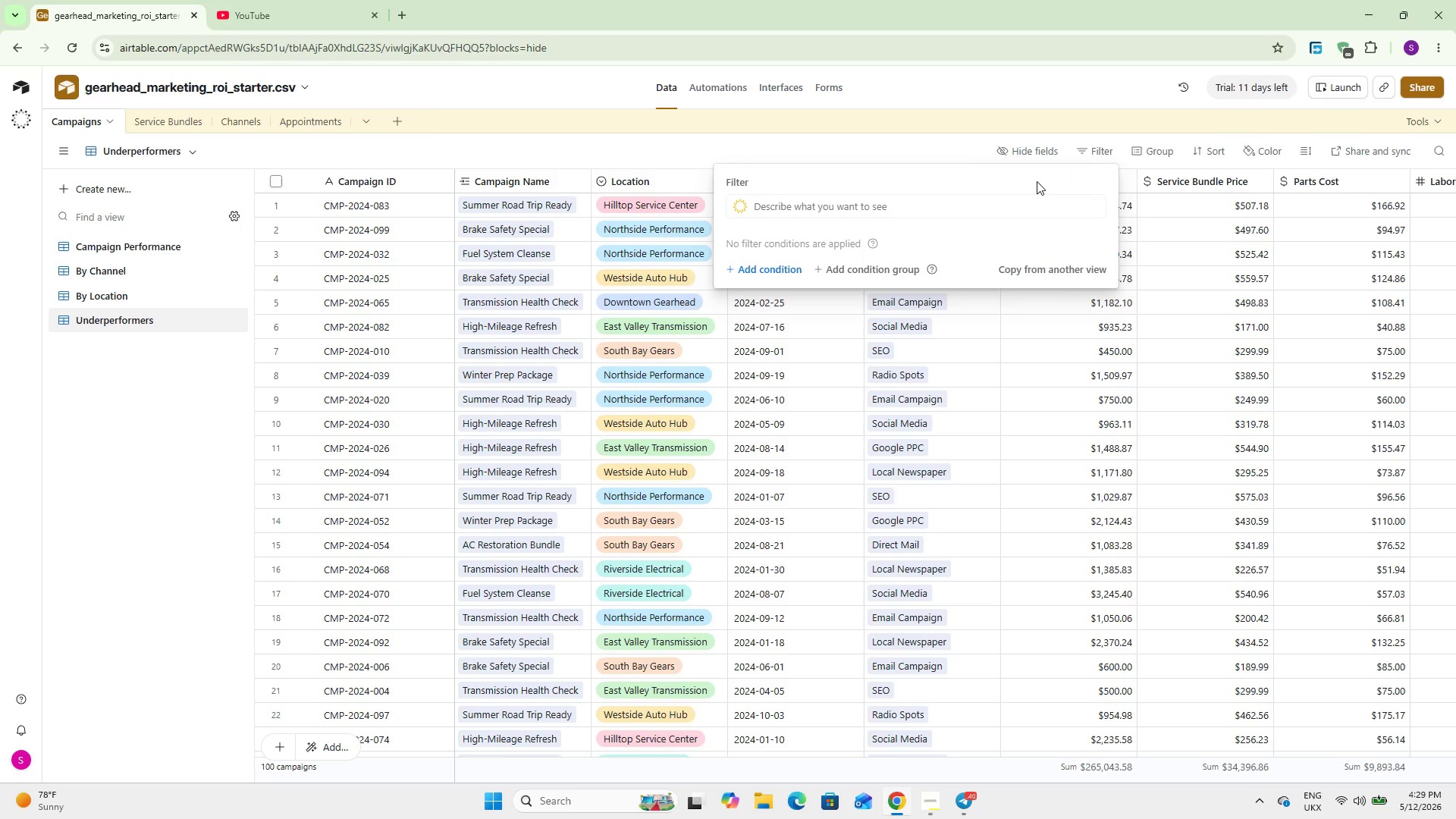 
left_click([781, 275])
 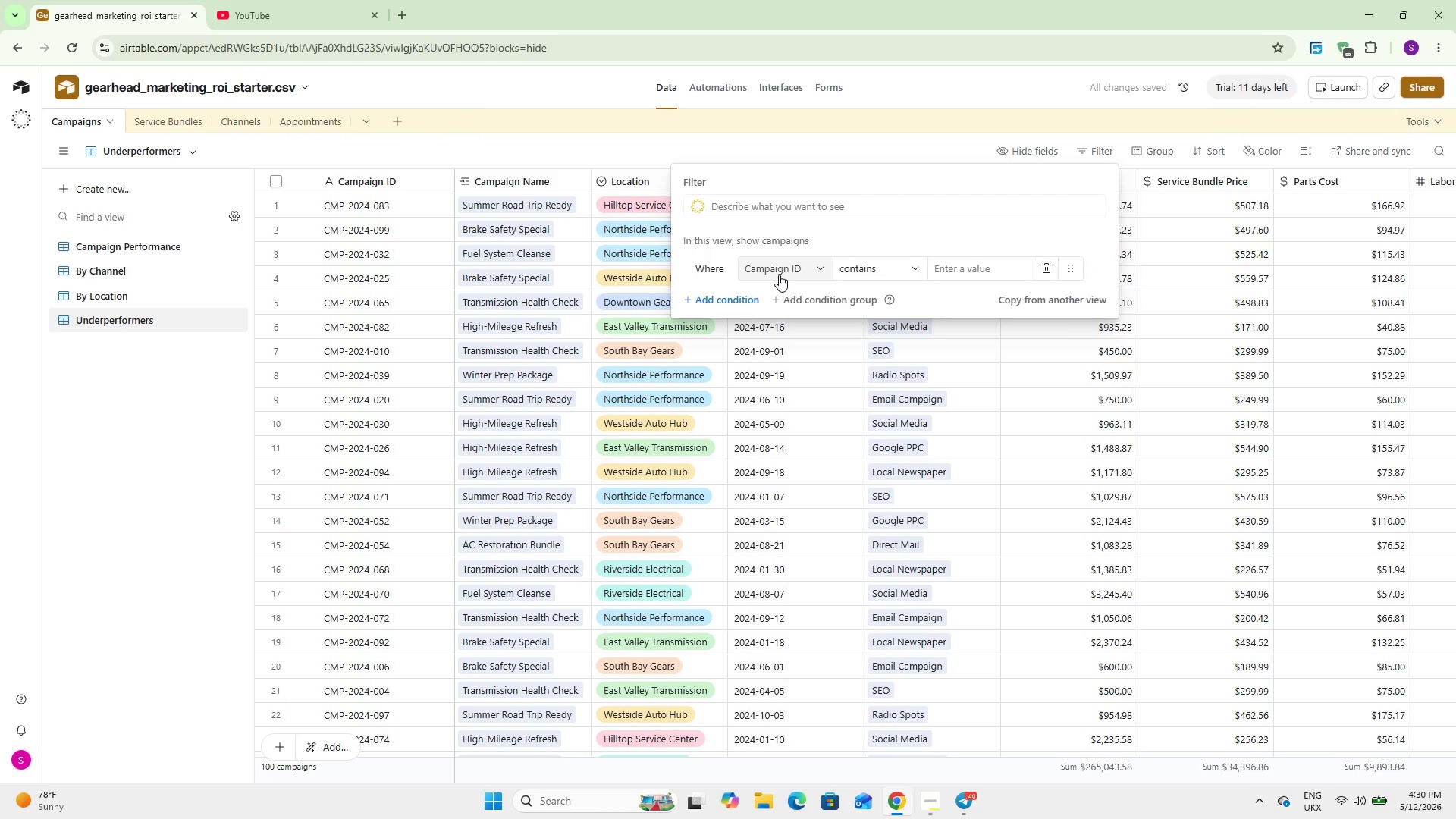 
left_click([779, 275])
 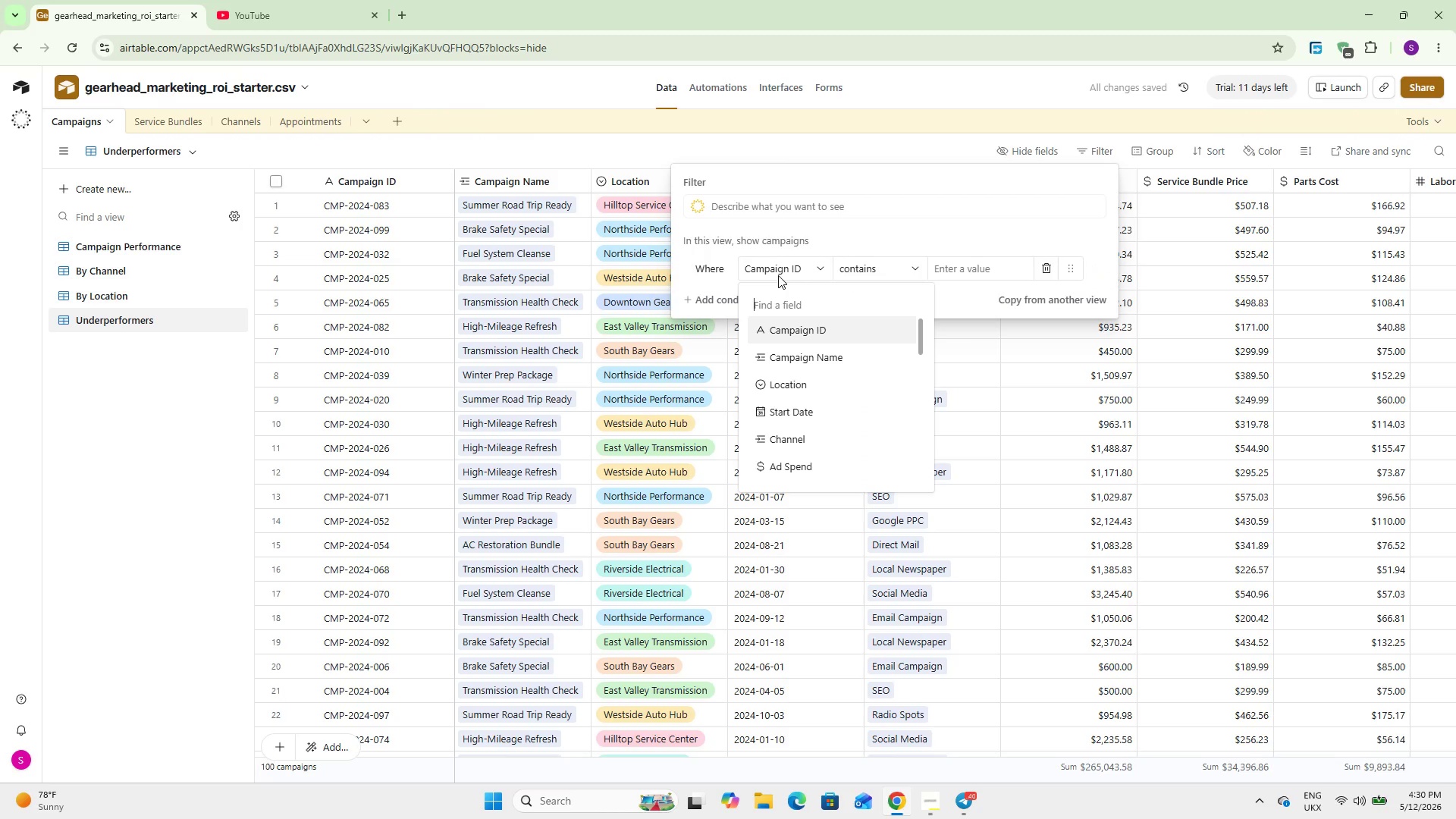 
type(mark)
 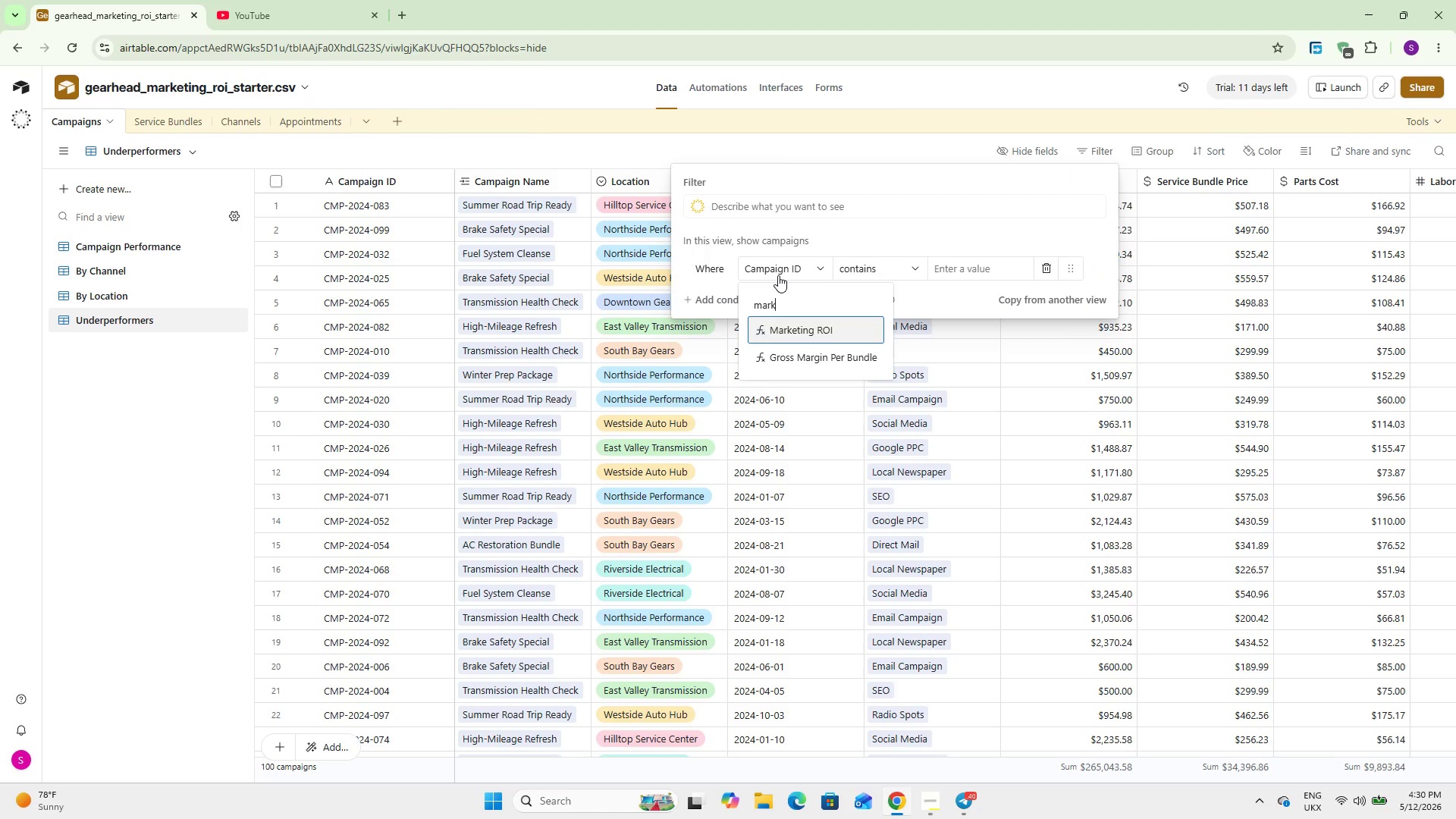 
key(Enter)
 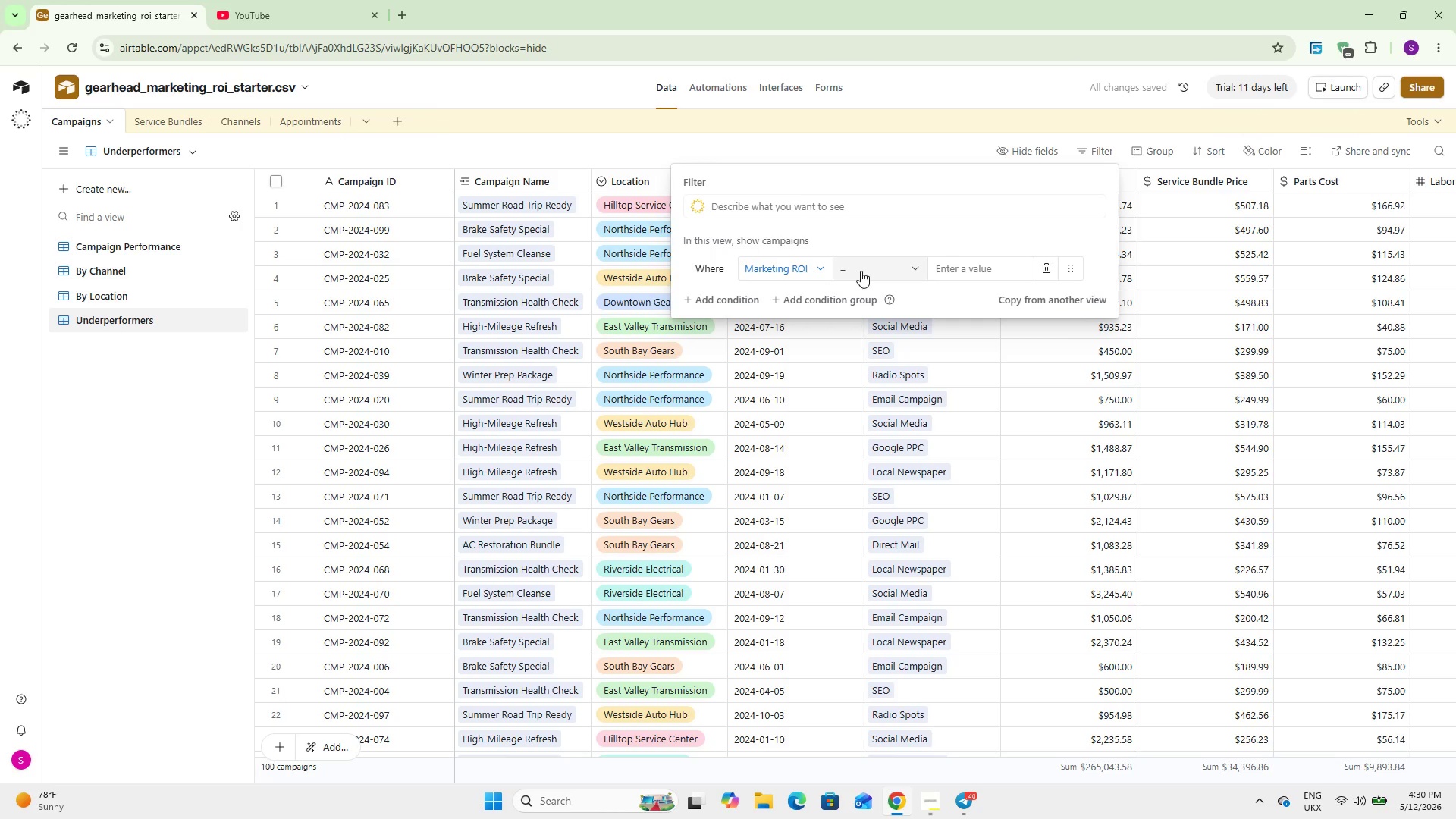 
left_click([861, 271])
 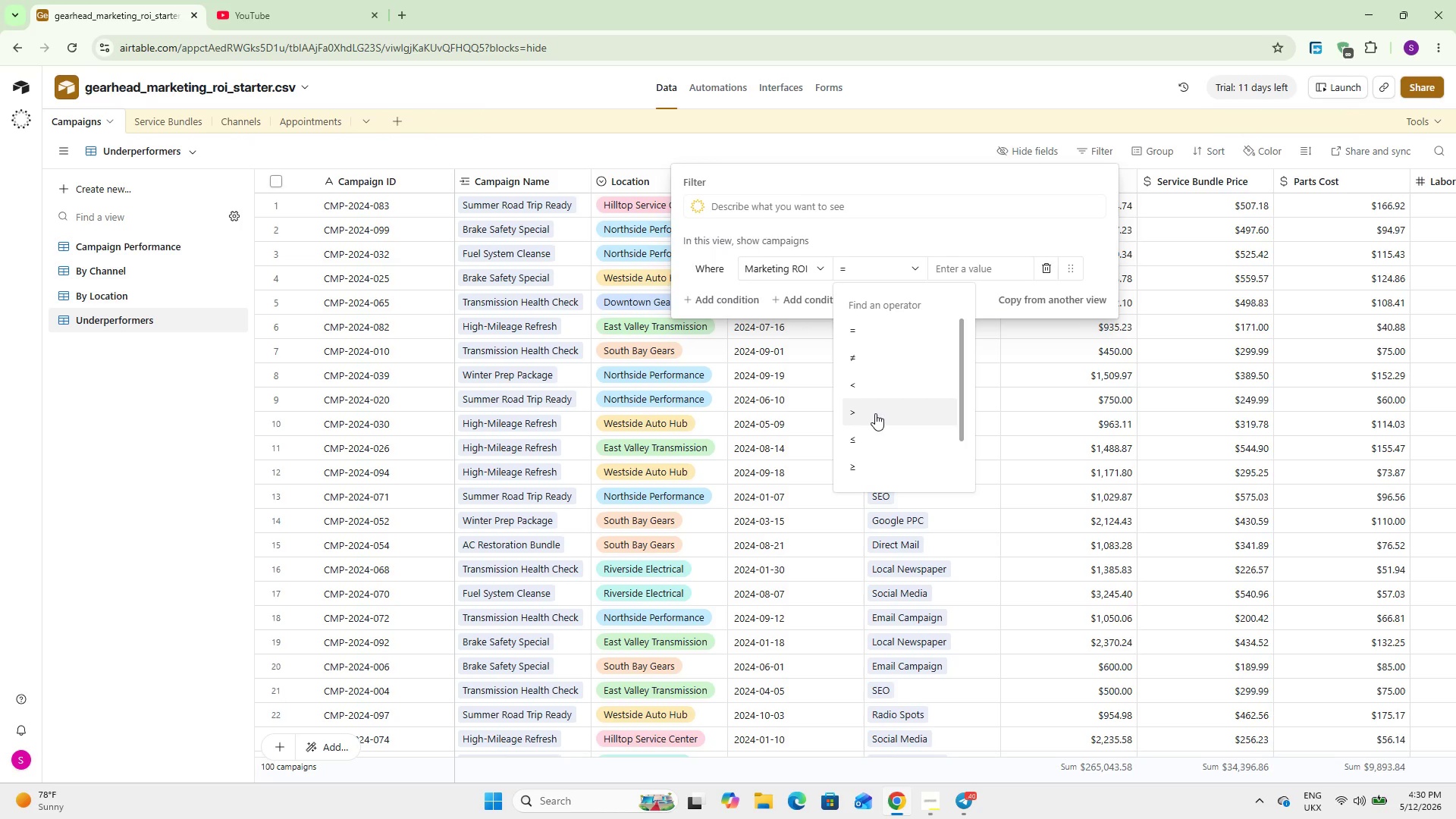 
left_click([874, 386])
 